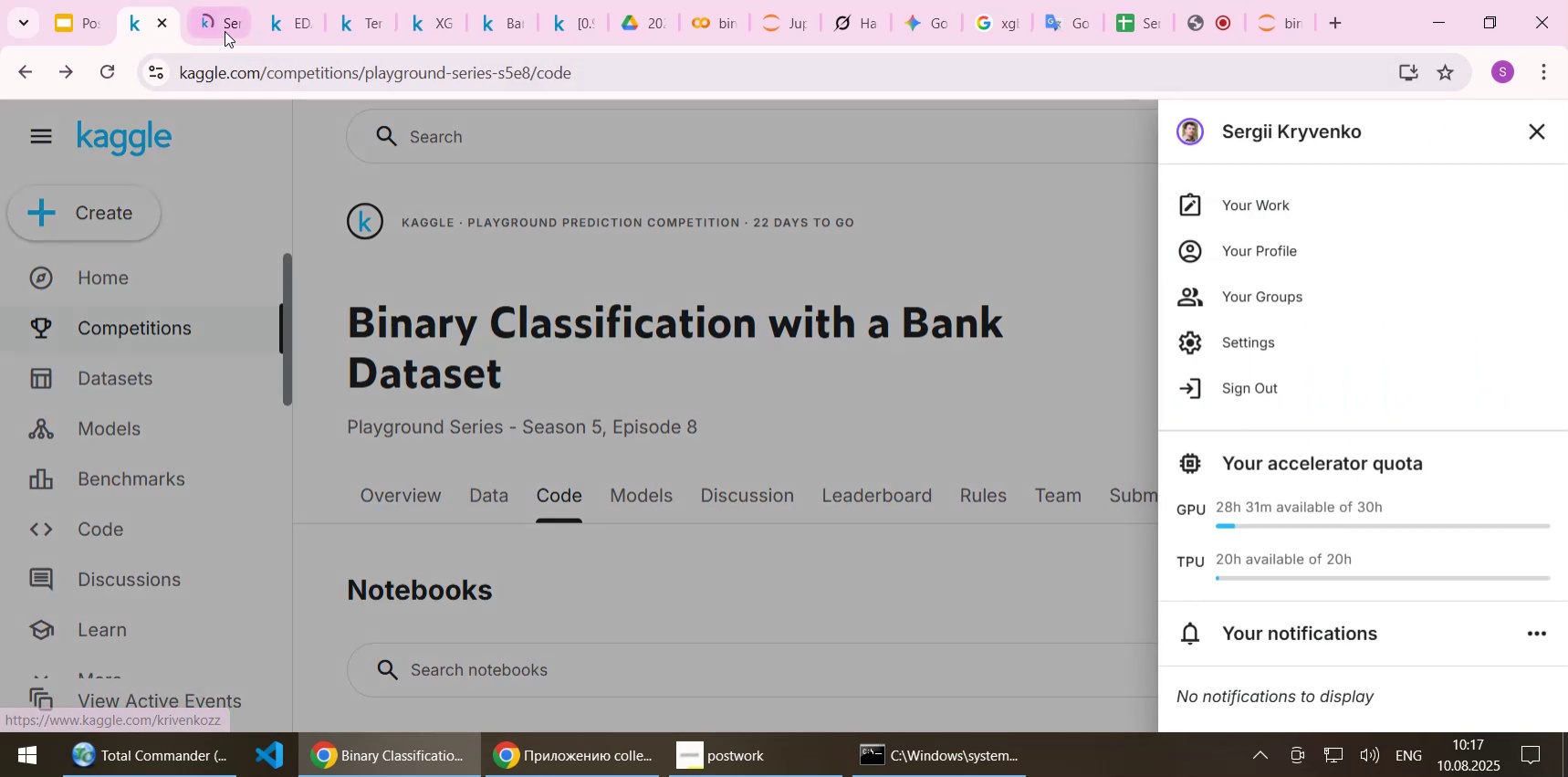 
left_click([212, 27])
 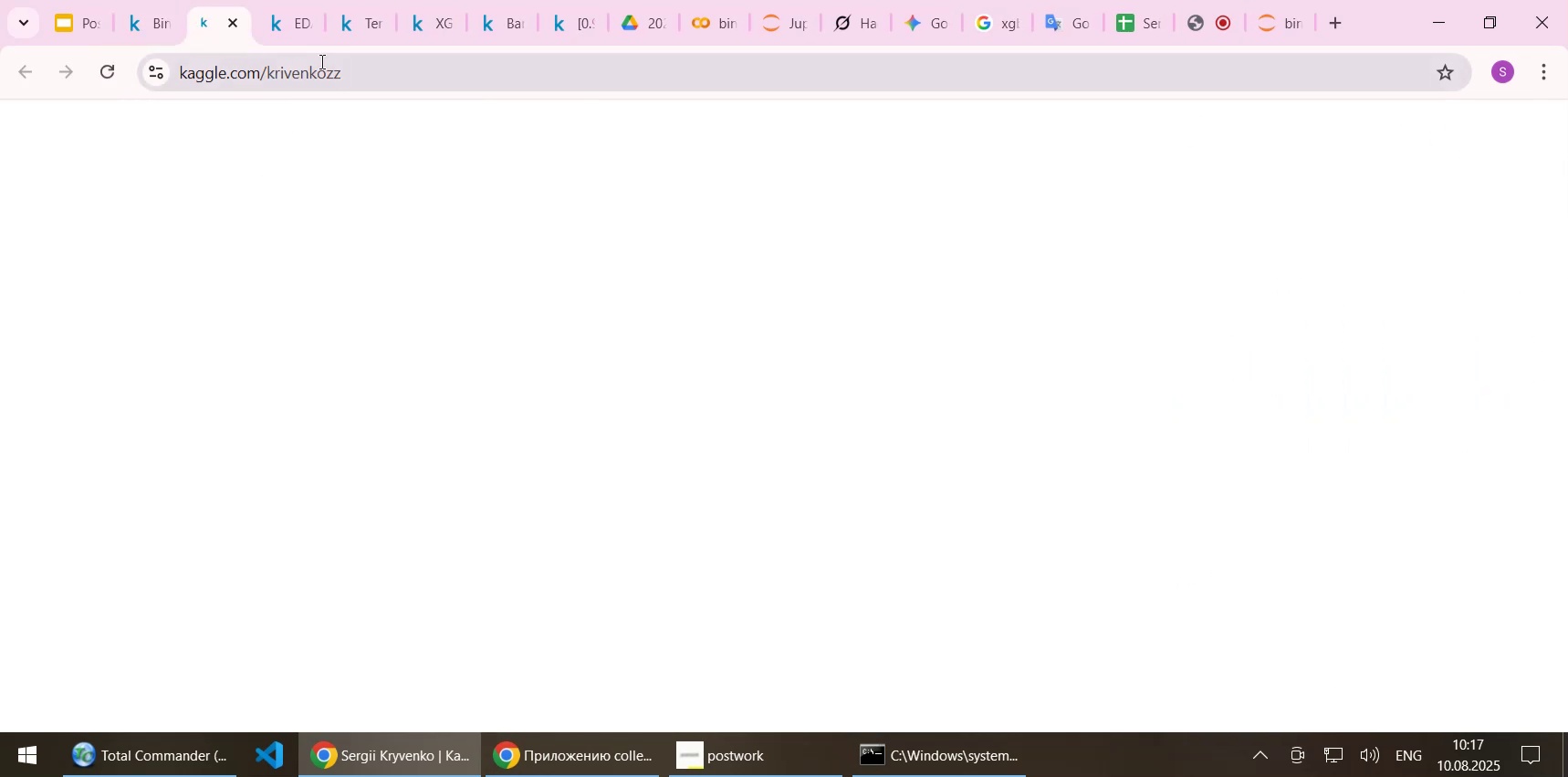 
left_click([352, 20])
 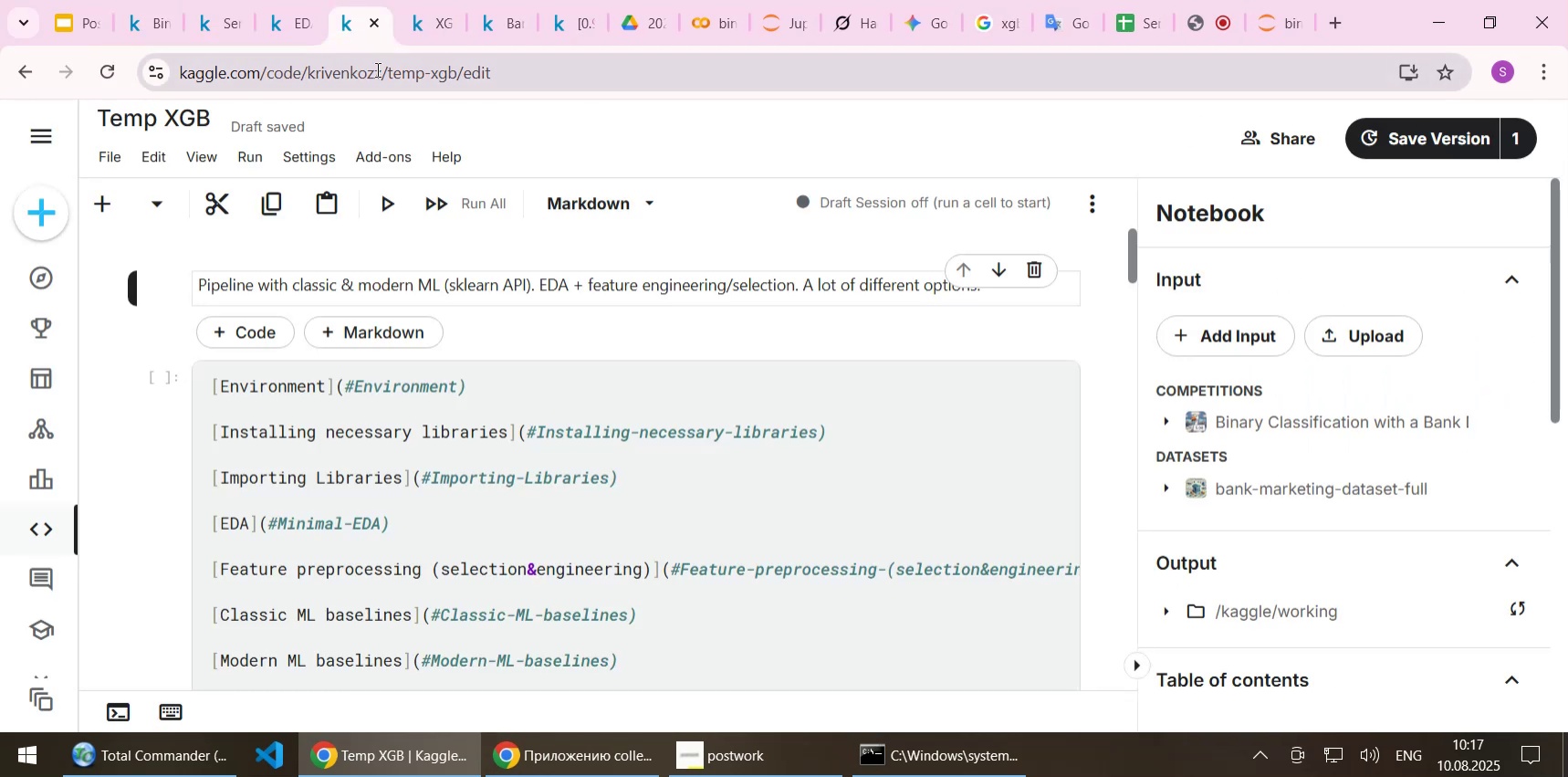 
left_click([430, 26])
 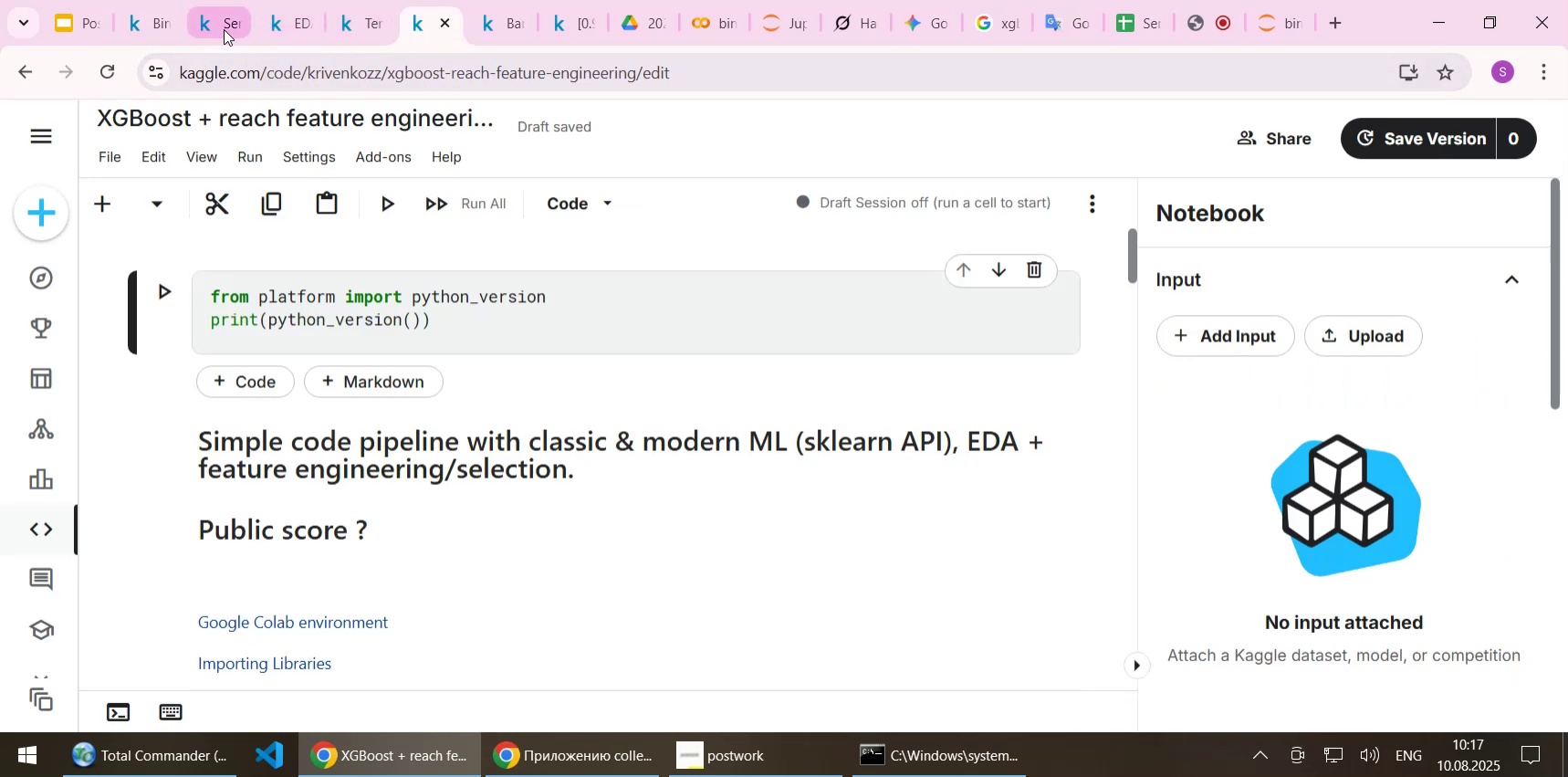 
left_click([219, 26])
 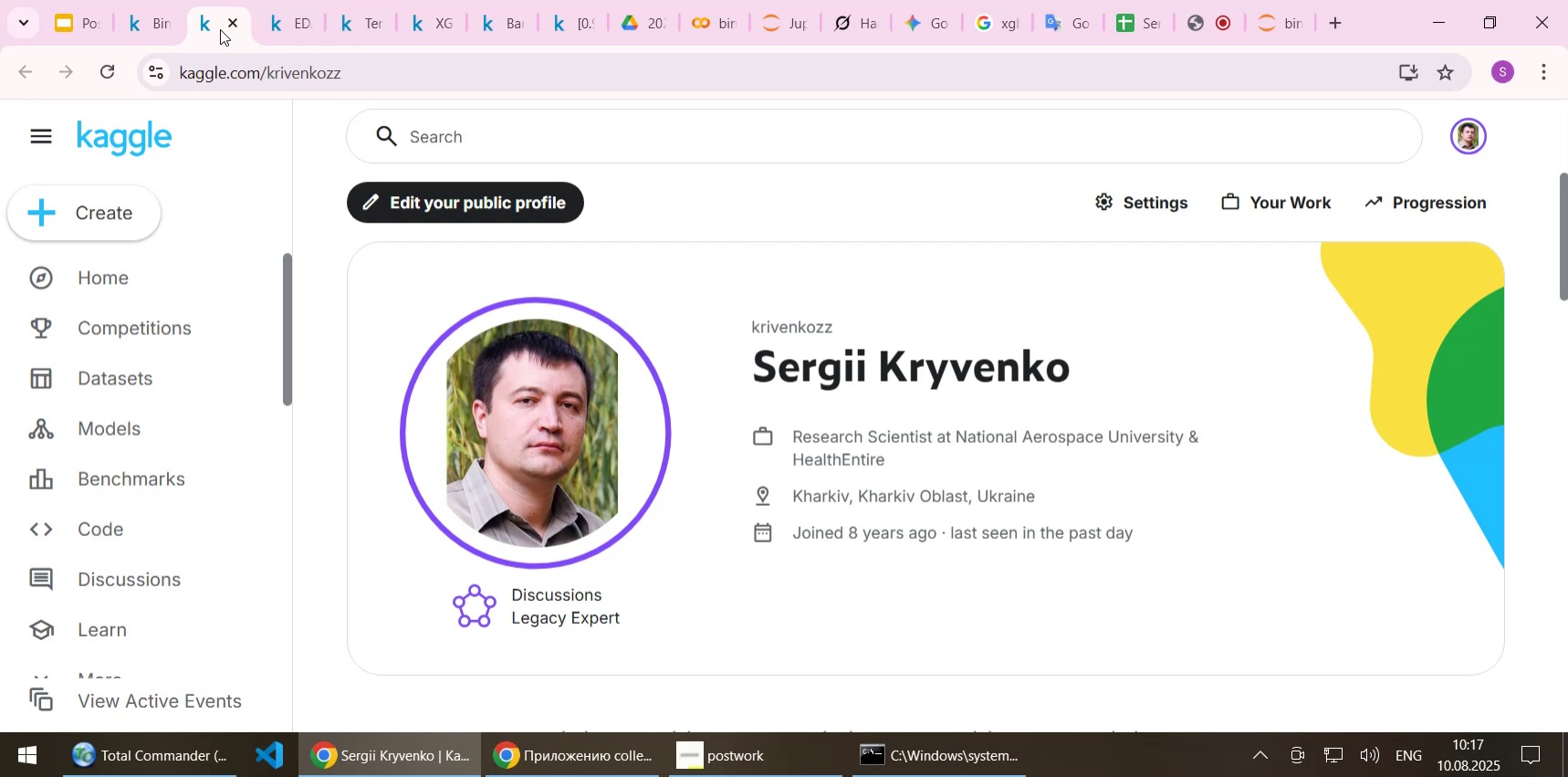 
scroll: coordinate [693, 373], scroll_direction: down, amount: 2.0
 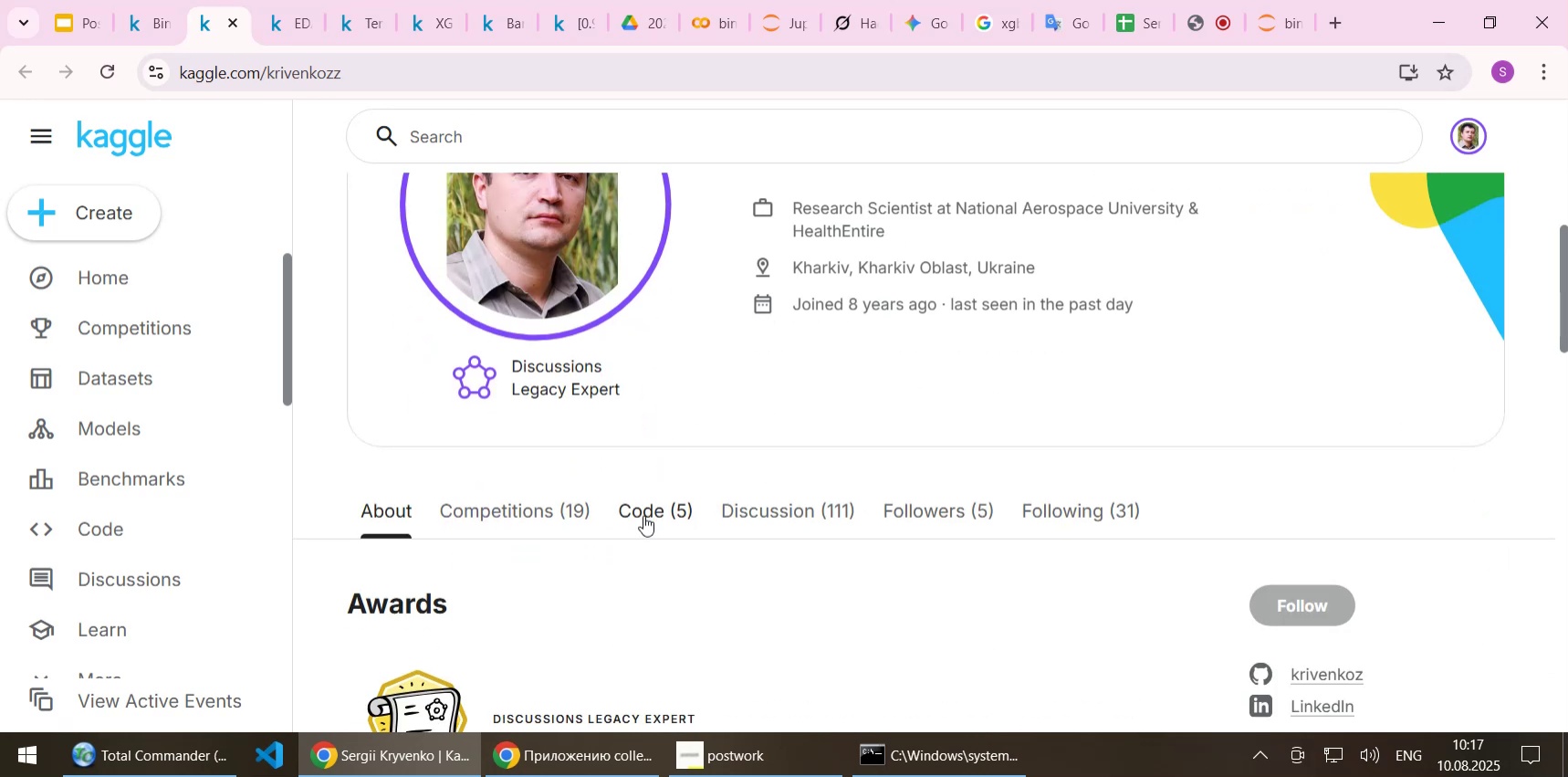 
left_click([643, 515])
 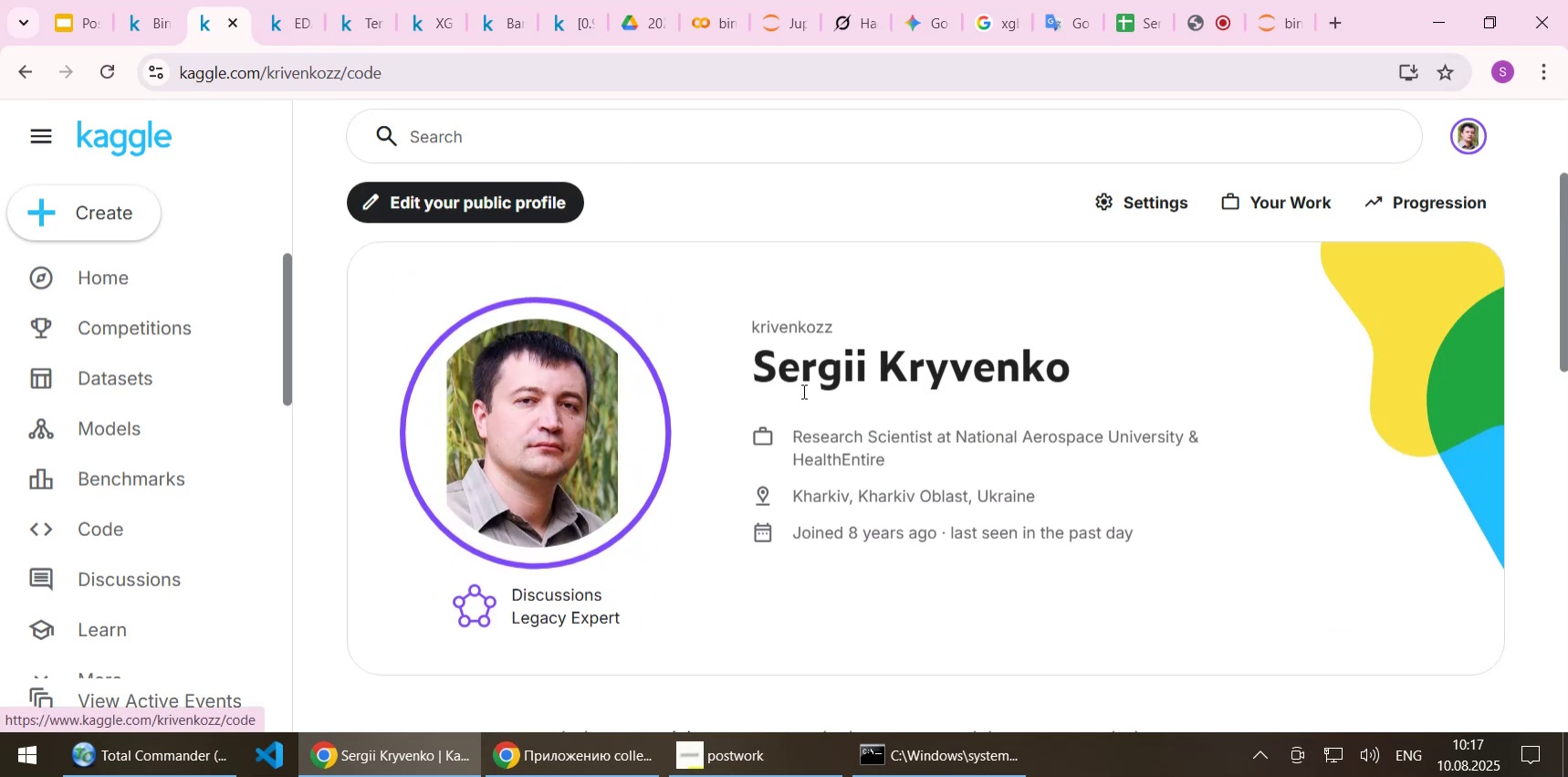 
scroll: coordinate [812, 360], scroll_direction: down, amount: 6.0
 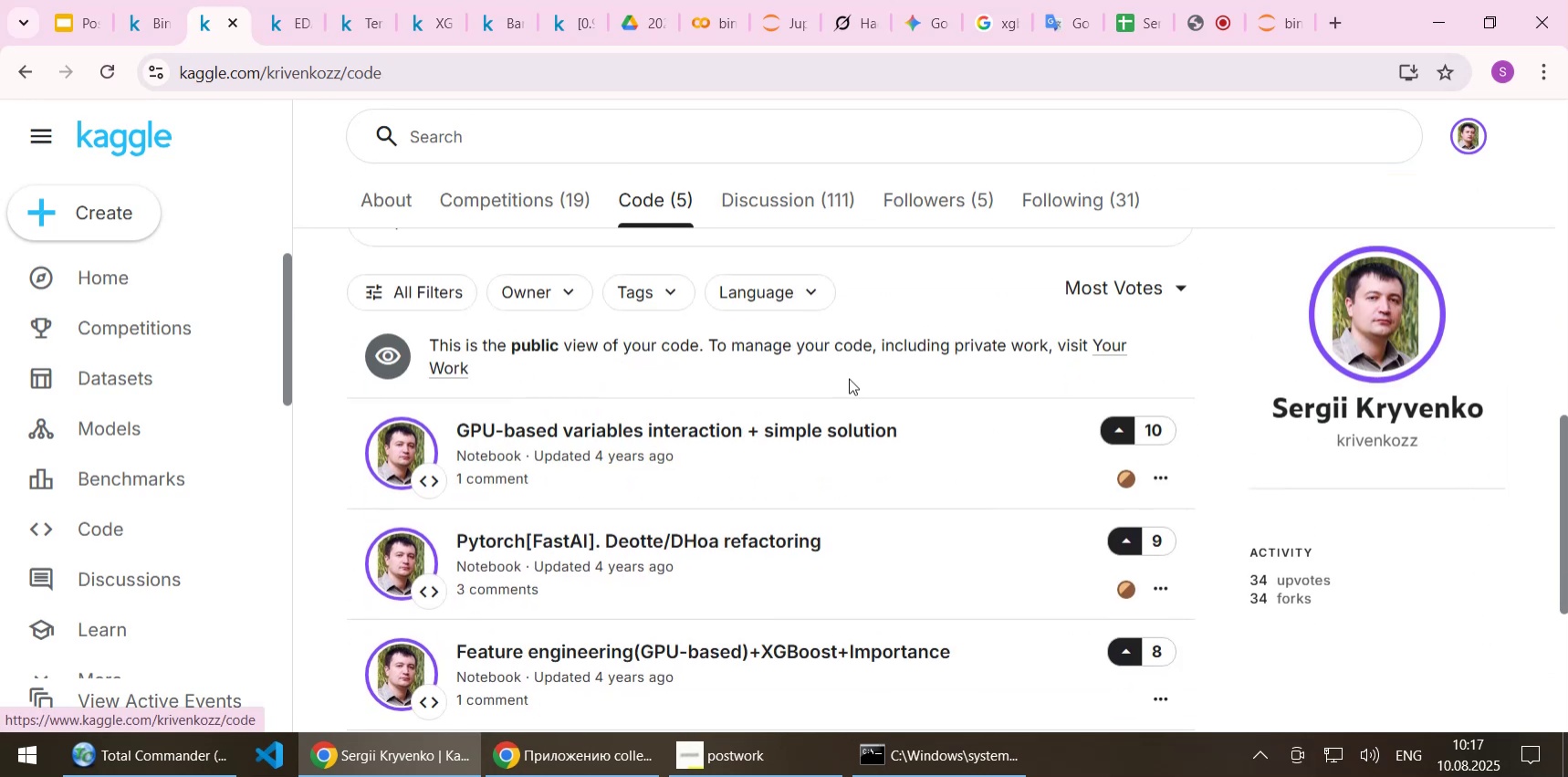 
scroll: coordinate [849, 378], scroll_direction: up, amount: 1.0
 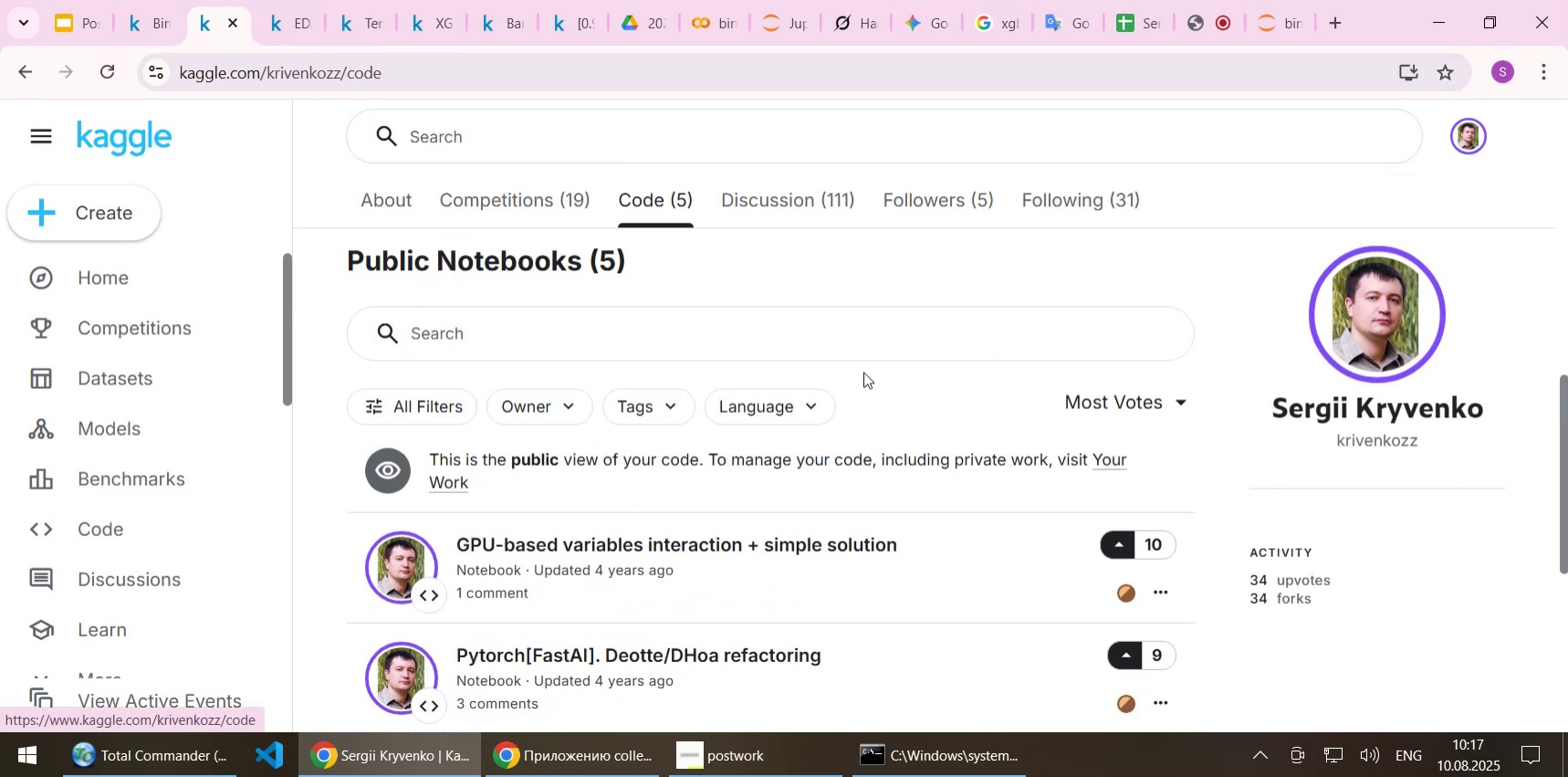 
scroll: coordinate [894, 385], scroll_direction: down, amount: 9.0
 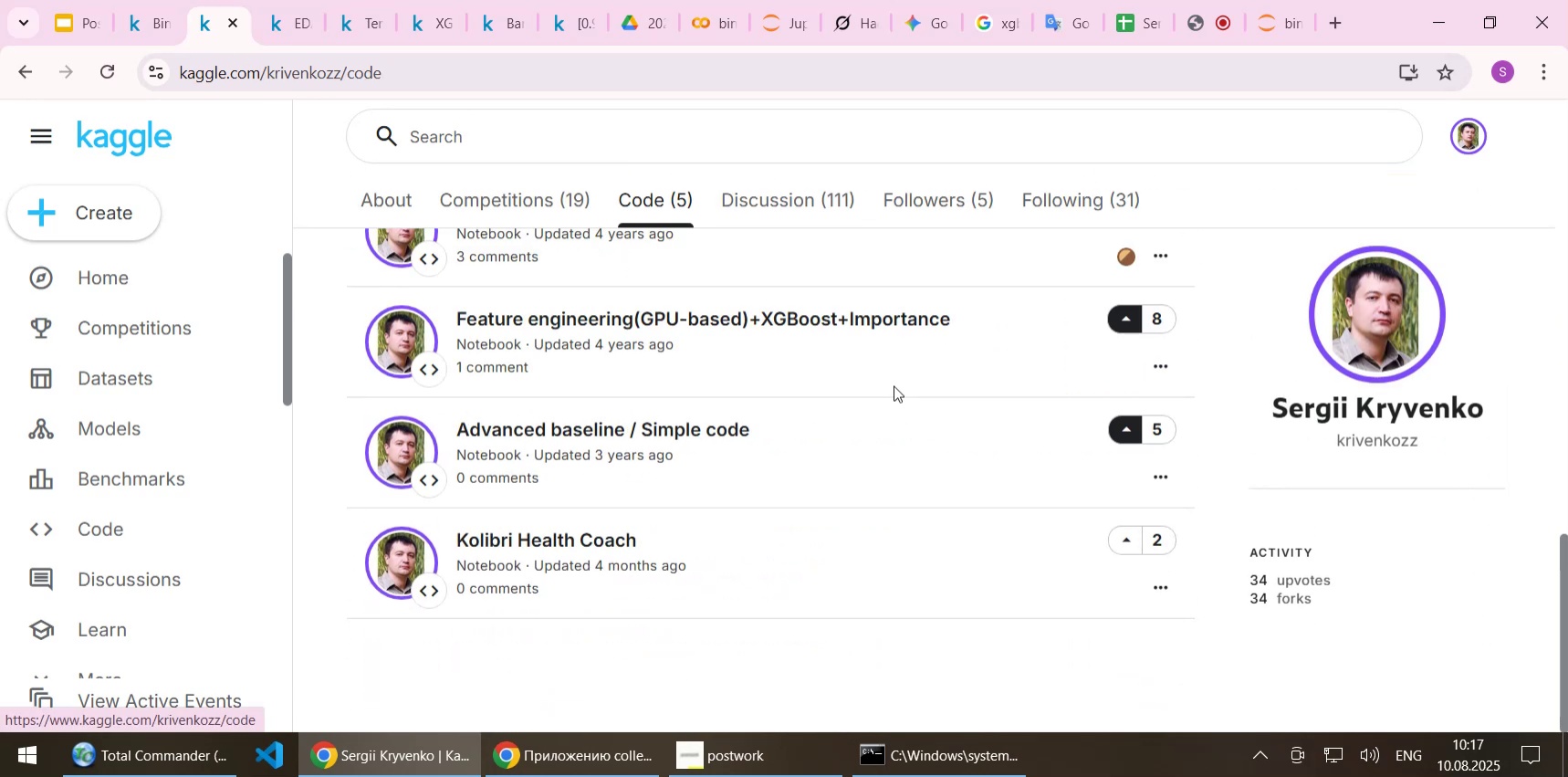 
scroll: coordinate [894, 385], scroll_direction: up, amount: 4.0
 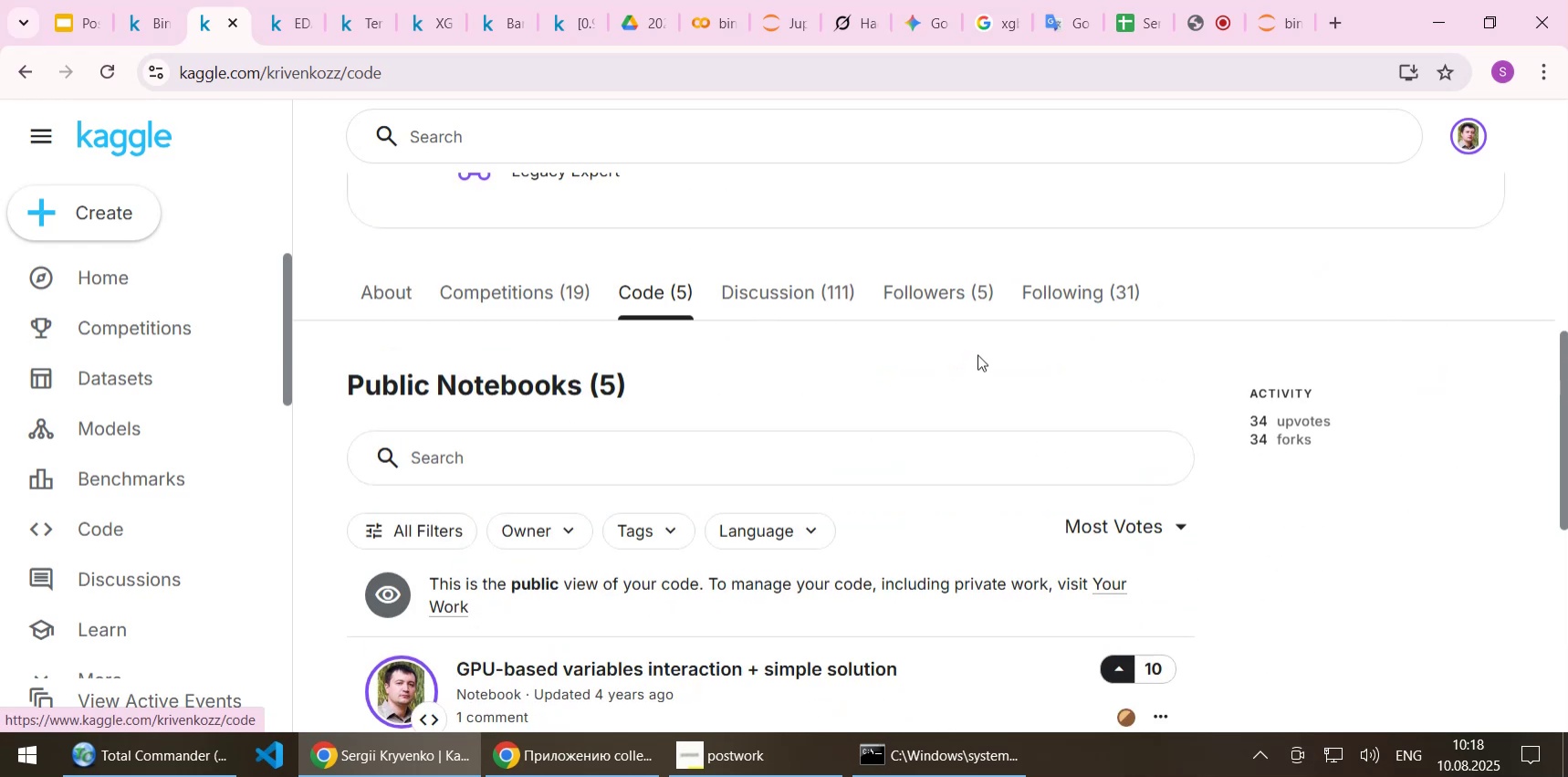 
wait(5.94)
 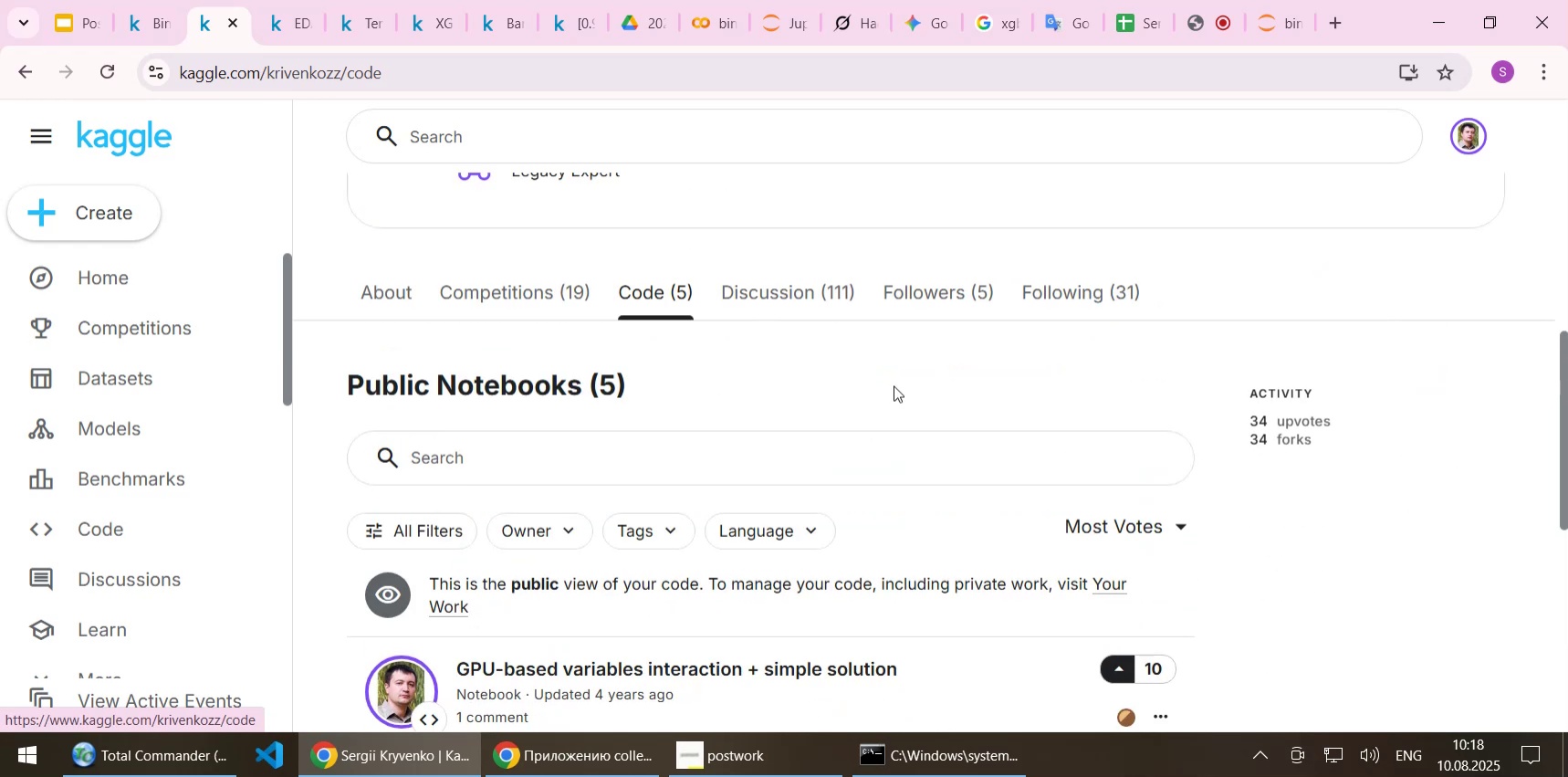 
scroll: coordinate [983, 338], scroll_direction: down, amount: 2.0
 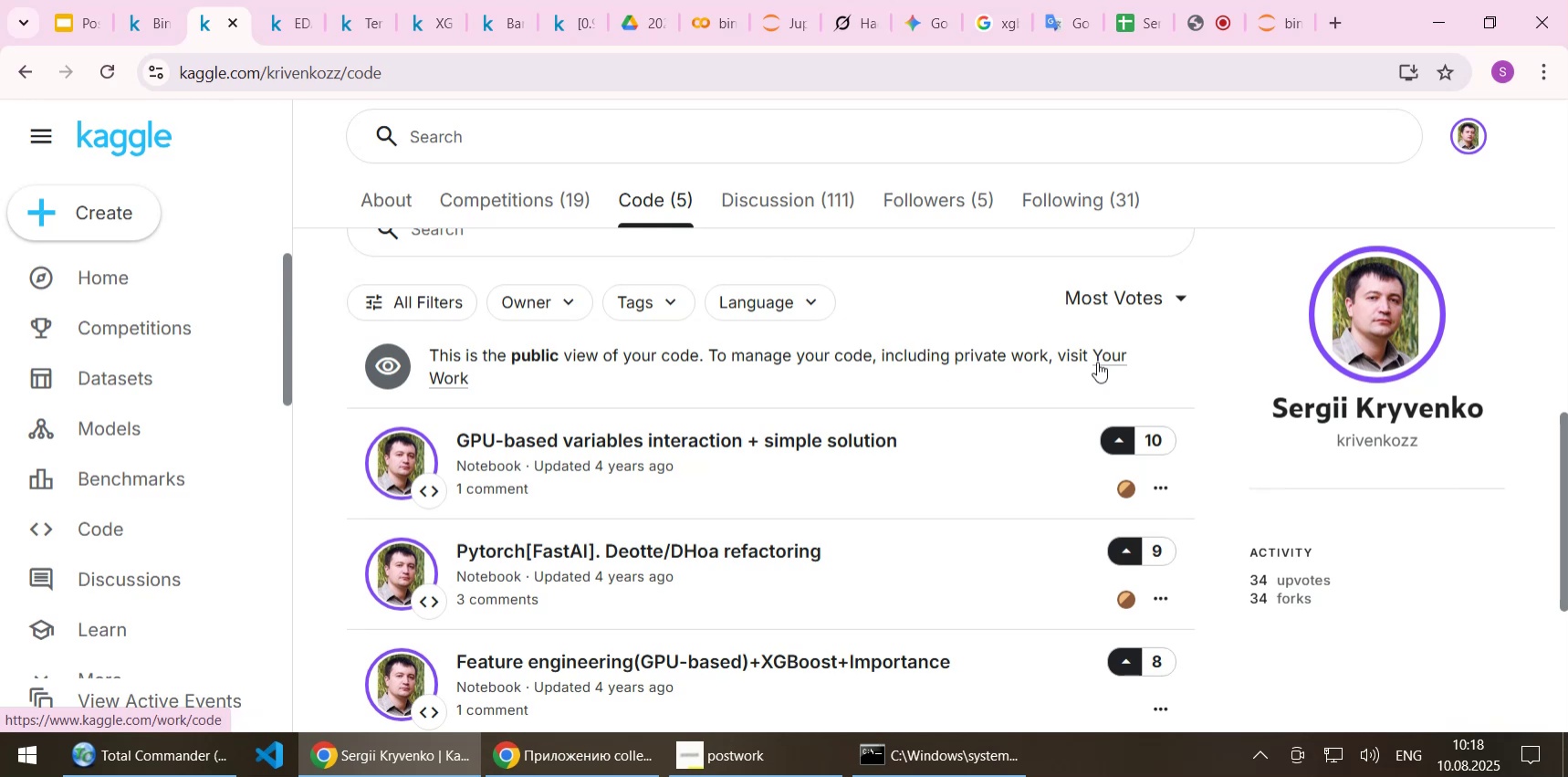 
wait(6.15)
 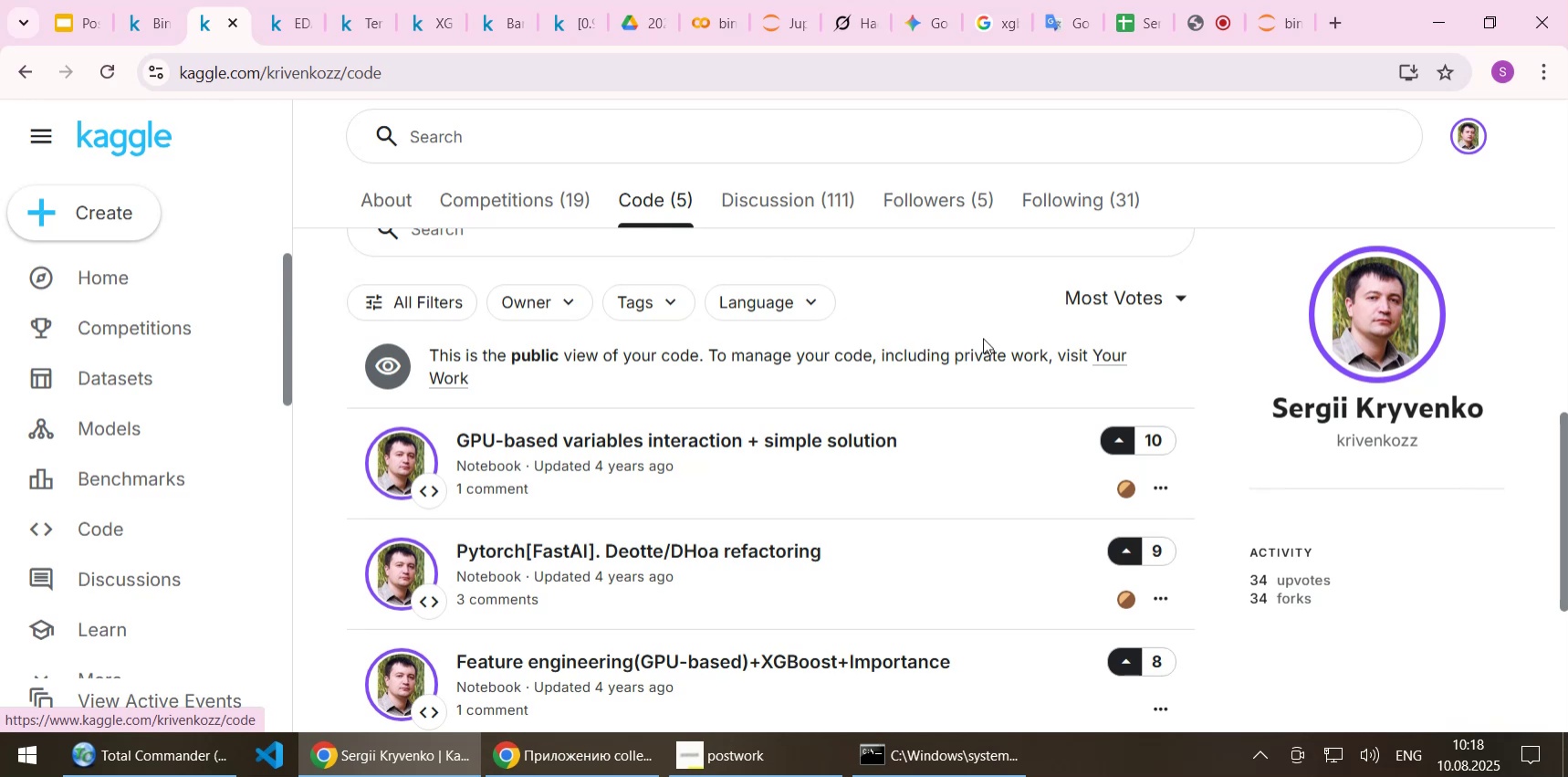 
left_click([1104, 352])
 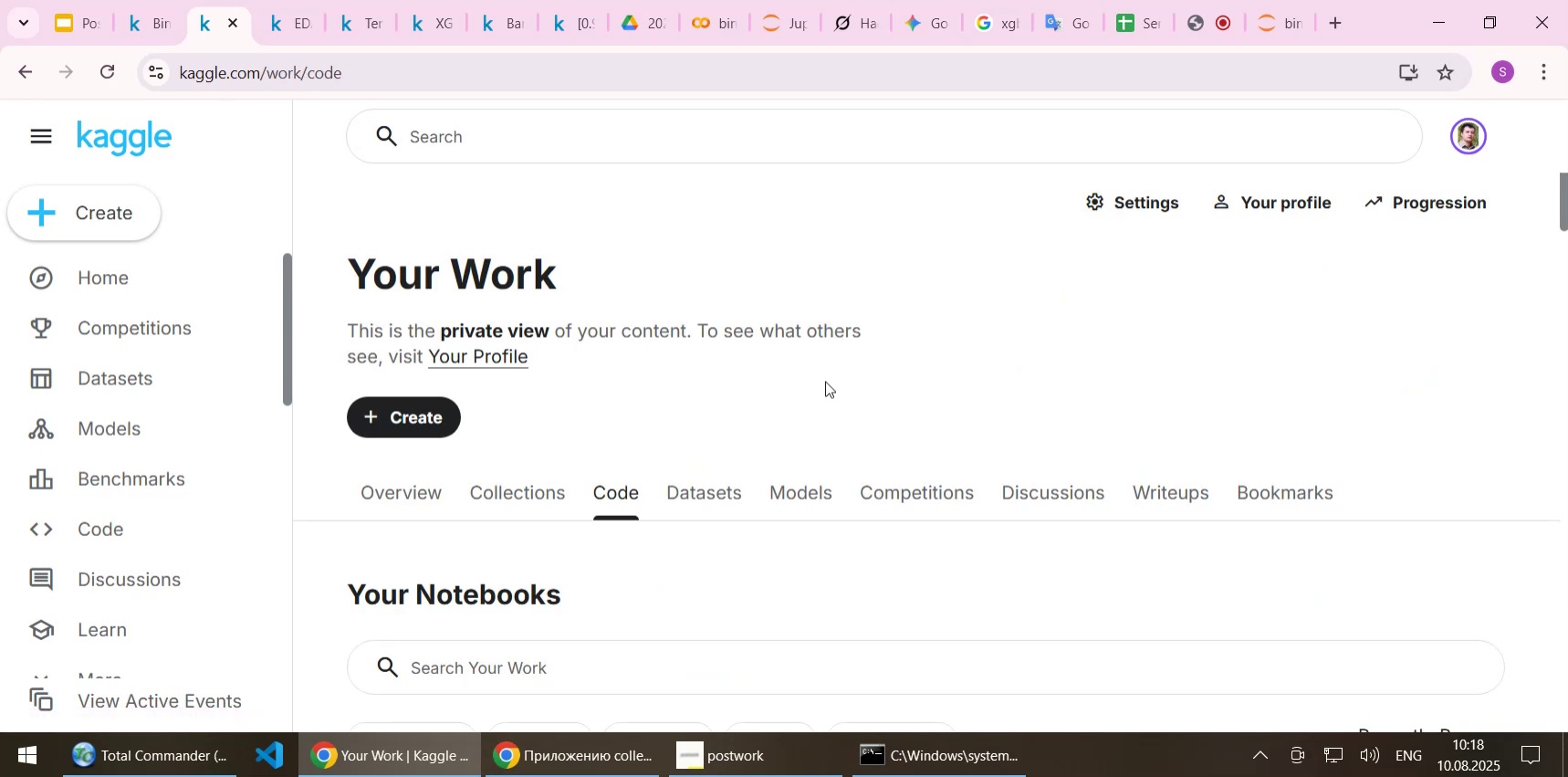 
scroll: coordinate [825, 381], scroll_direction: down, amount: 2.0
 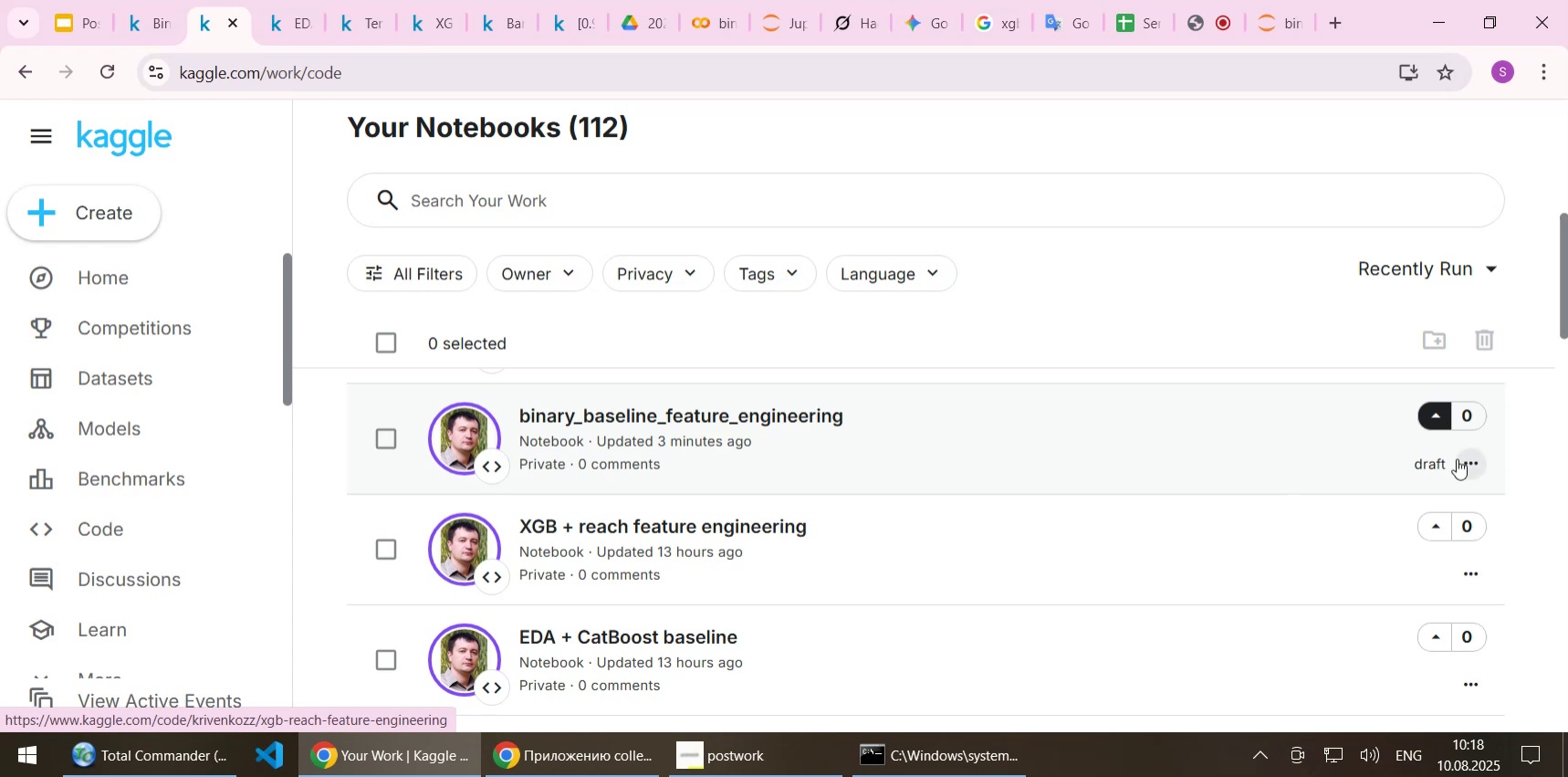 
left_click([1464, 460])
 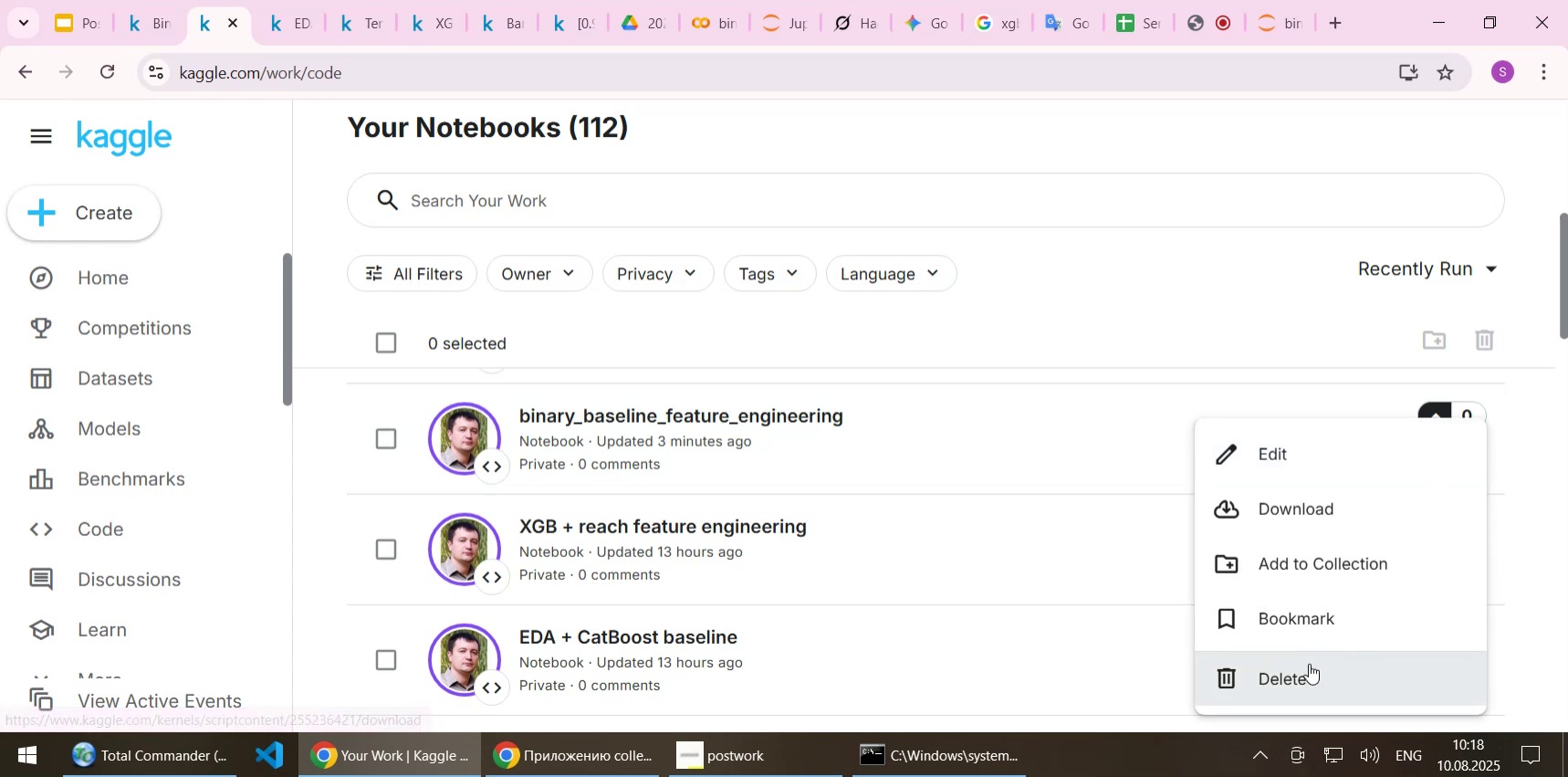 
left_click([1309, 666])
 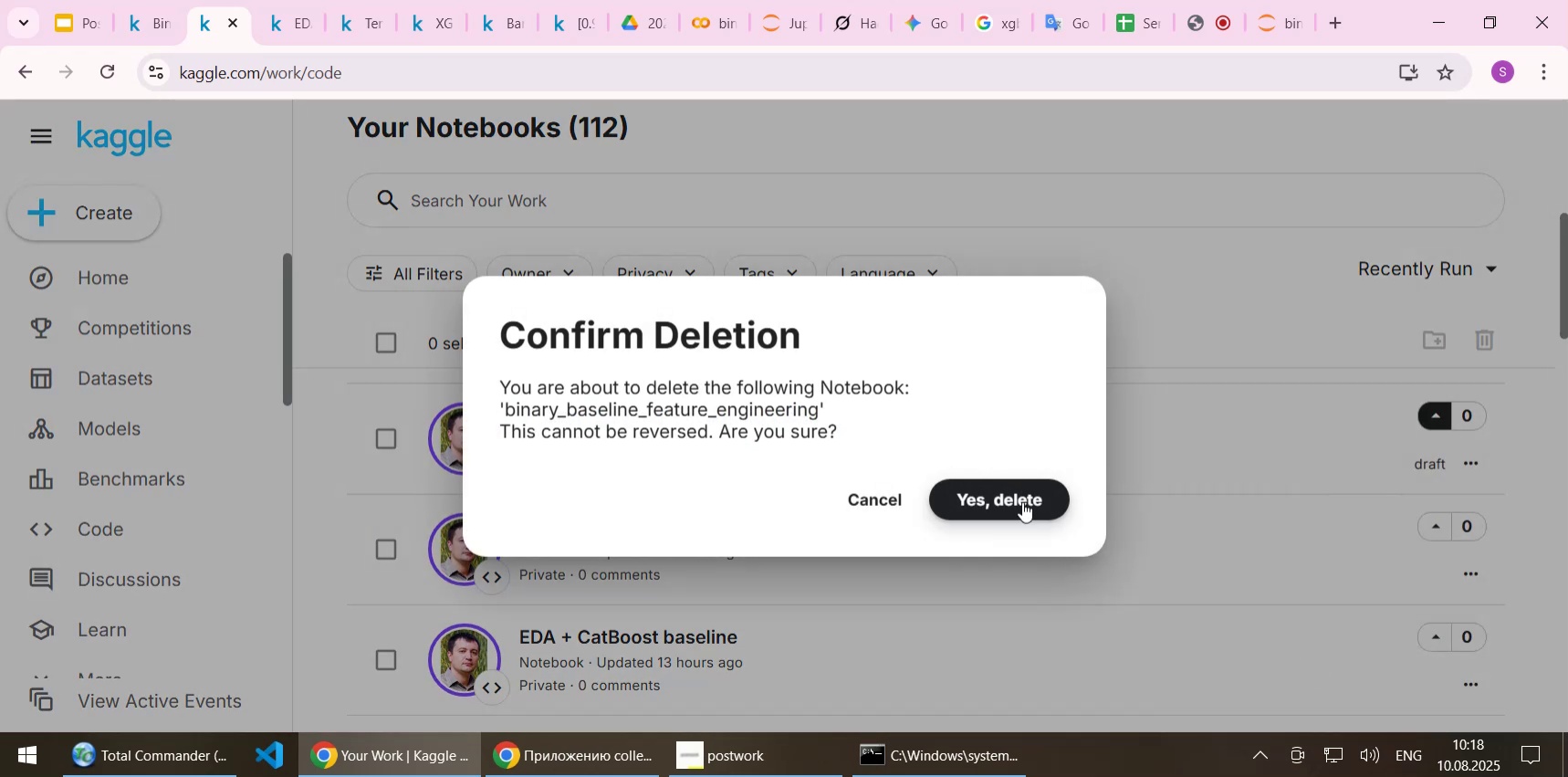 
left_click([1022, 501])
 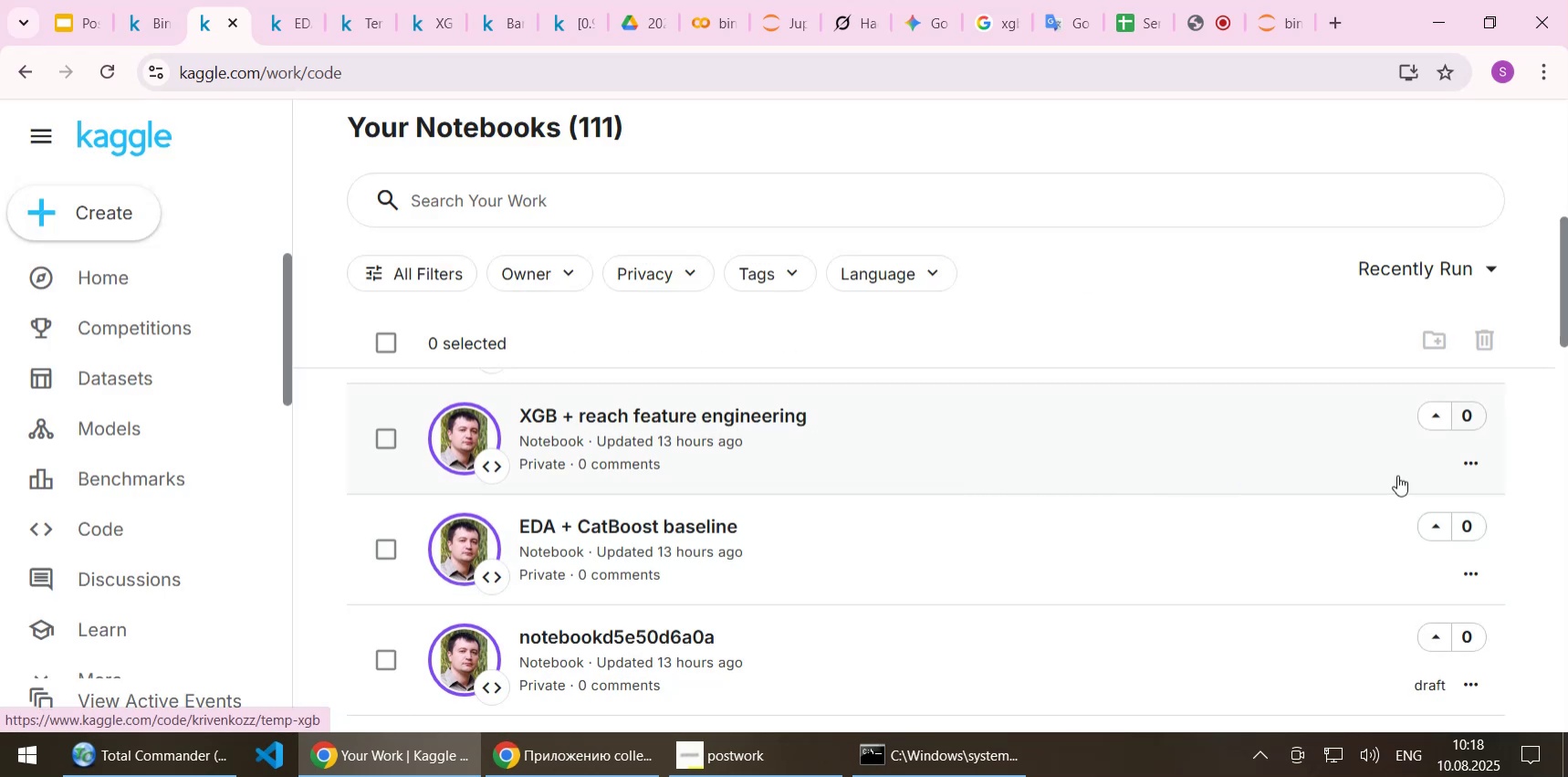 
left_click([1471, 463])
 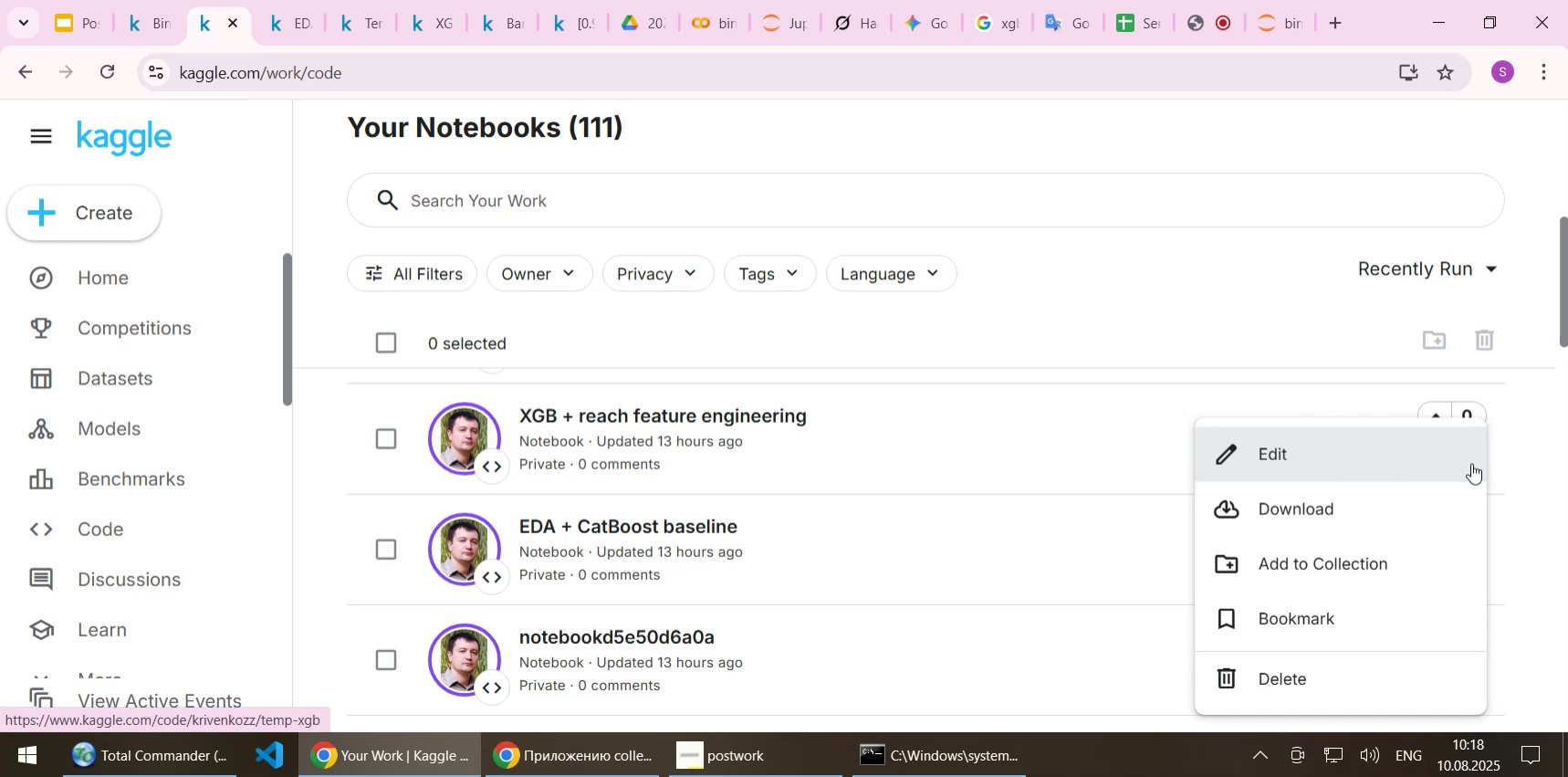 
wait(8.29)
 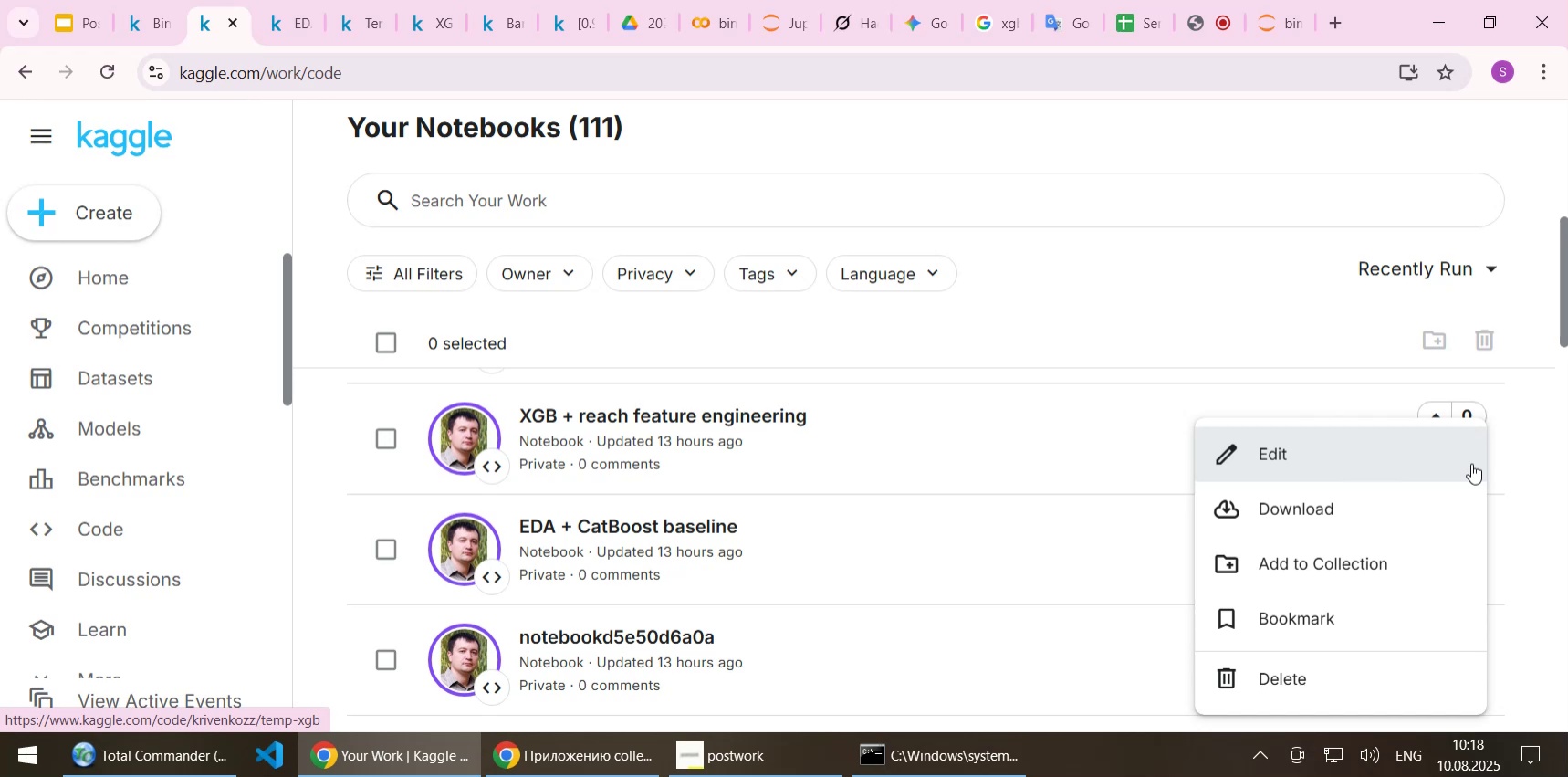 
left_click([1315, 677])
 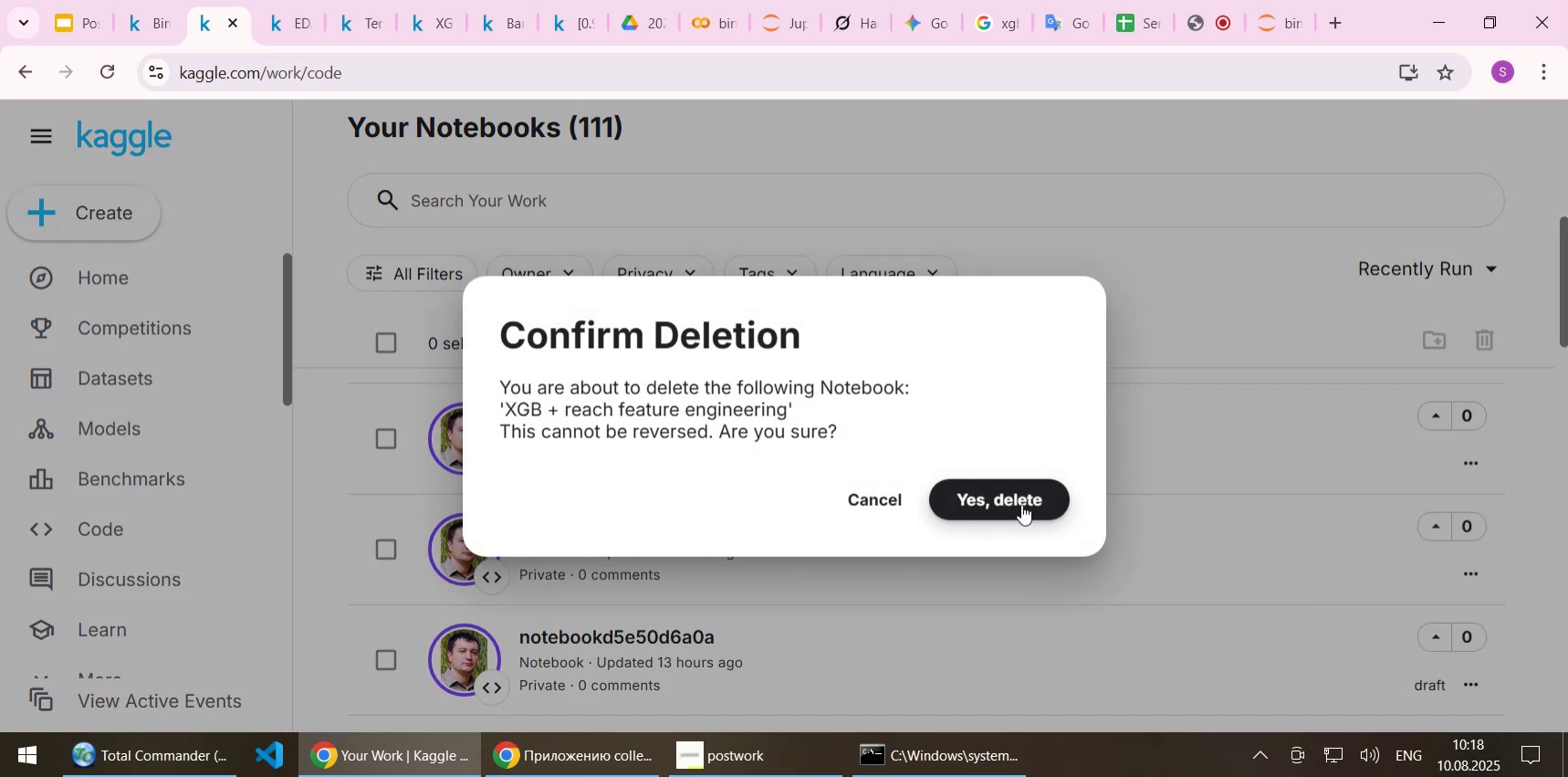 
left_click([1021, 504])
 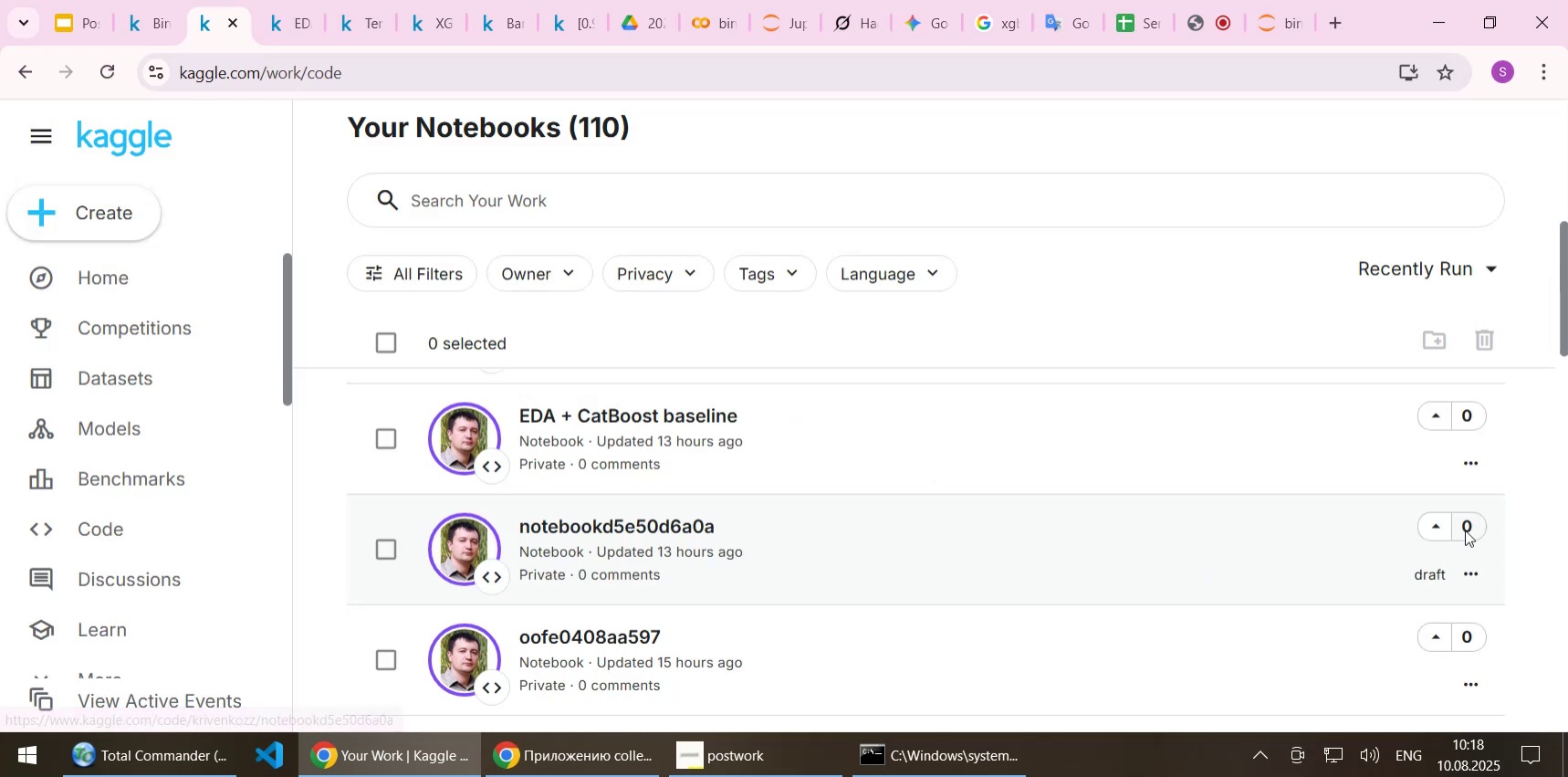 
left_click([1464, 575])
 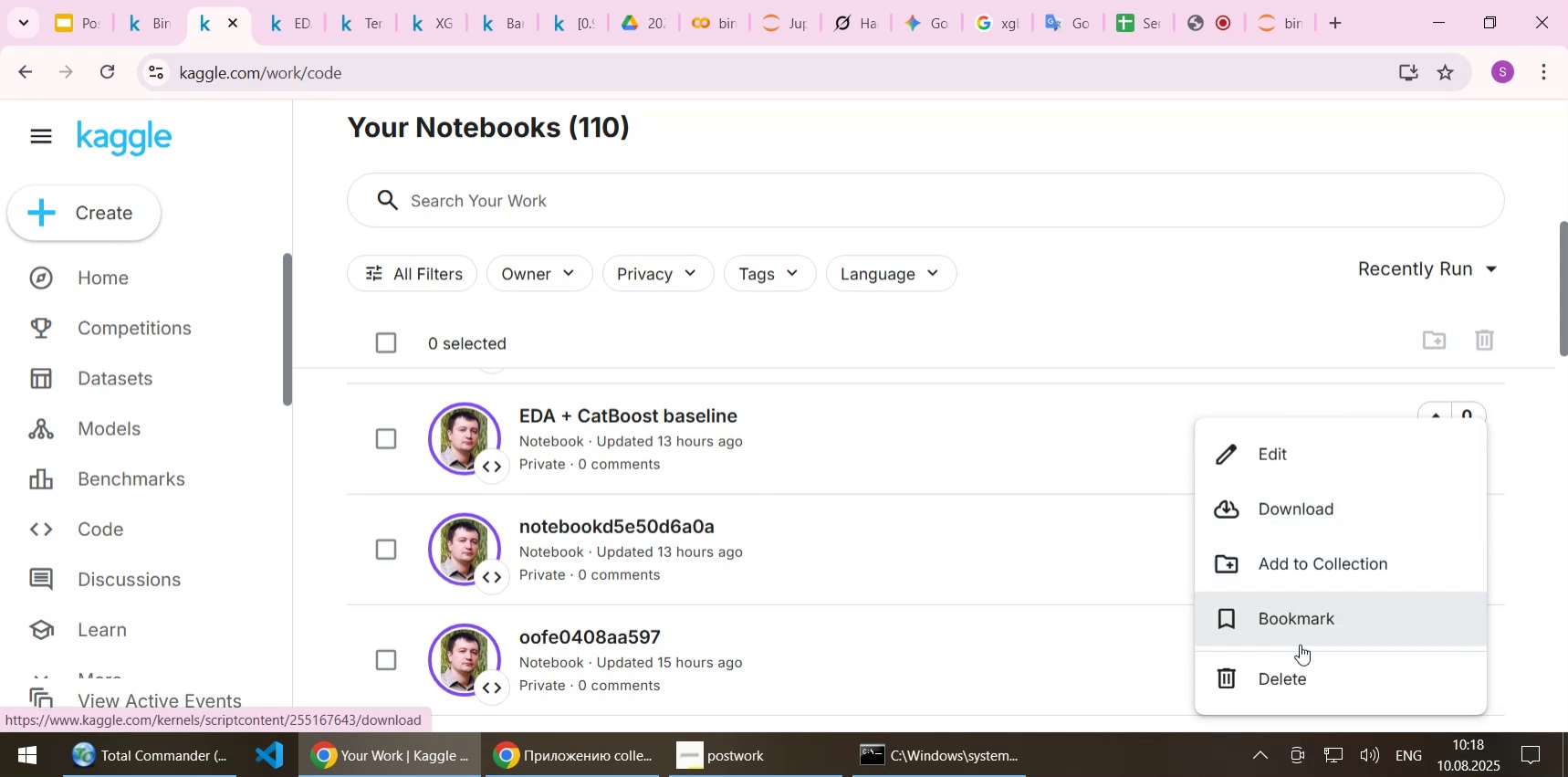 
left_click([1300, 680])
 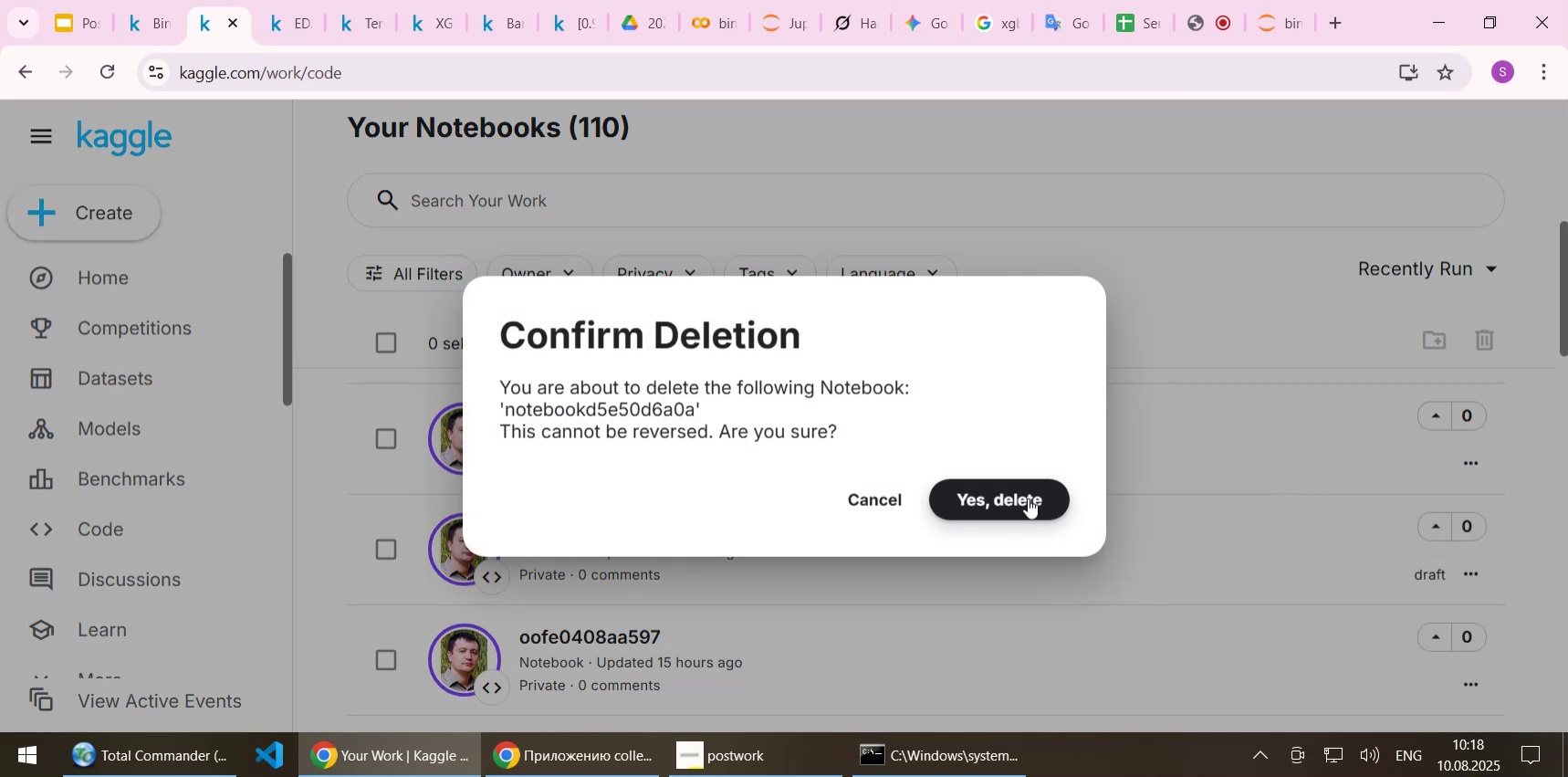 
left_click([1028, 498])
 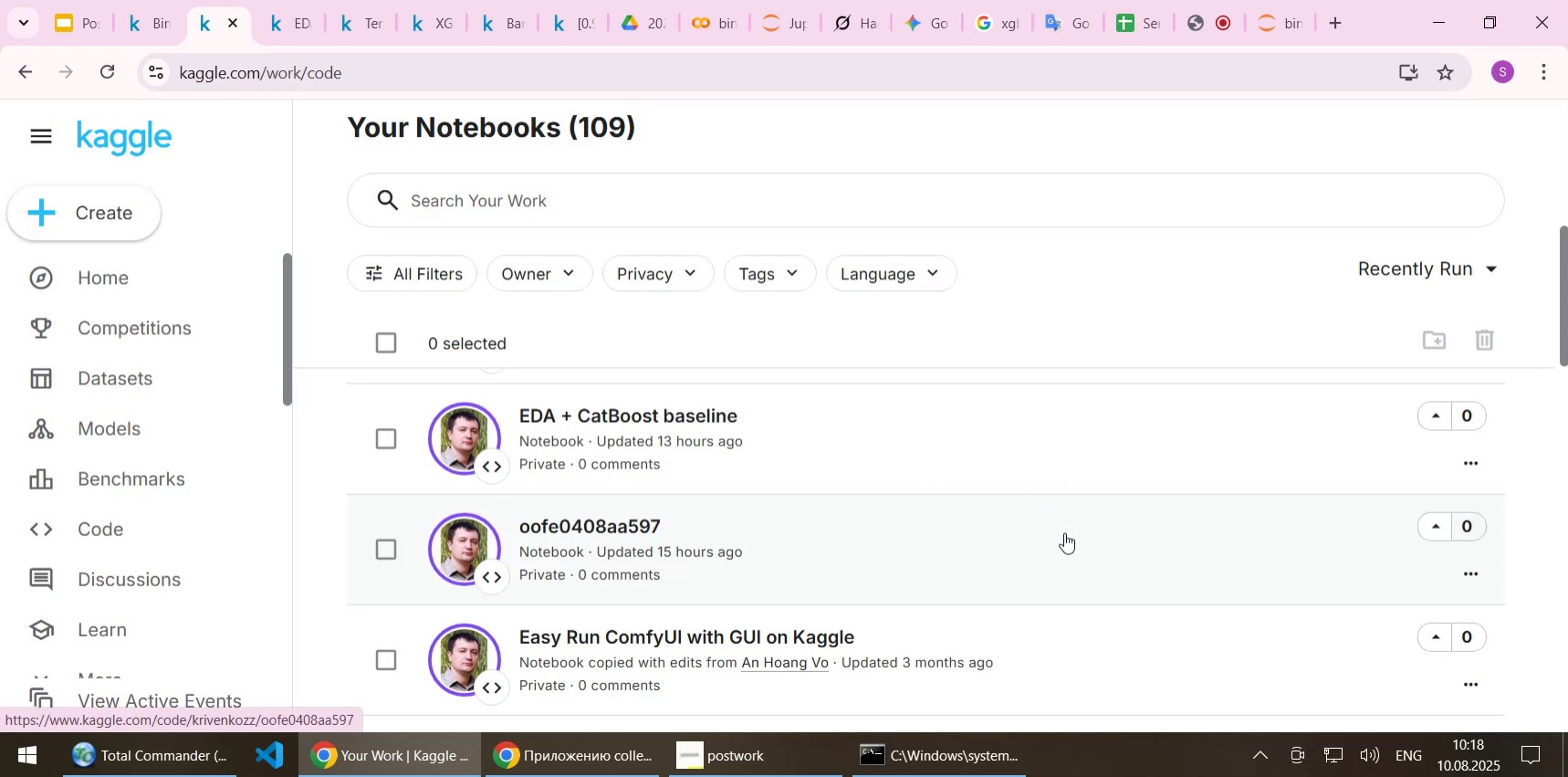 
scroll: coordinate [1064, 534], scroll_direction: down, amount: 1.0
 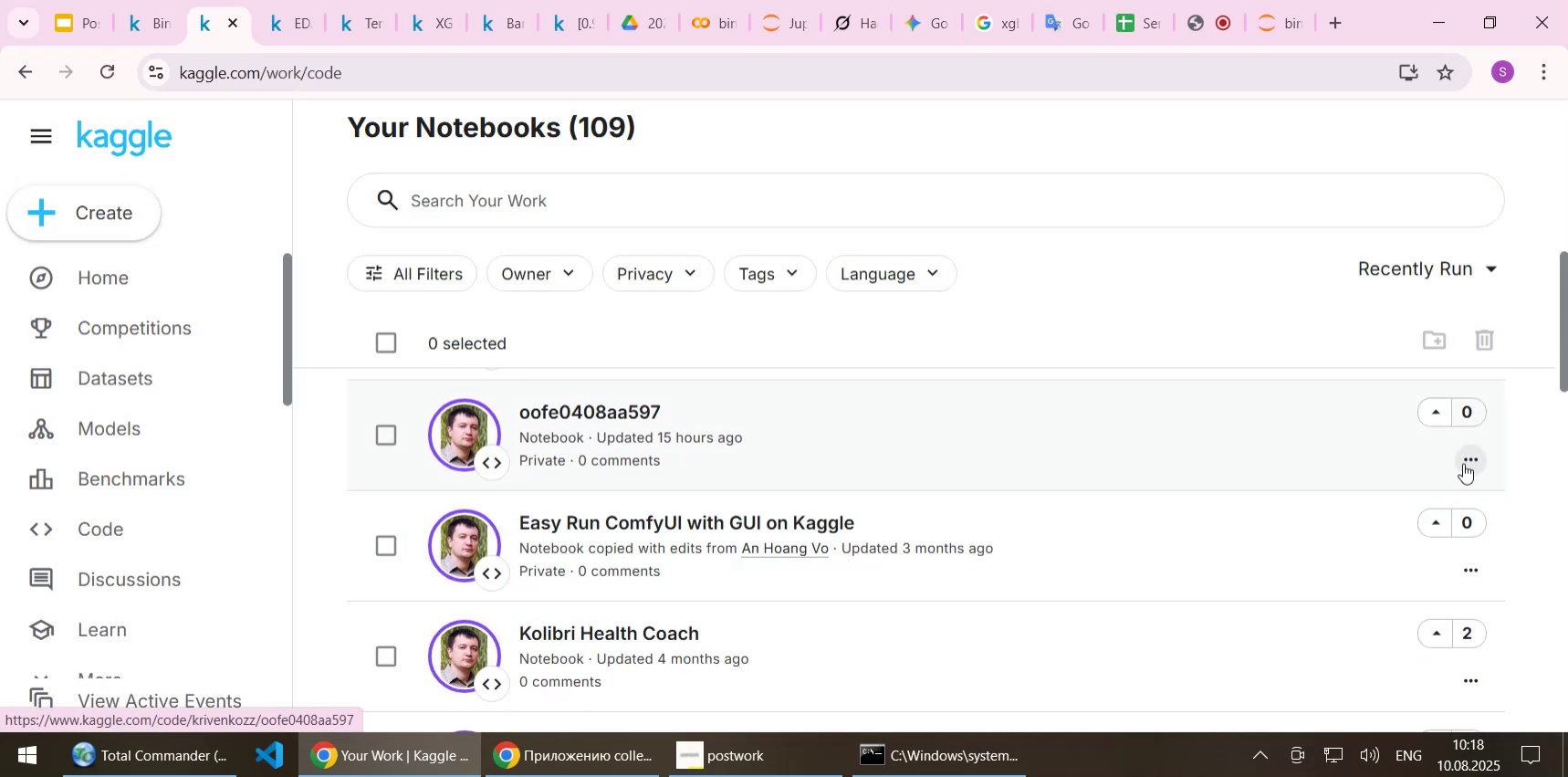 
left_click([1467, 460])
 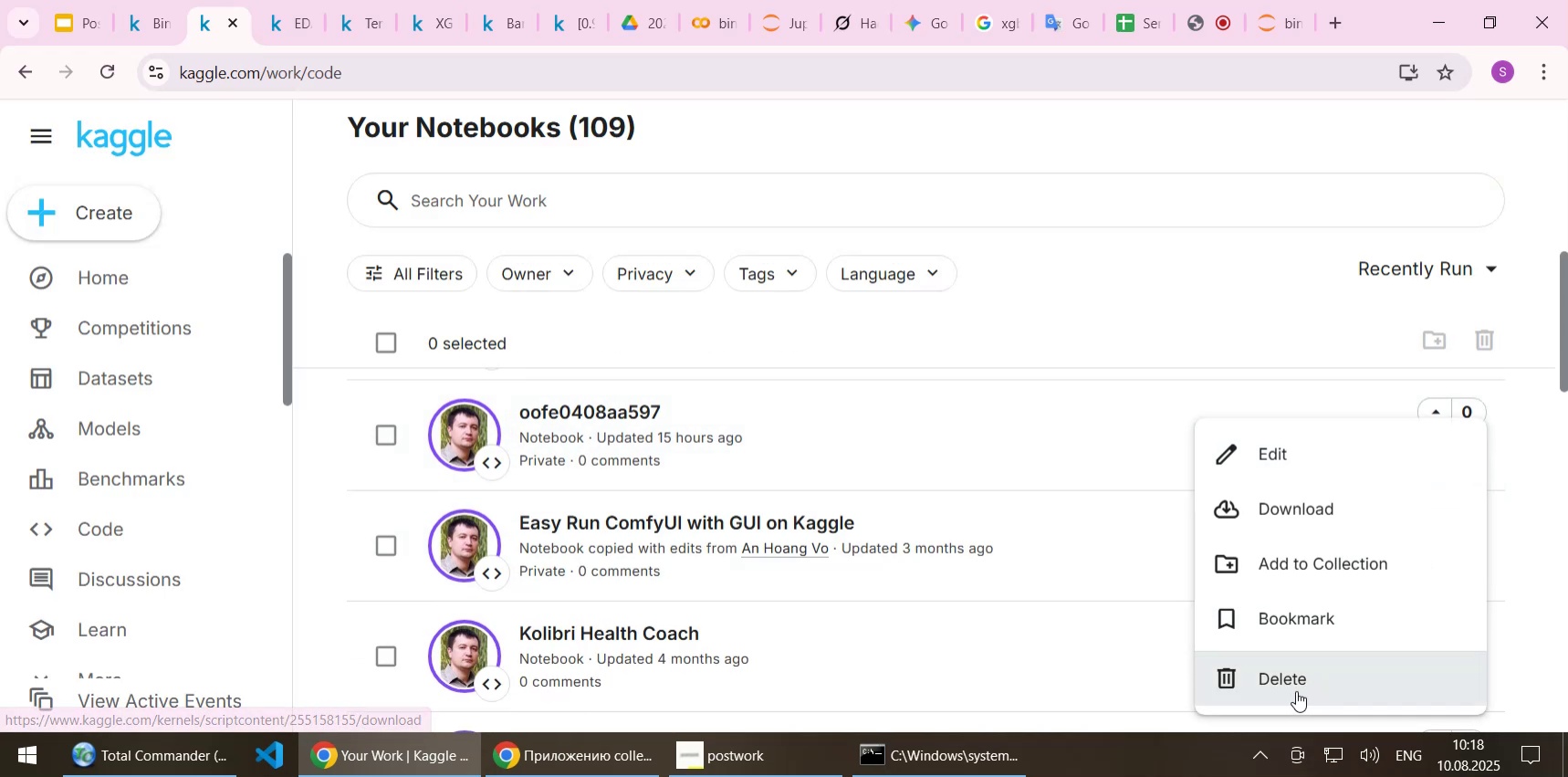 
left_click([1296, 677])
 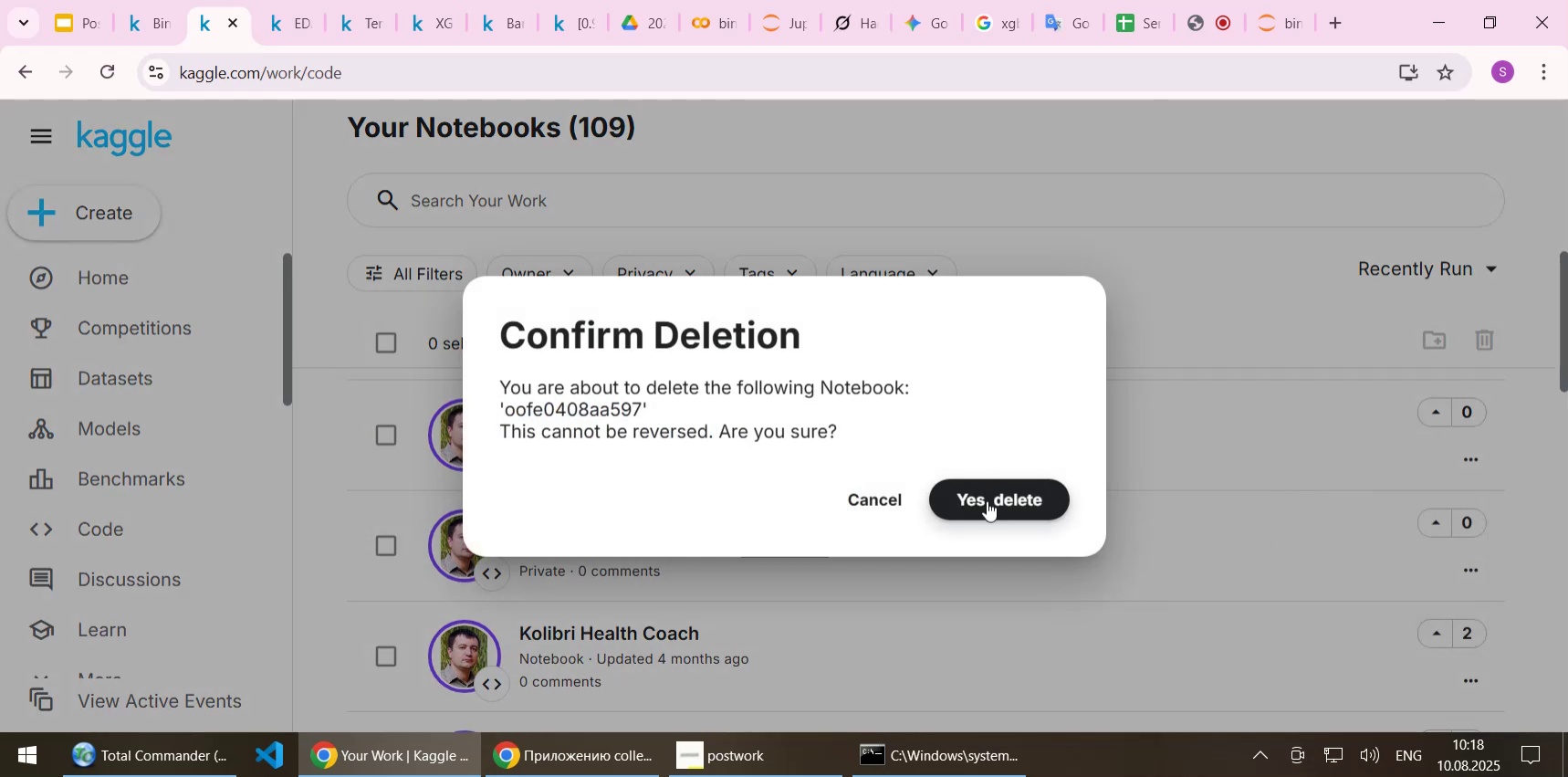 
left_click([997, 506])
 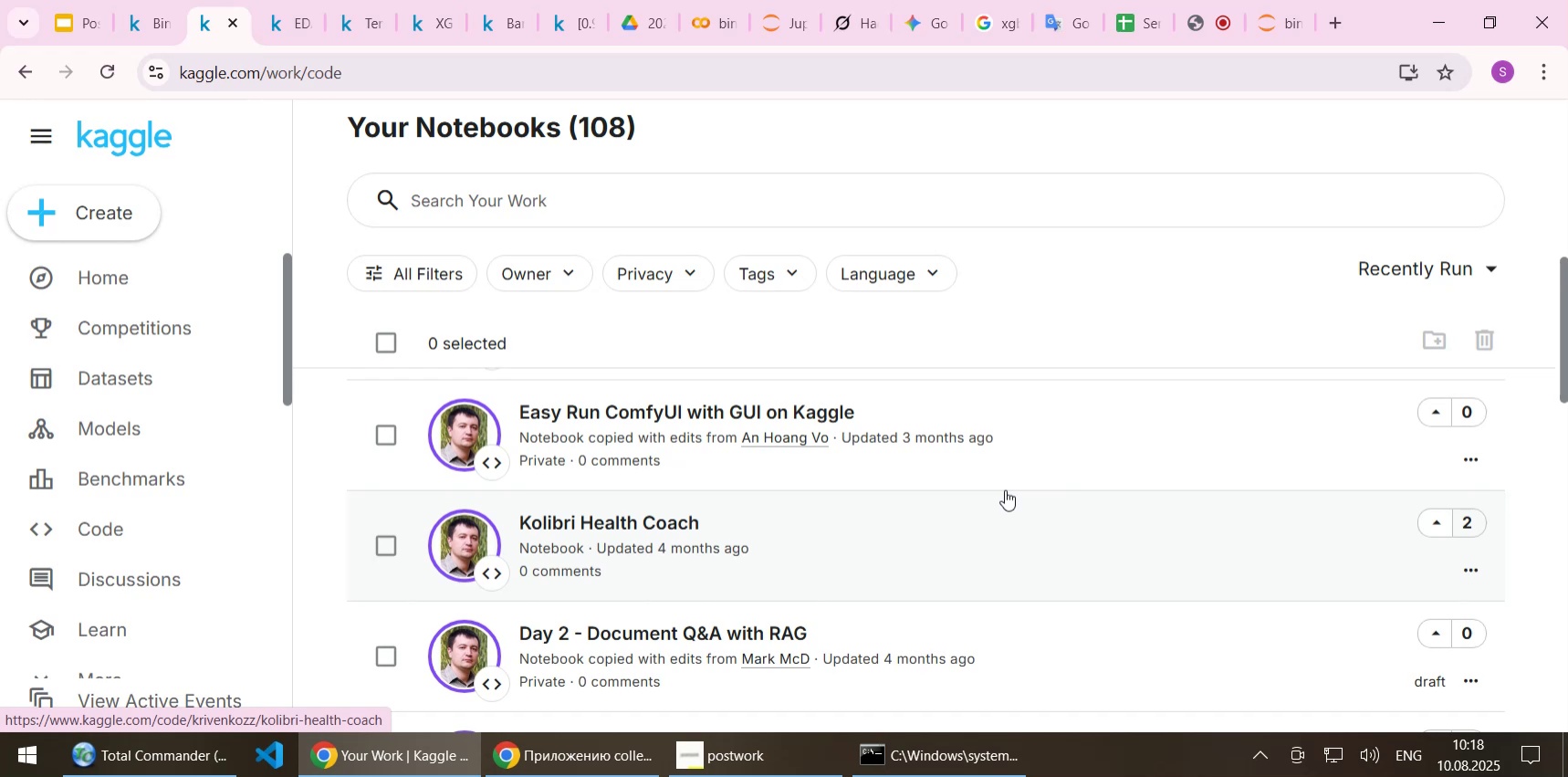 
scroll: coordinate [1005, 494], scroll_direction: up, amount: 3.0
 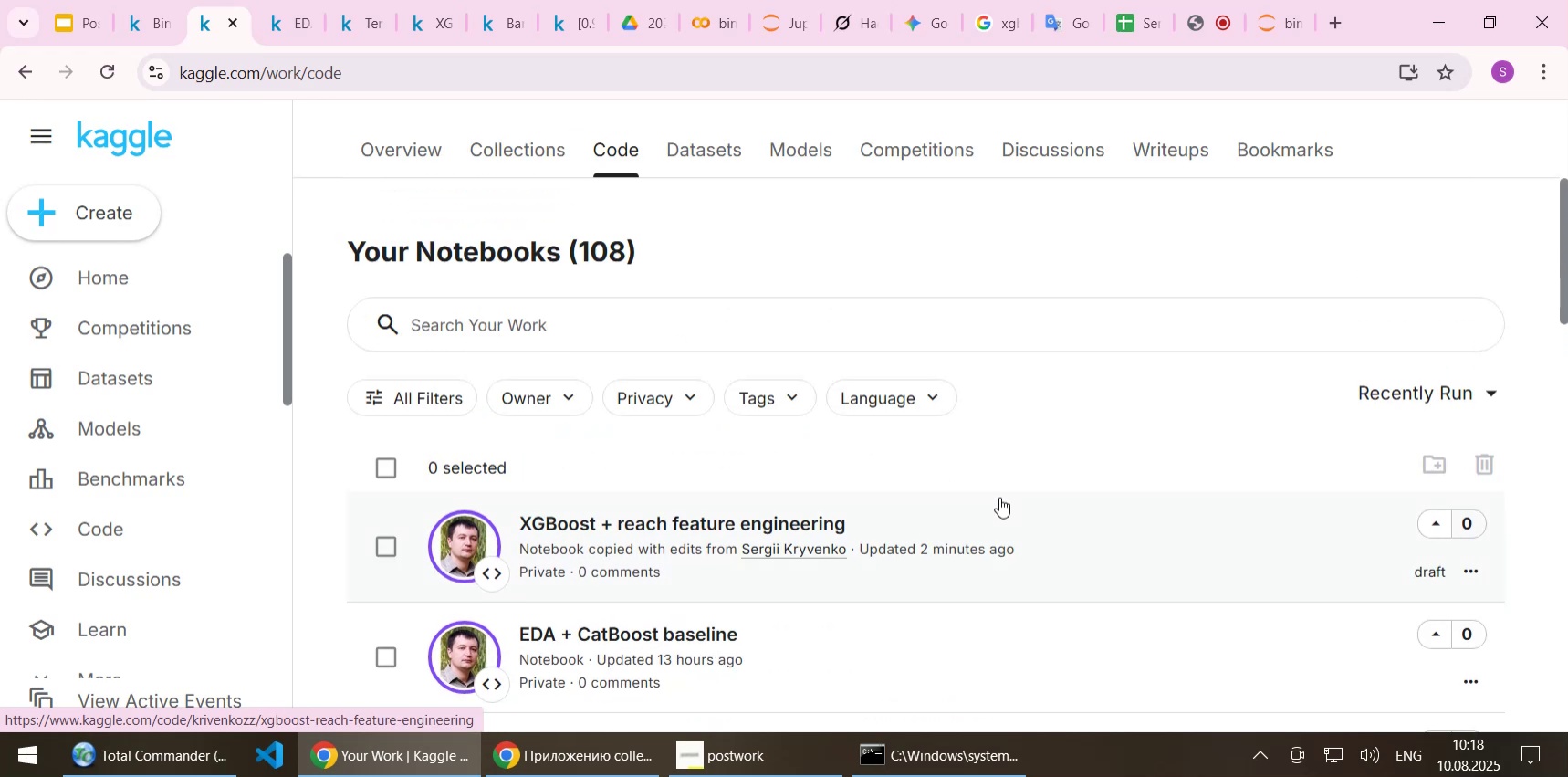 
wait(7.15)
 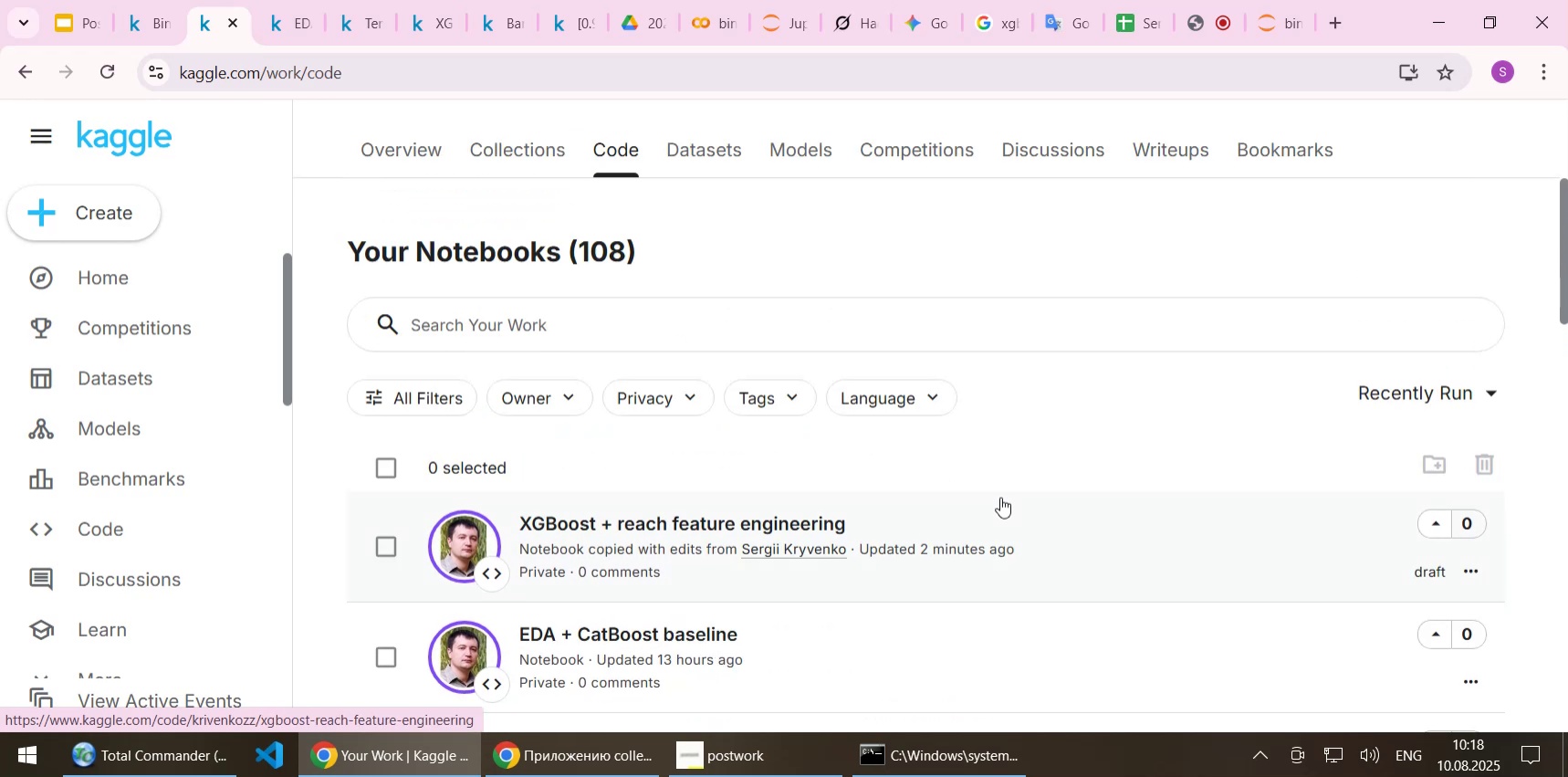 
left_click([362, 16])
 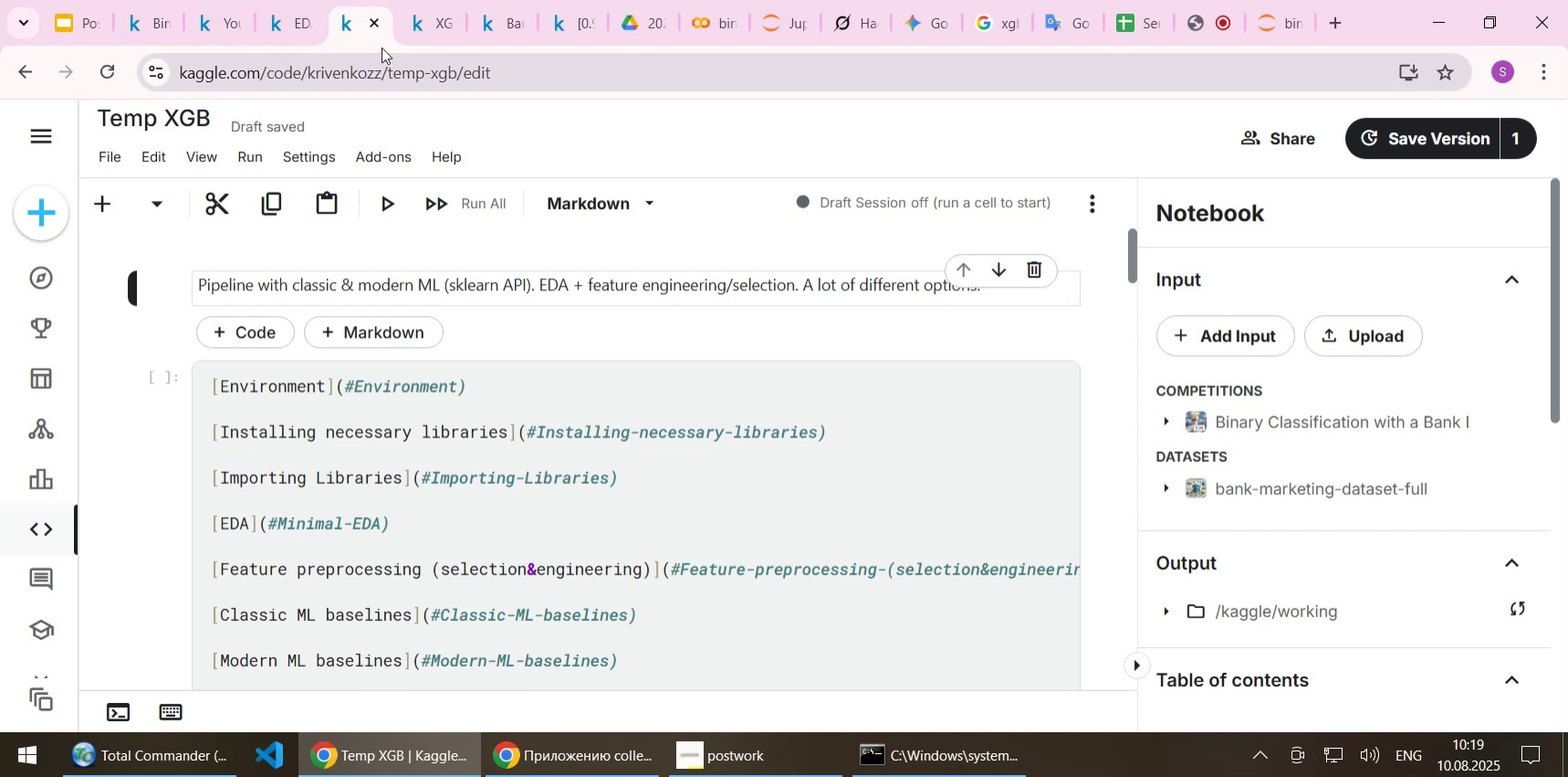 
mouse_move([364, 48])
 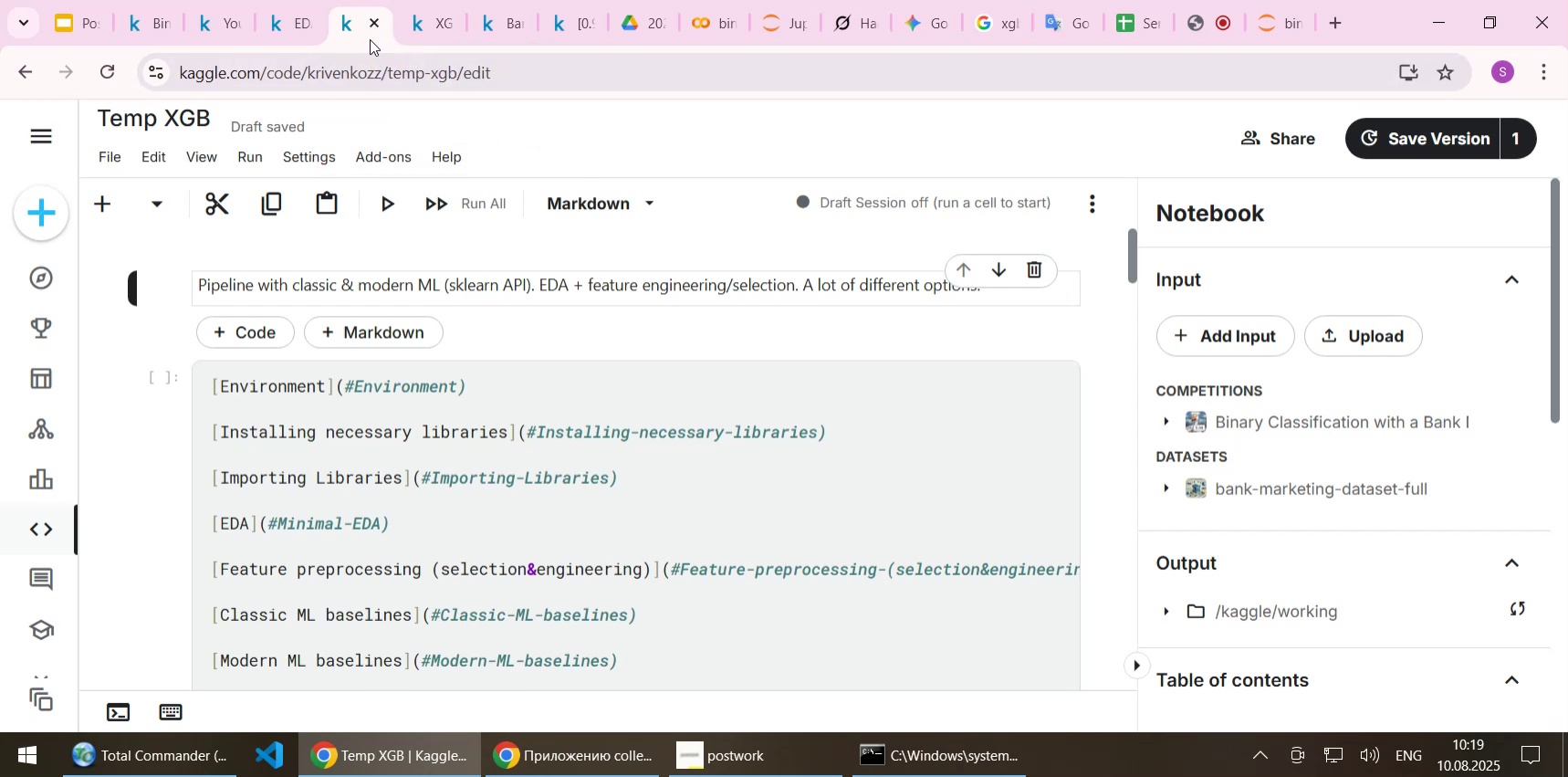 
mouse_move([372, 58])
 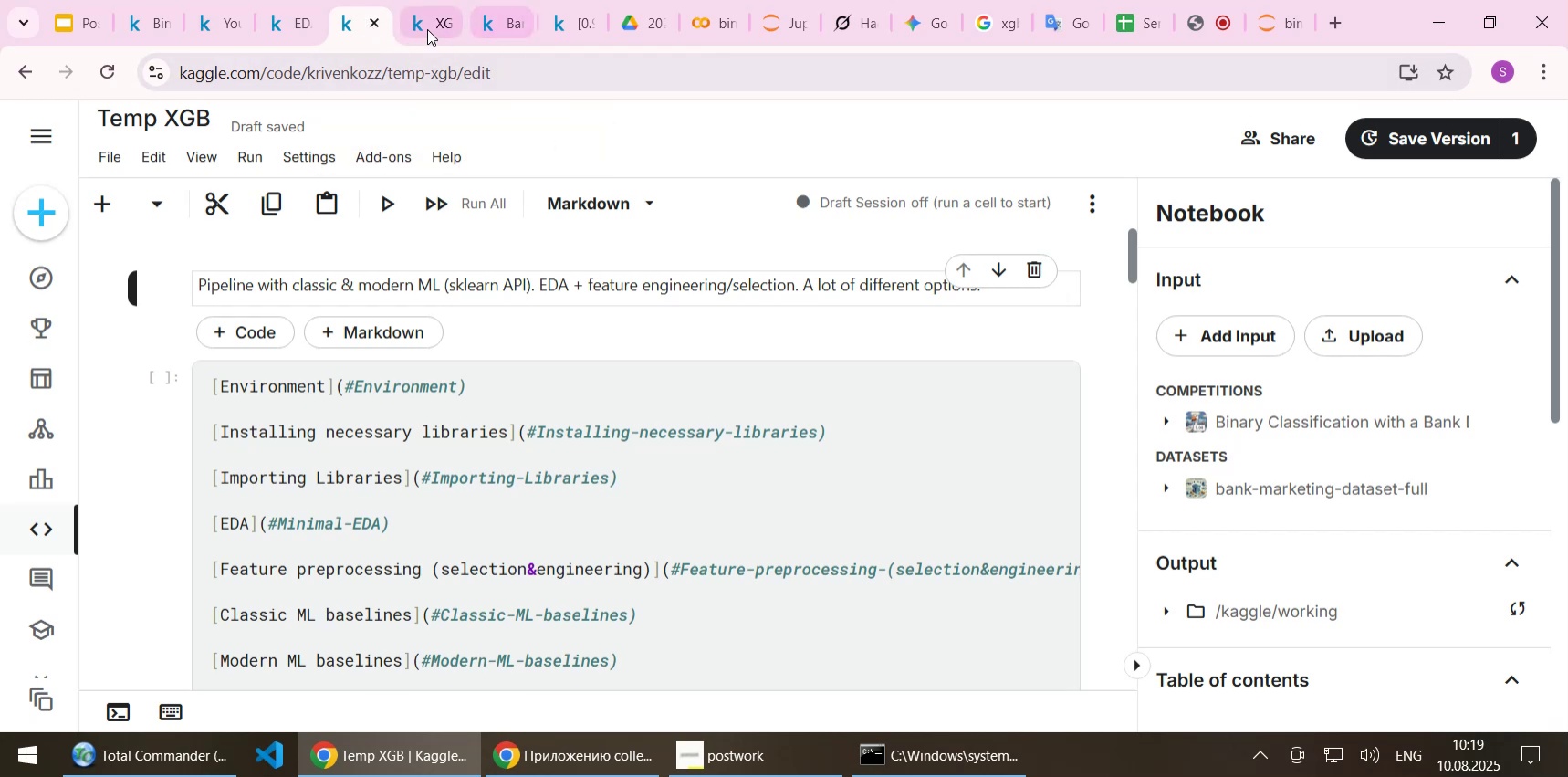 
left_click([427, 22])
 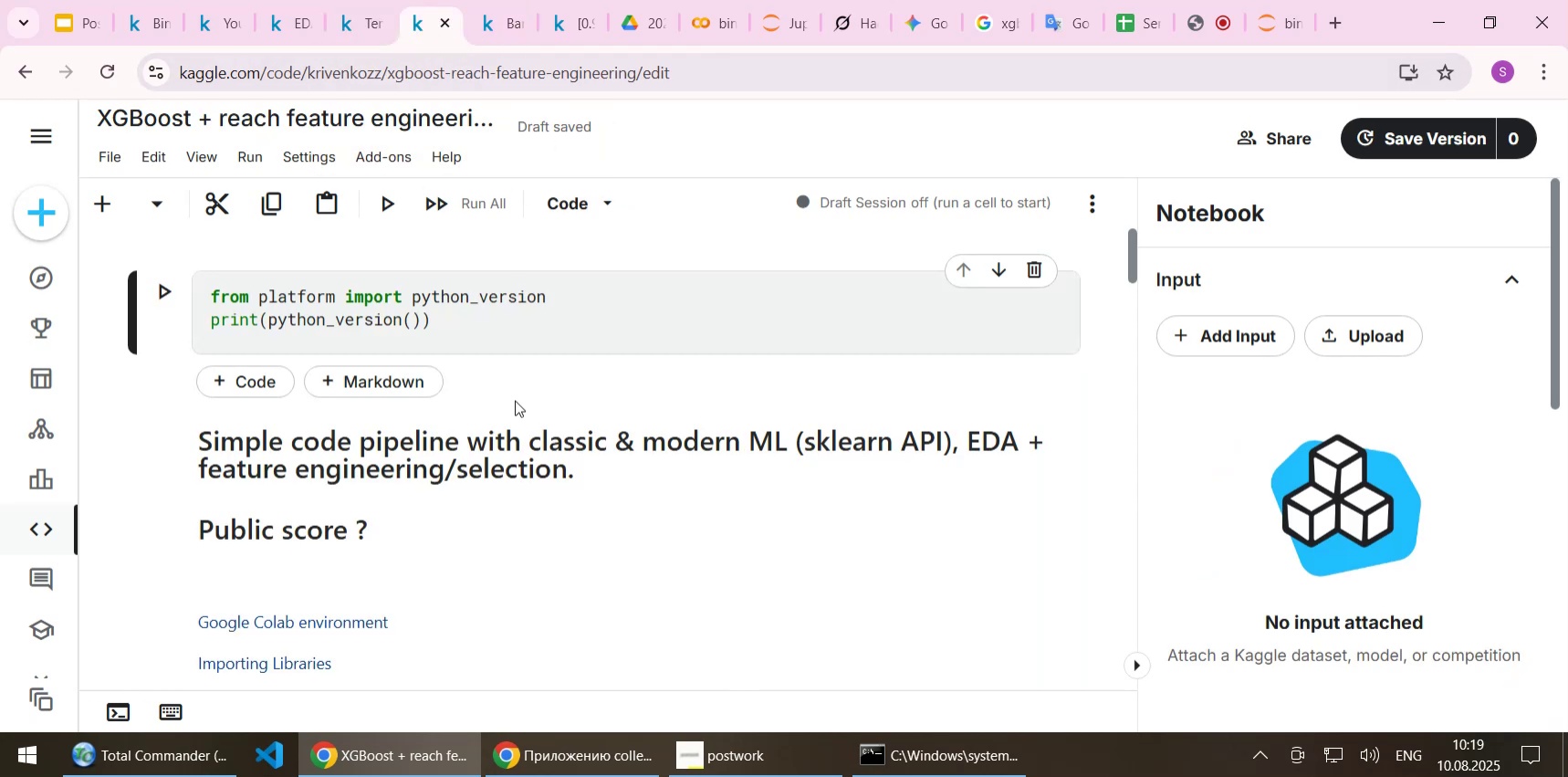 
scroll: coordinate [511, 404], scroll_direction: up, amount: 4.0
 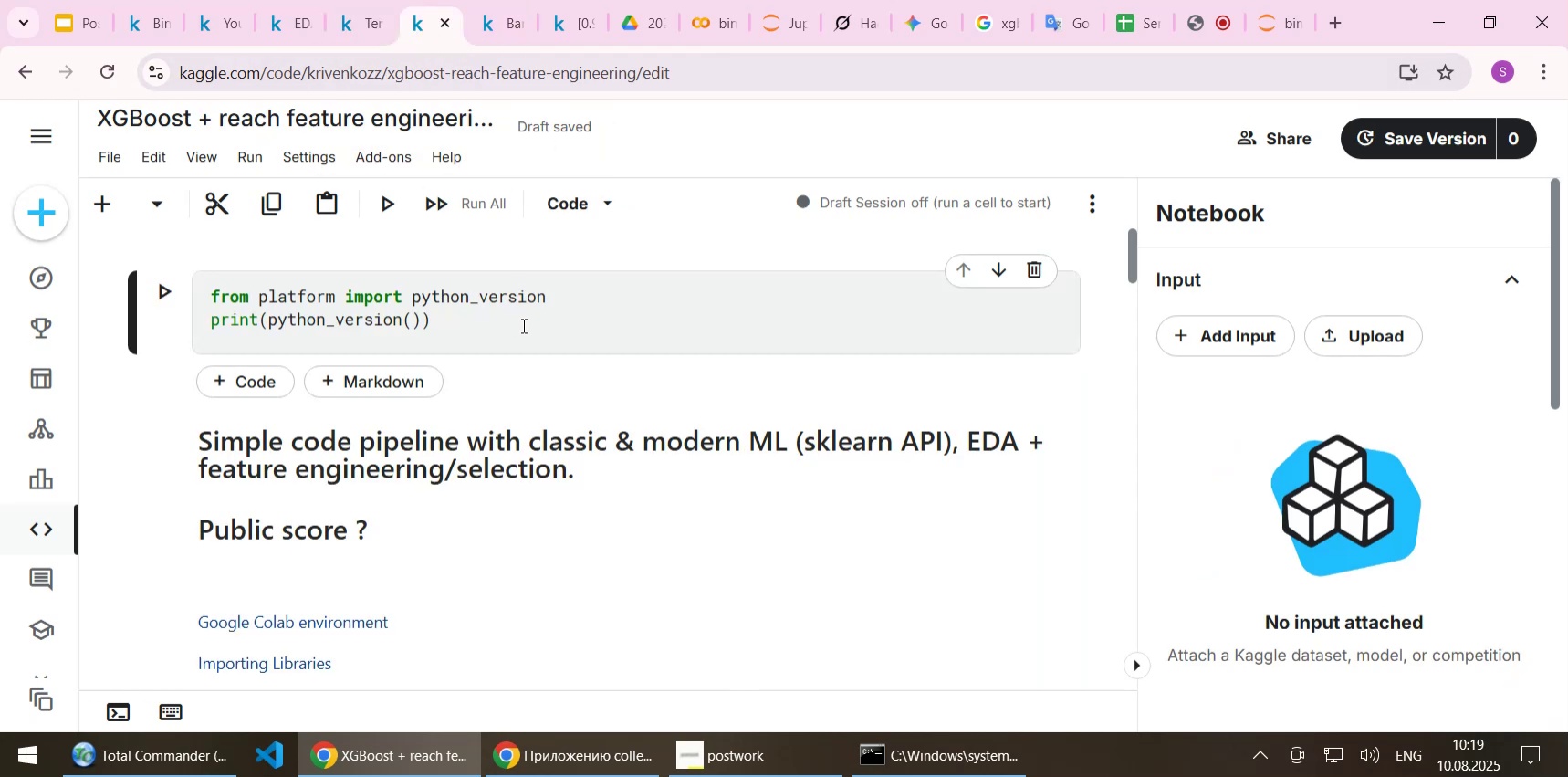 
left_click([522, 325])
 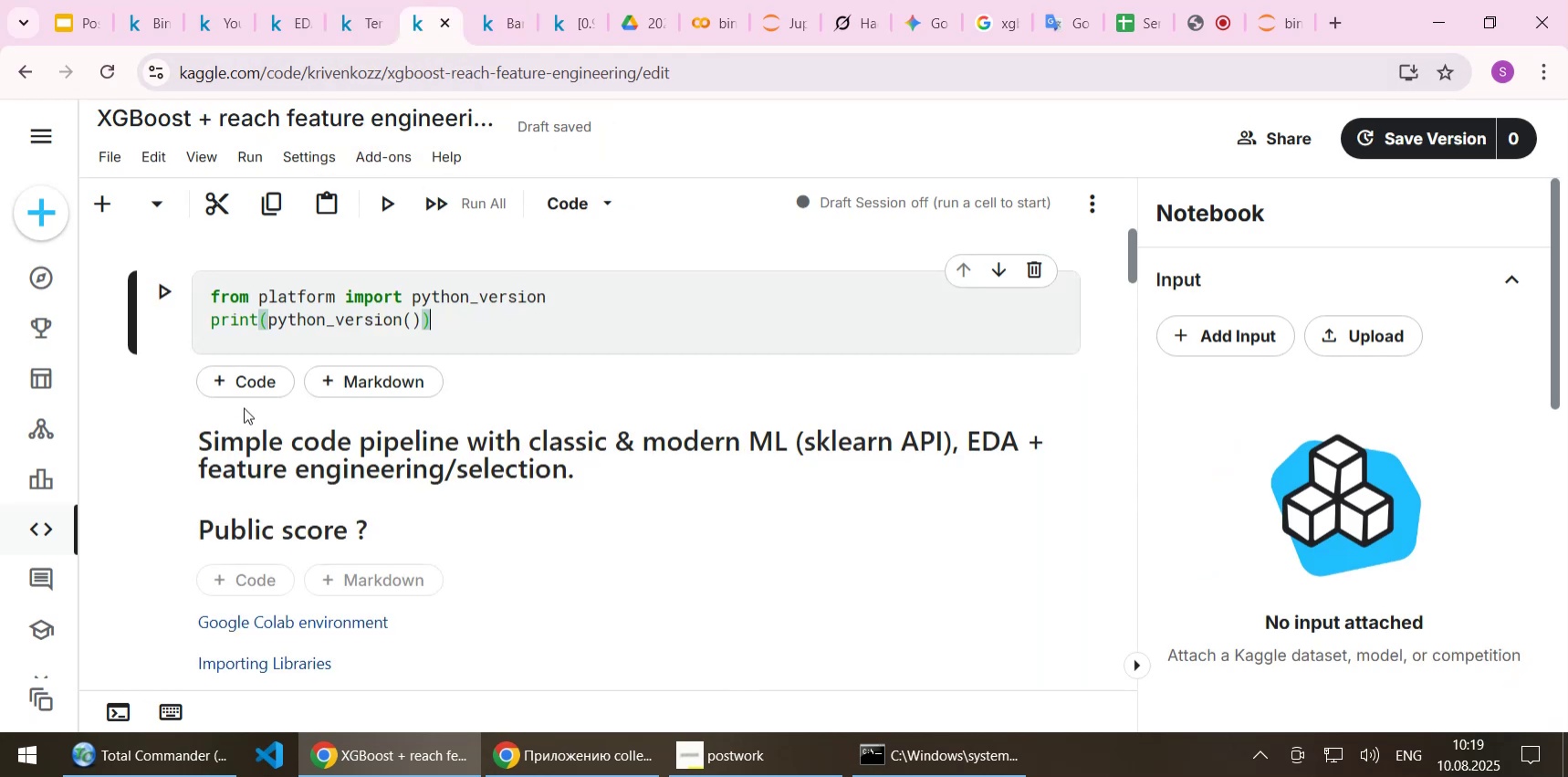 
left_click([259, 375])
 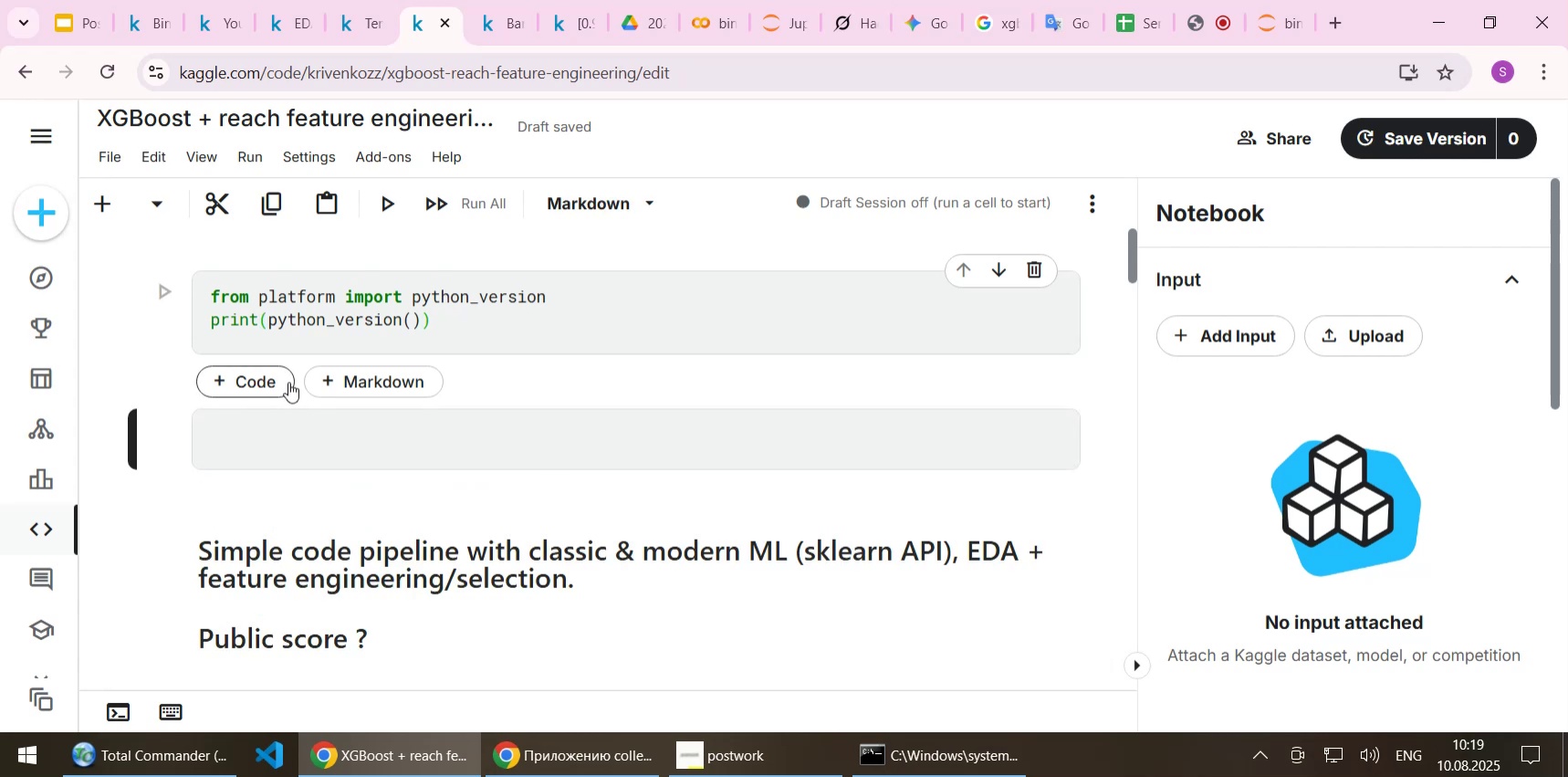 
left_click([292, 450])
 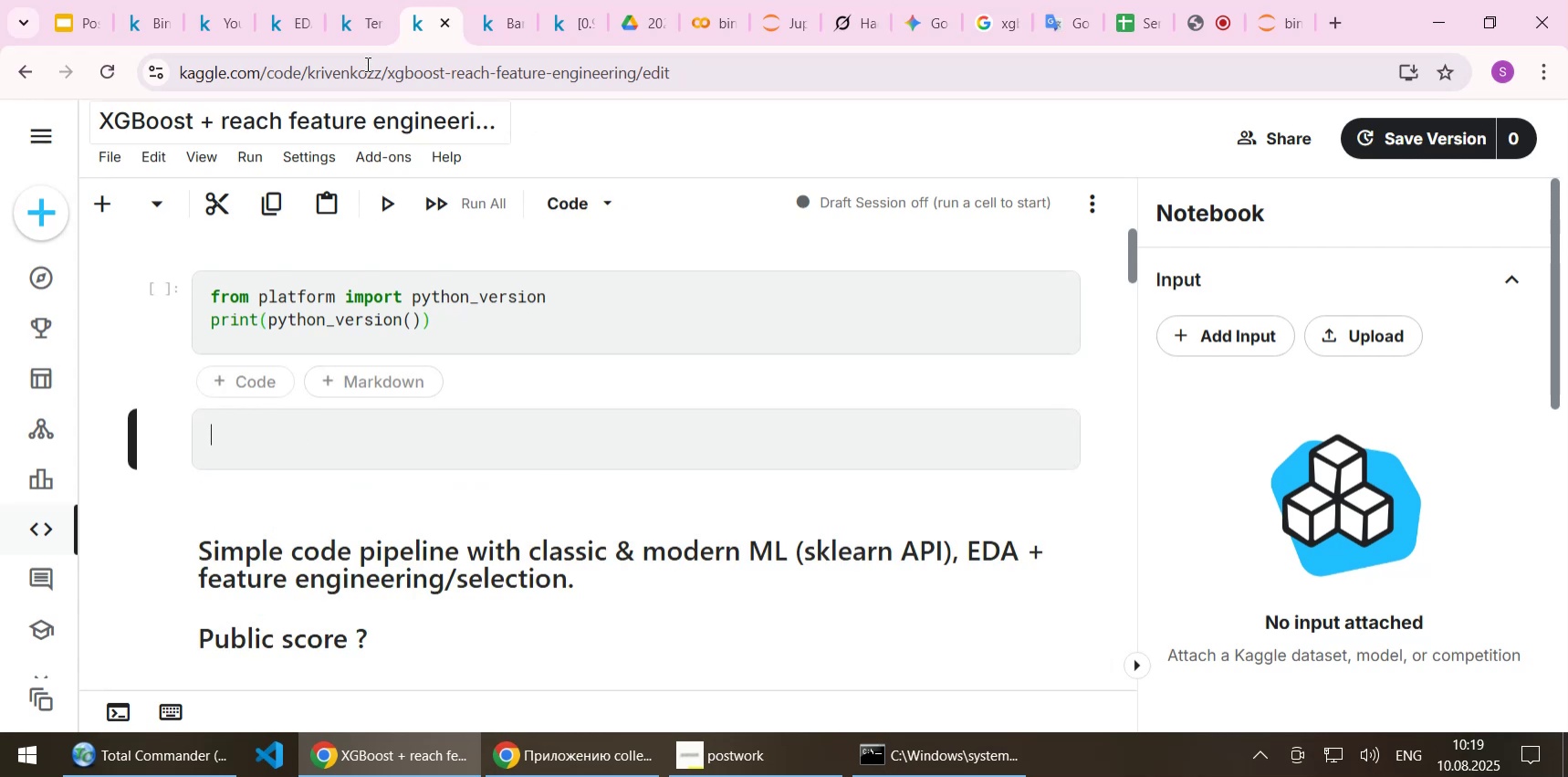 
left_click([357, 15])
 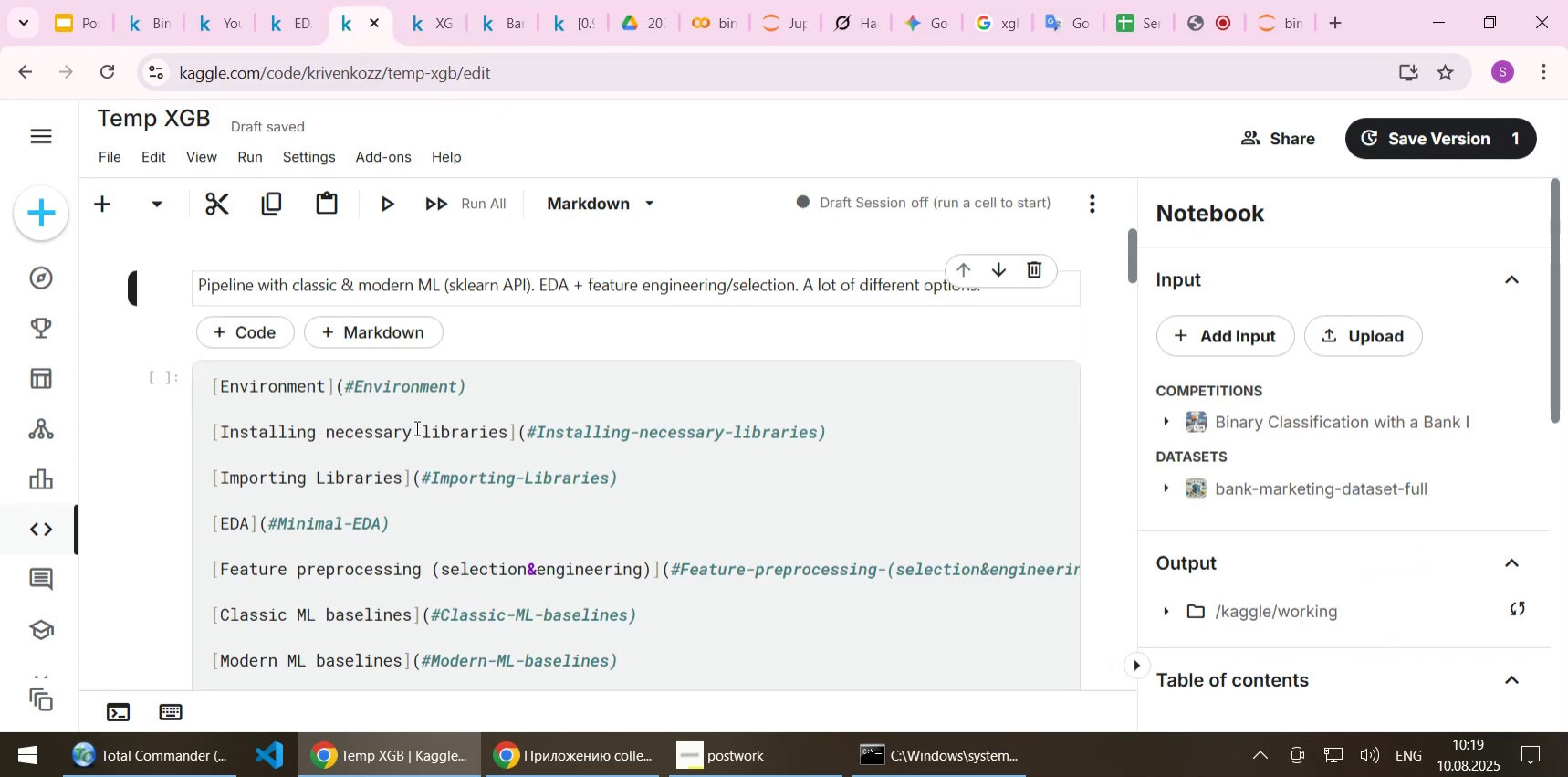 
scroll: coordinate [413, 425], scroll_direction: up, amount: 6.0
 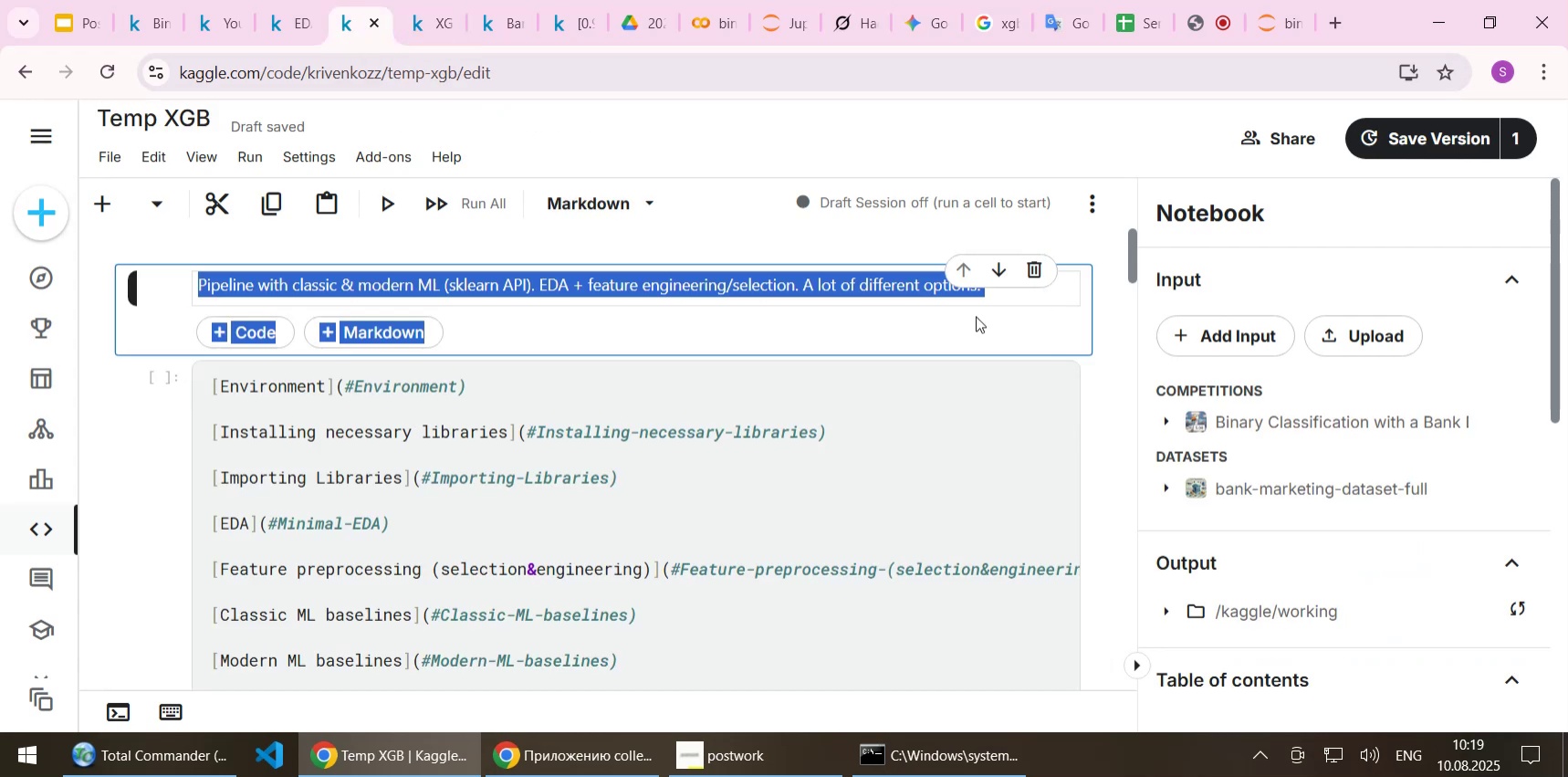 
wait(5.82)
 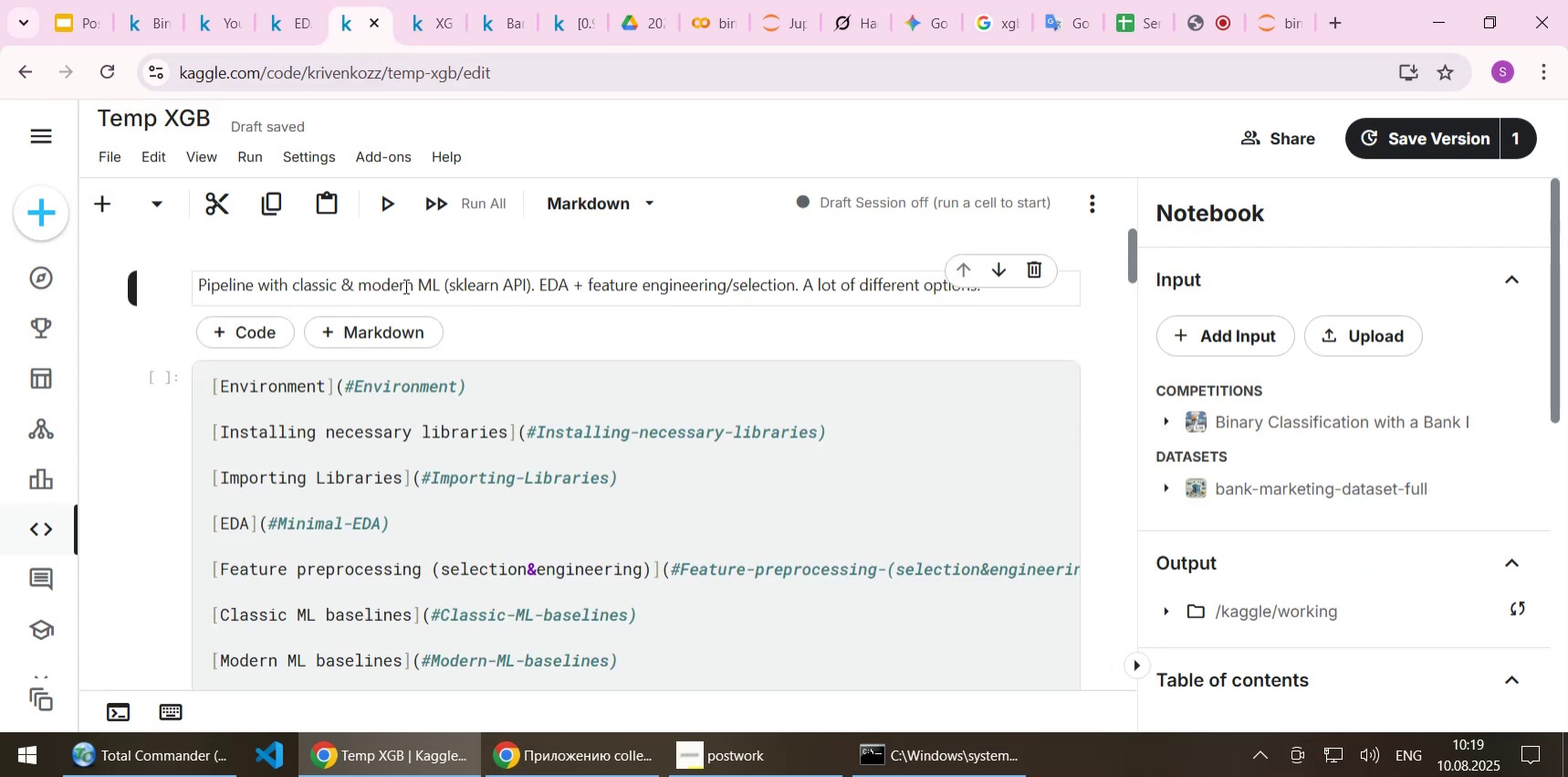 
key(Control+C)
 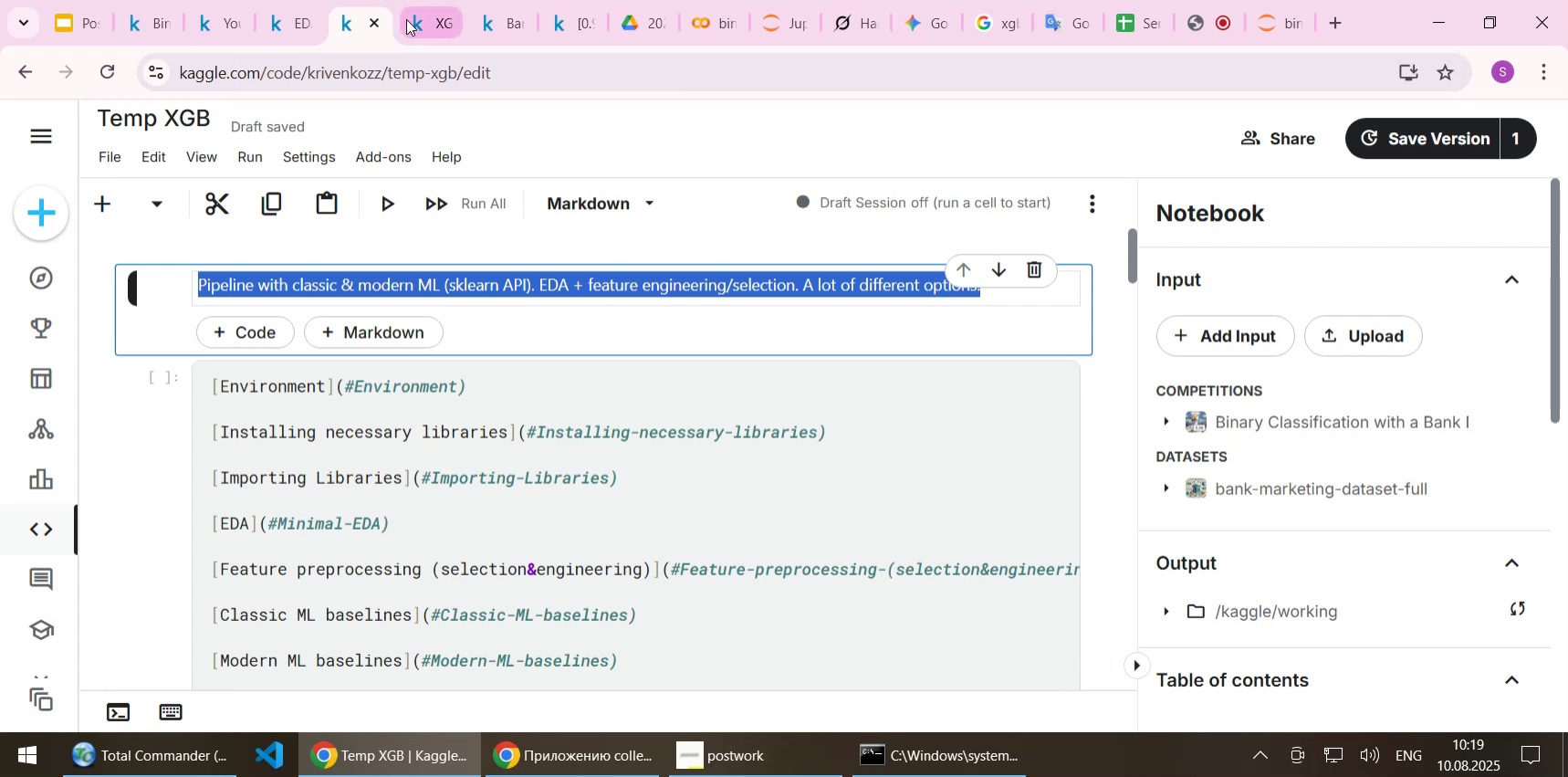 
left_click([406, 19])
 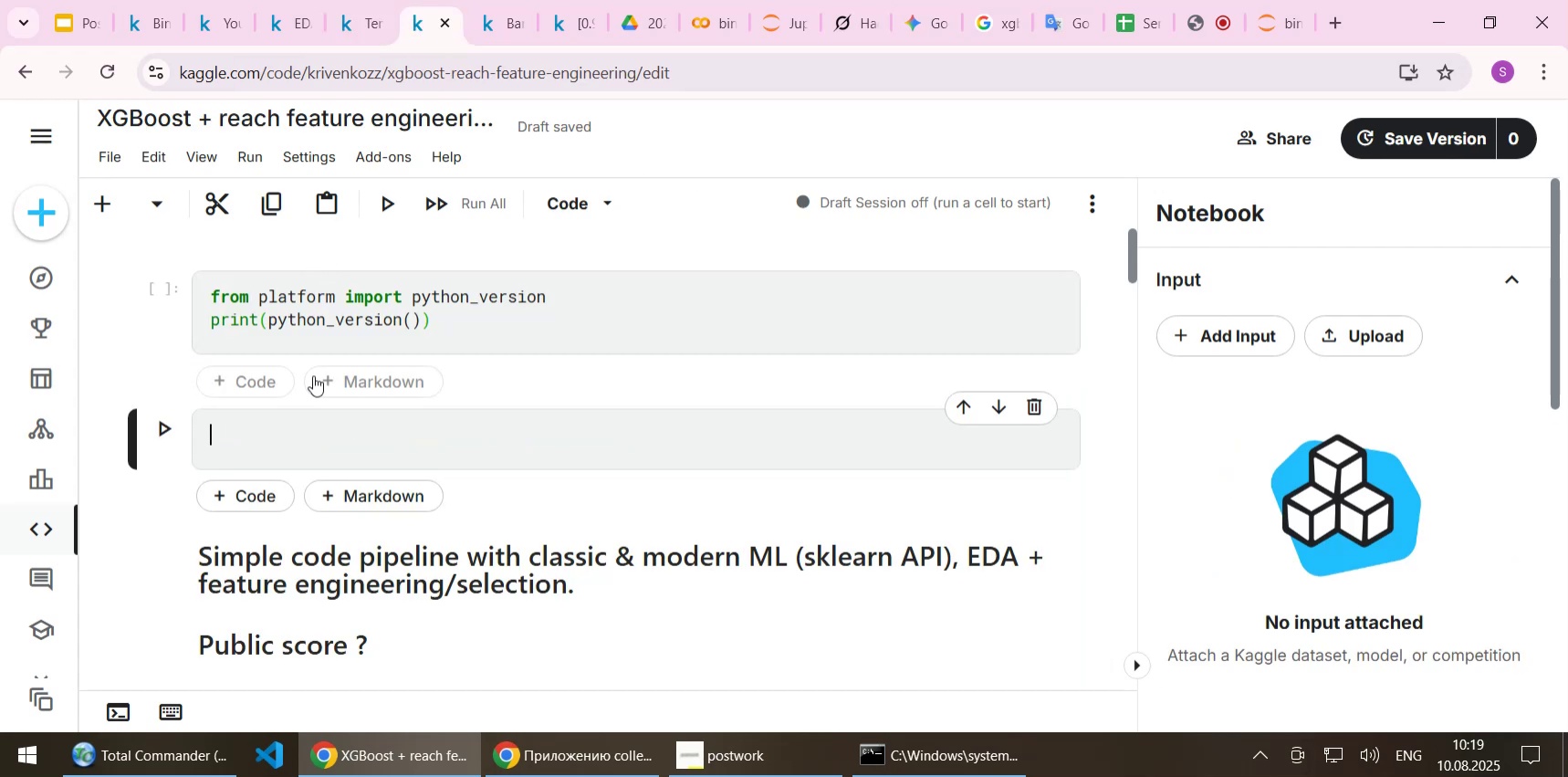 
key(Control+V)
 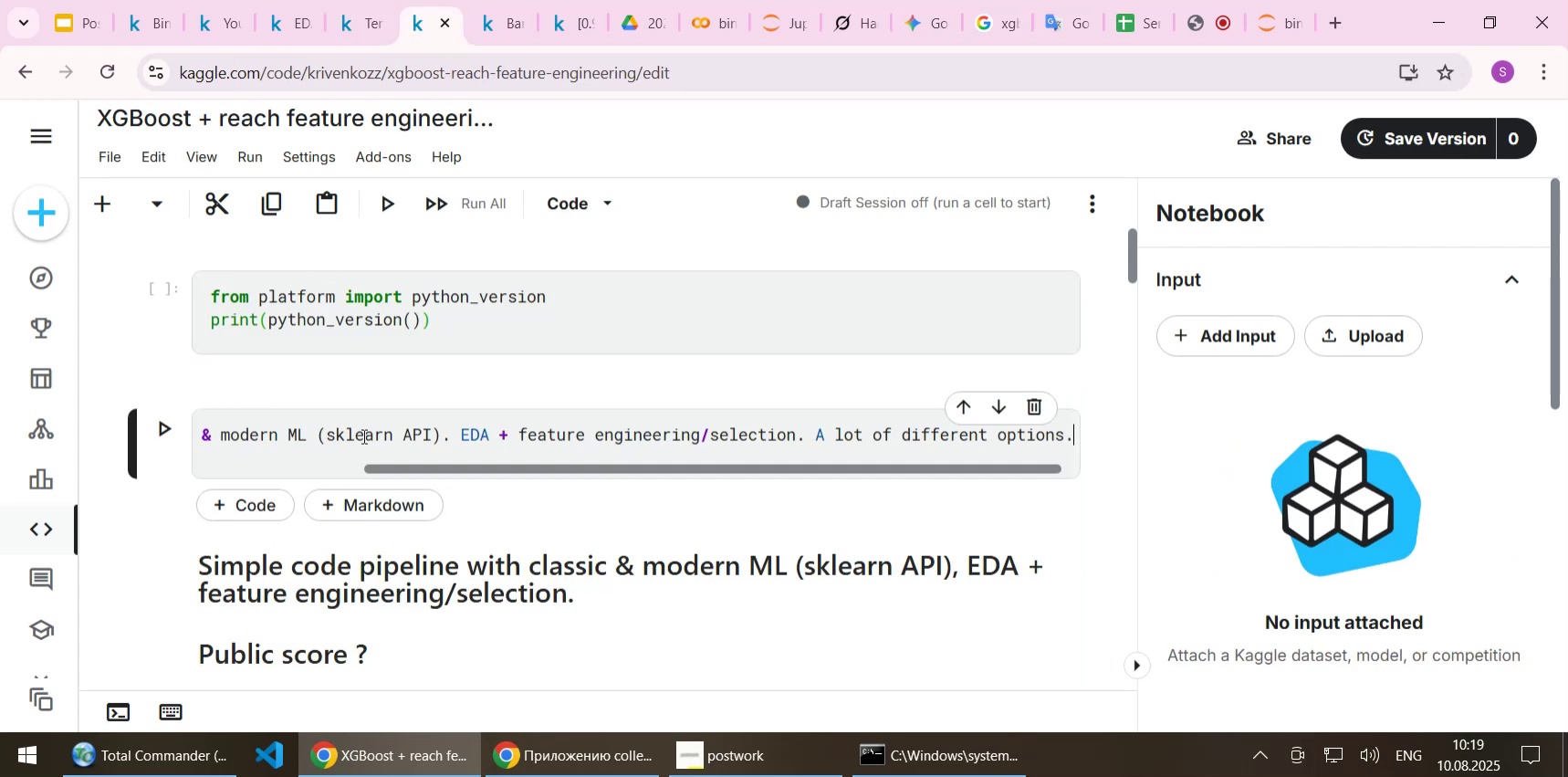 
left_click([362, 436])
 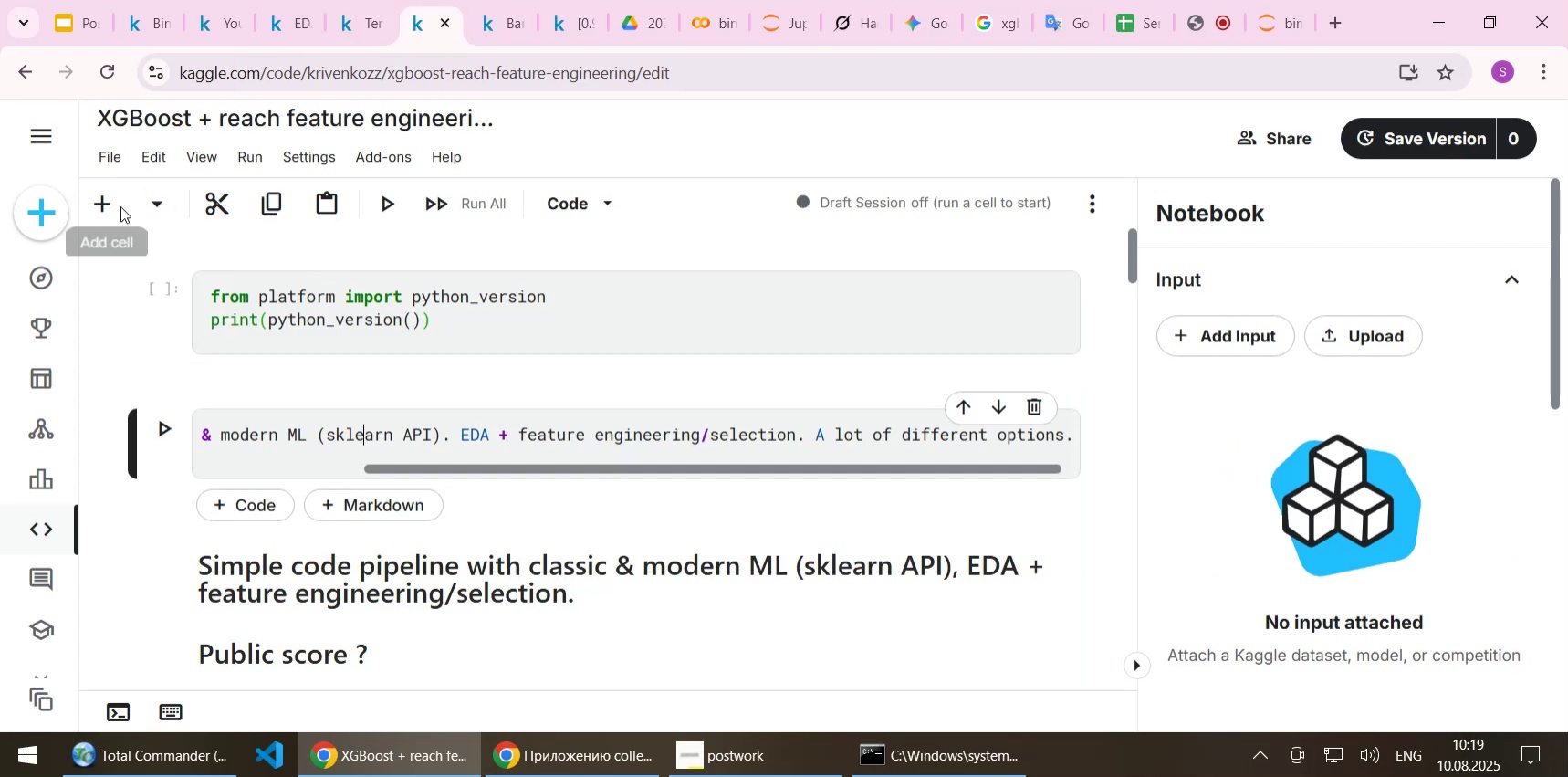 
left_click([110, 202])
 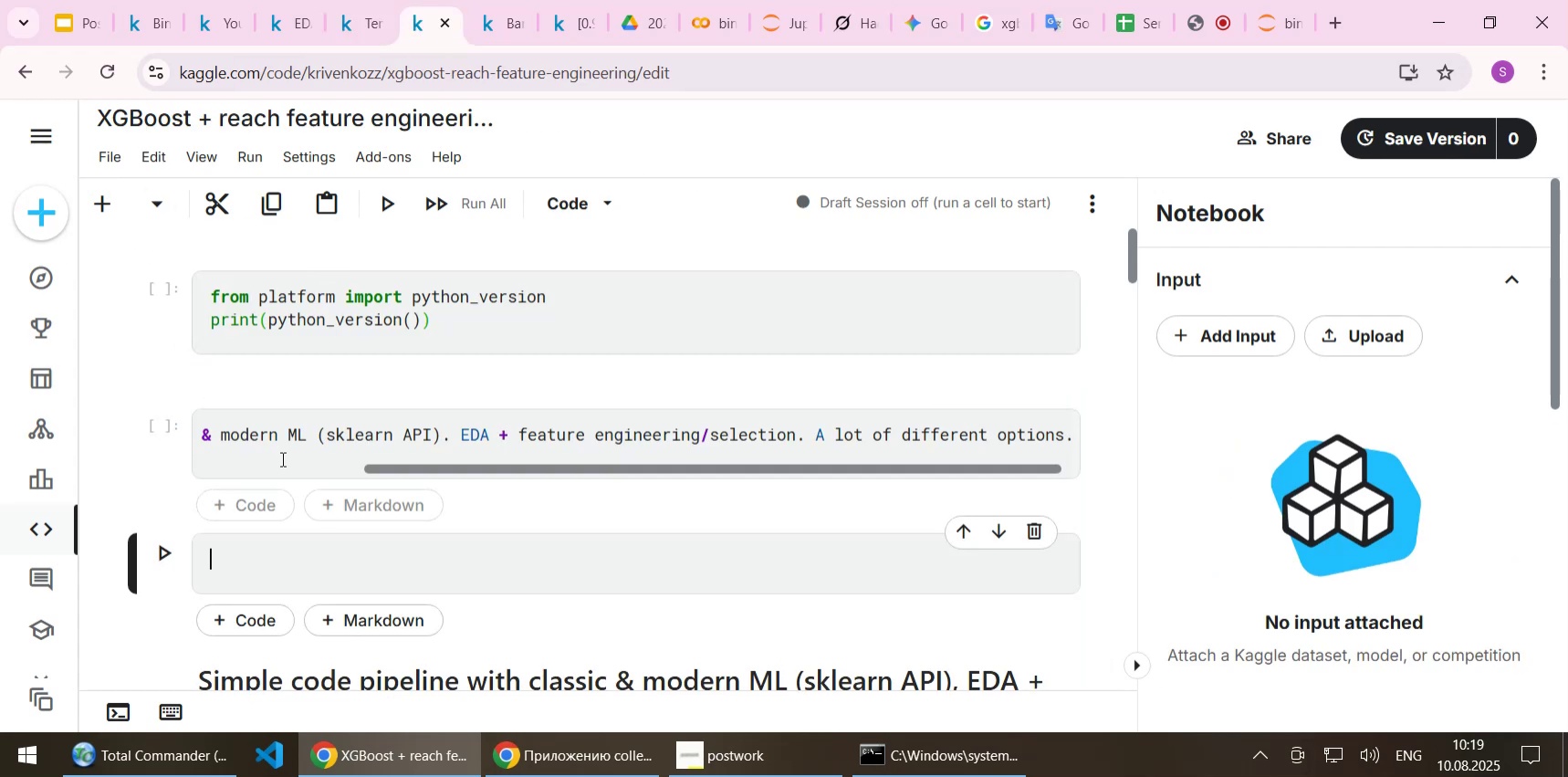 
left_click([281, 440])
 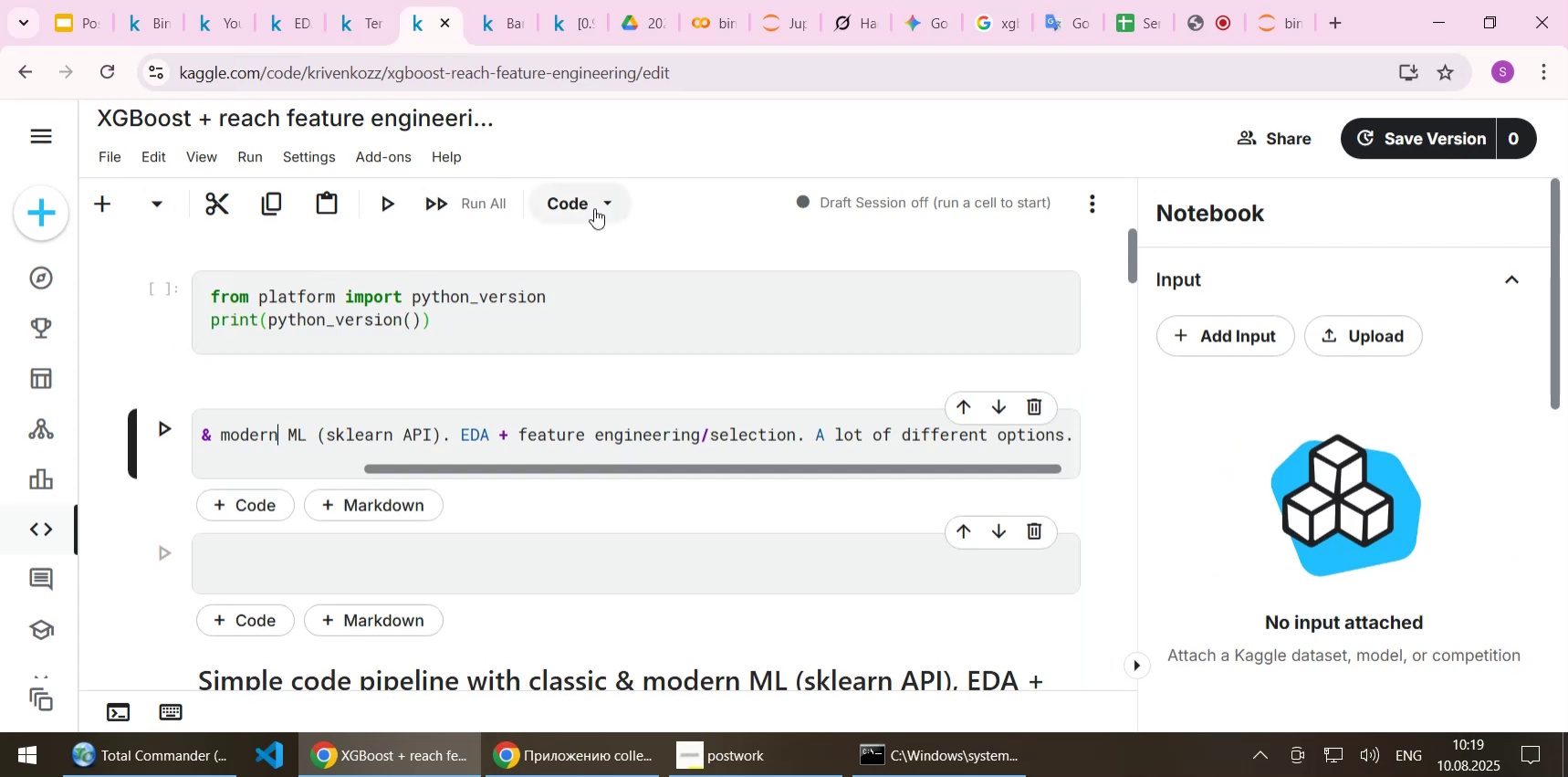 
left_click([594, 208])
 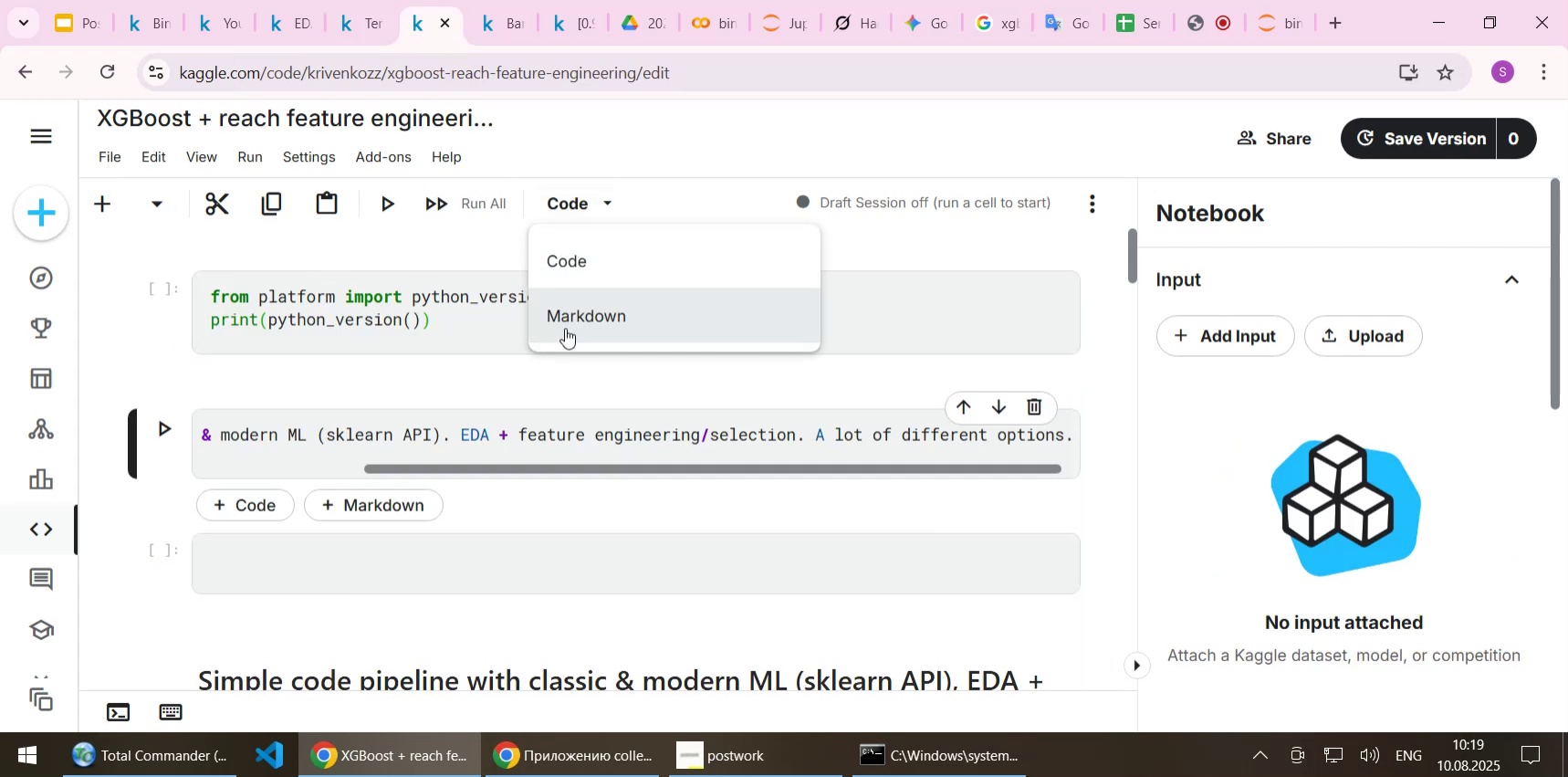 
left_click([565, 328])
 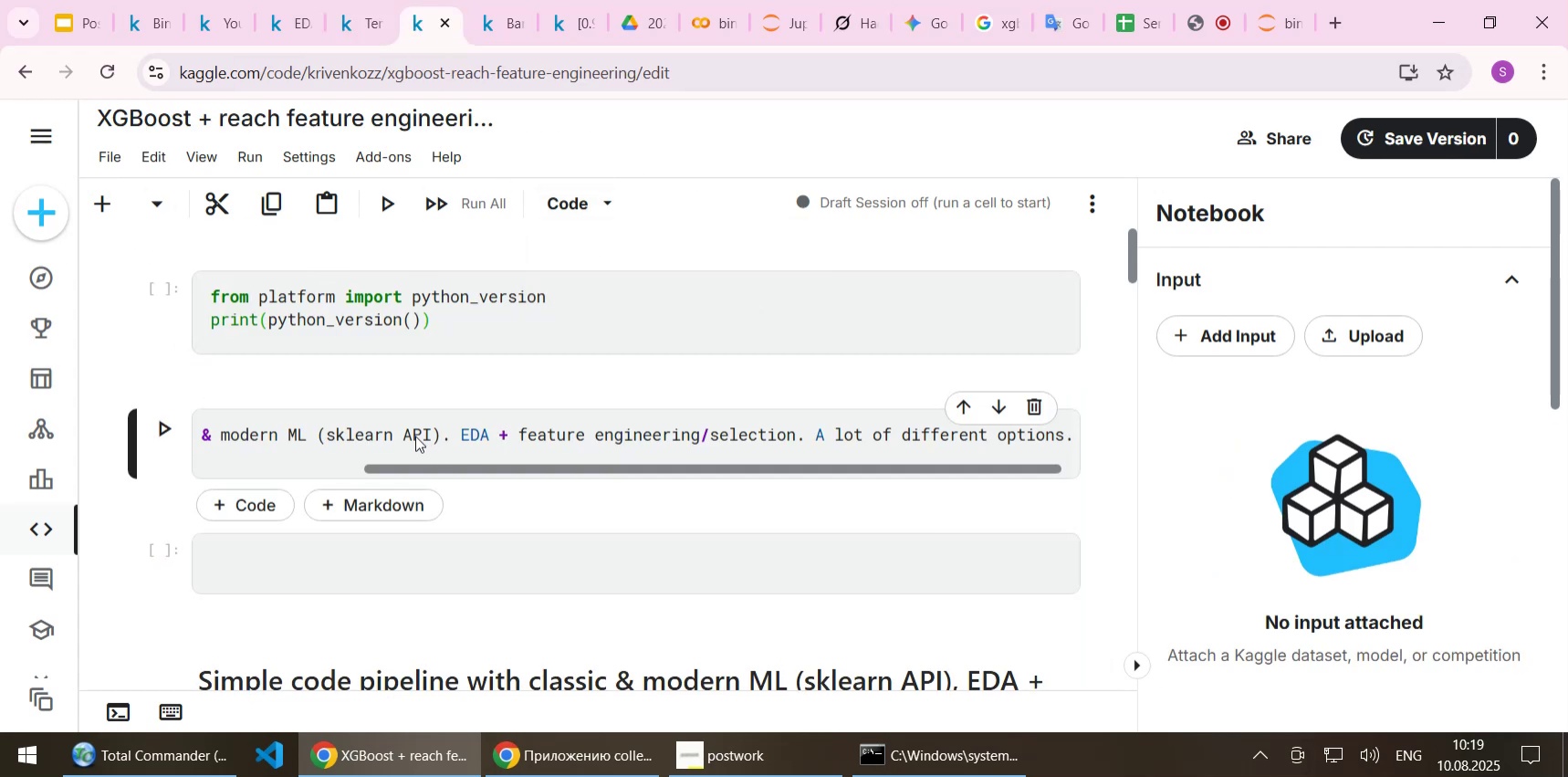 
left_click([412, 433])
 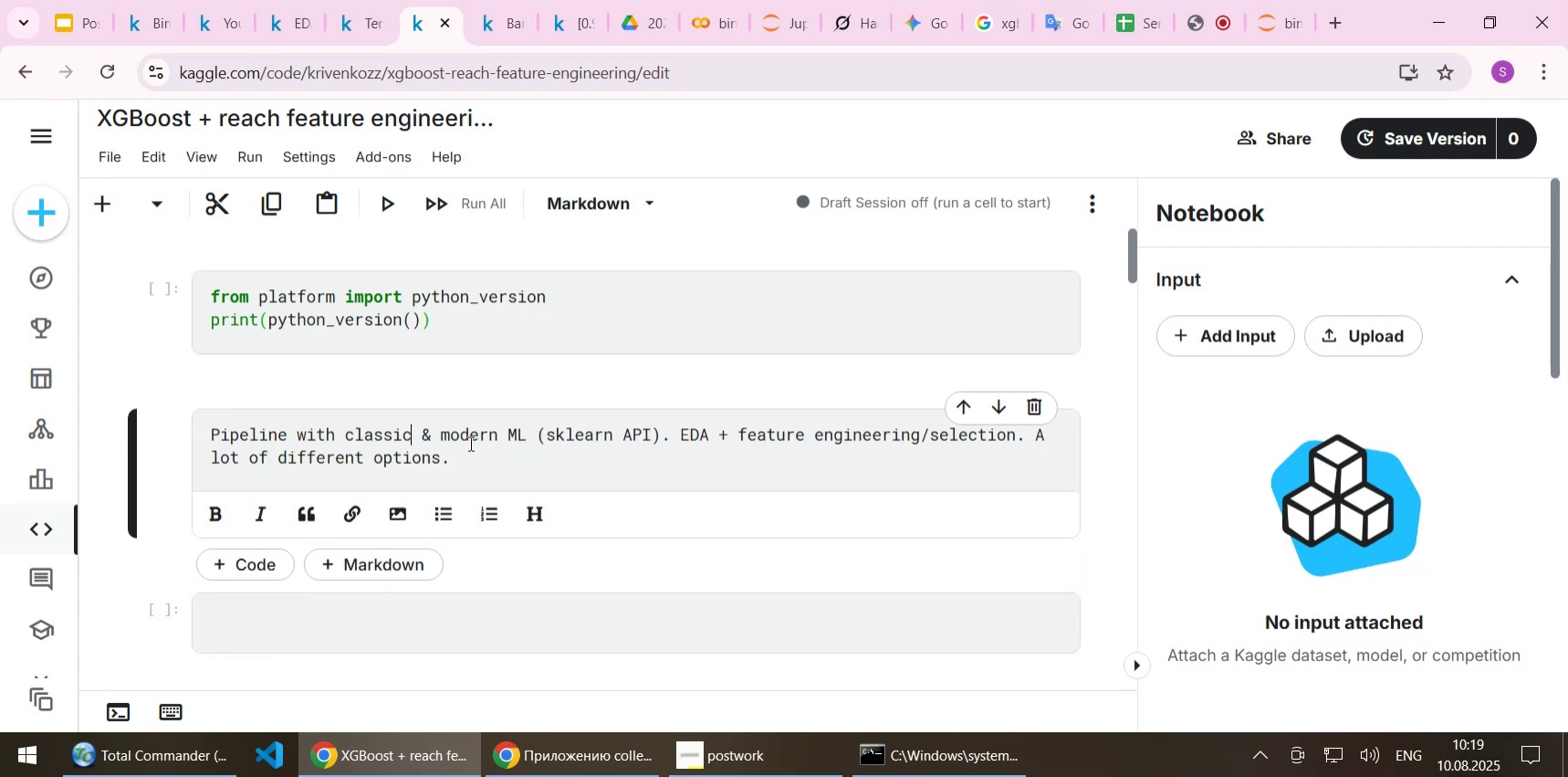 
key(Home)
 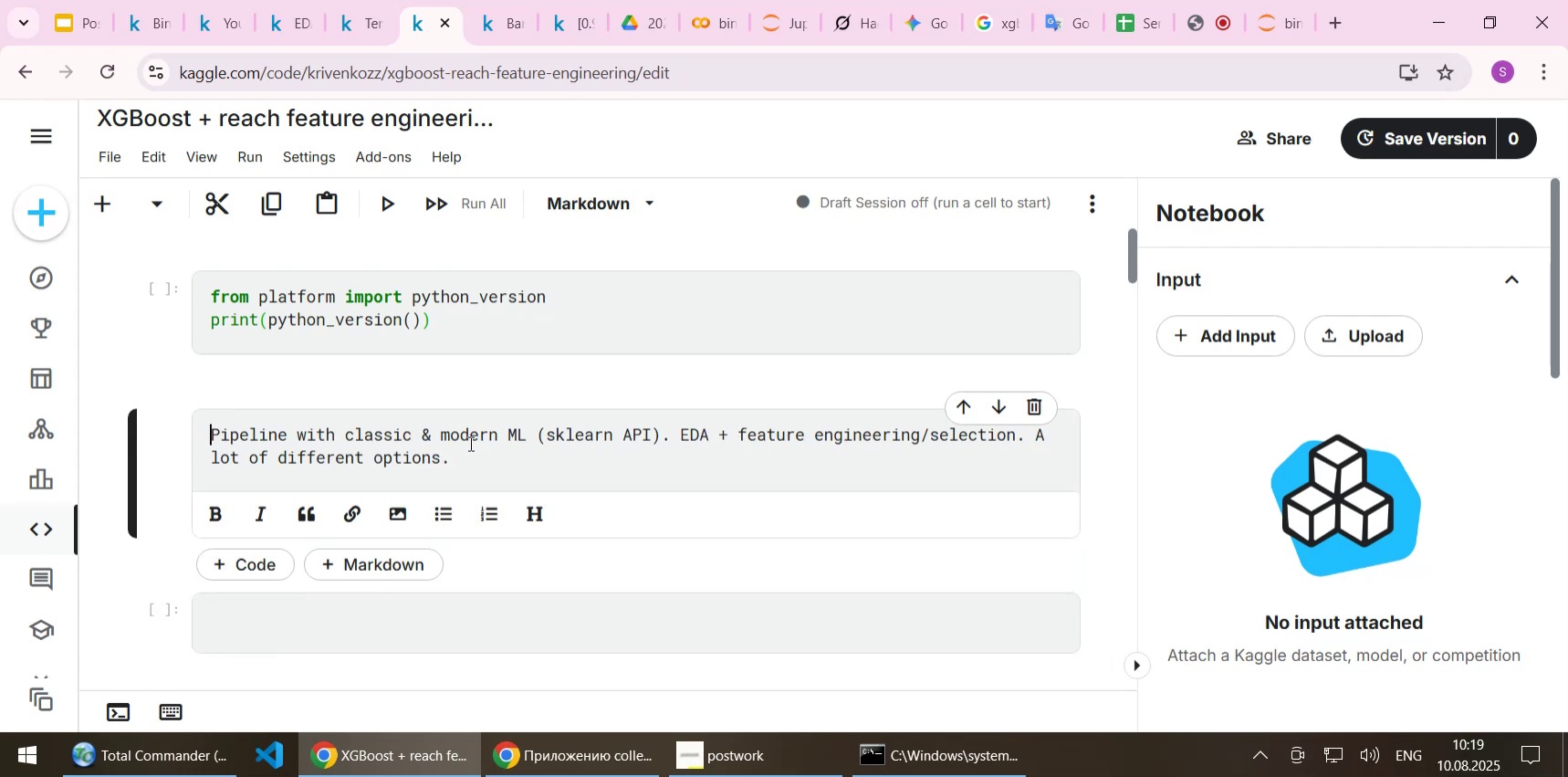 
key(Shift+3)
 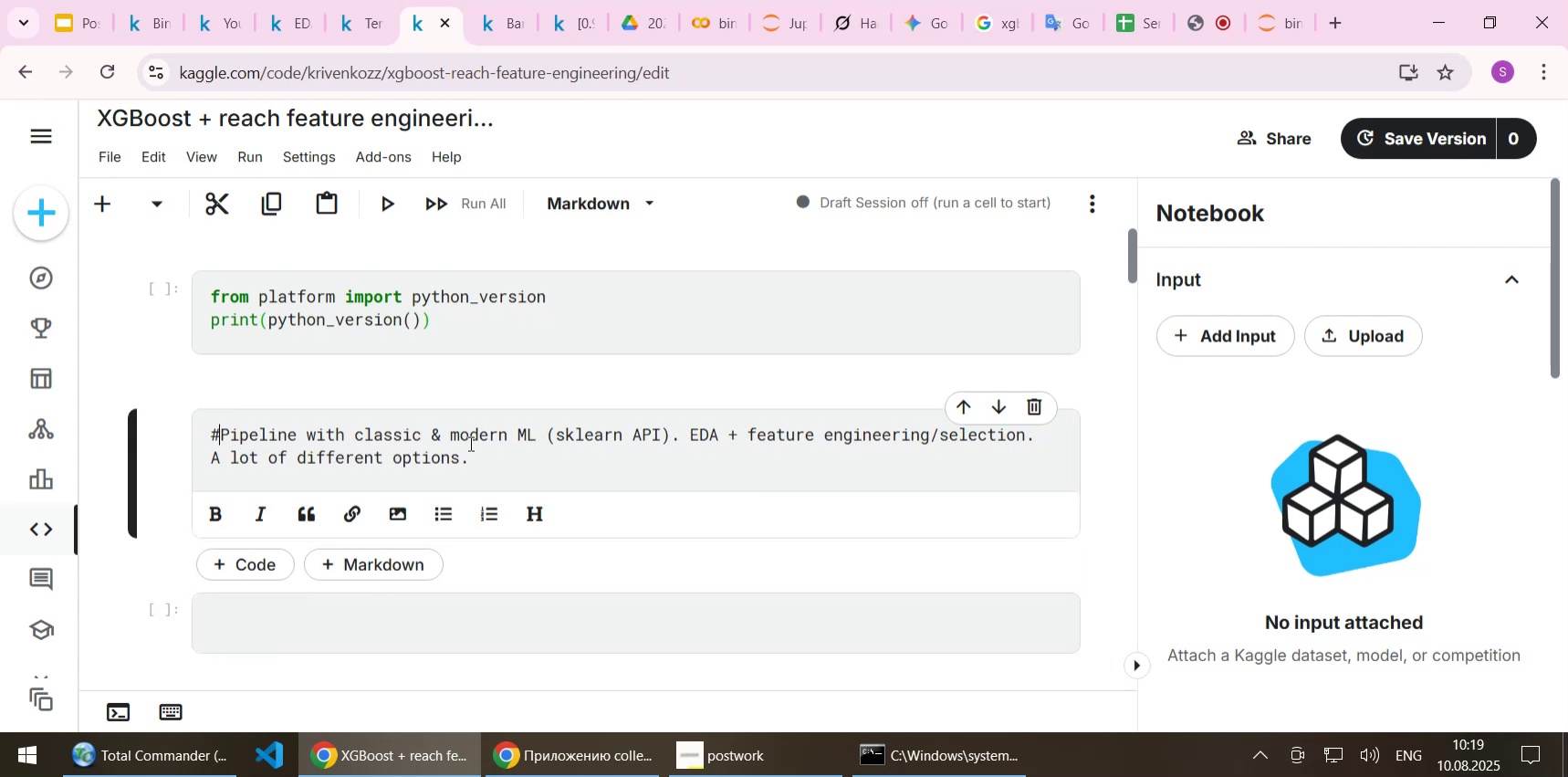 
key(Space)
 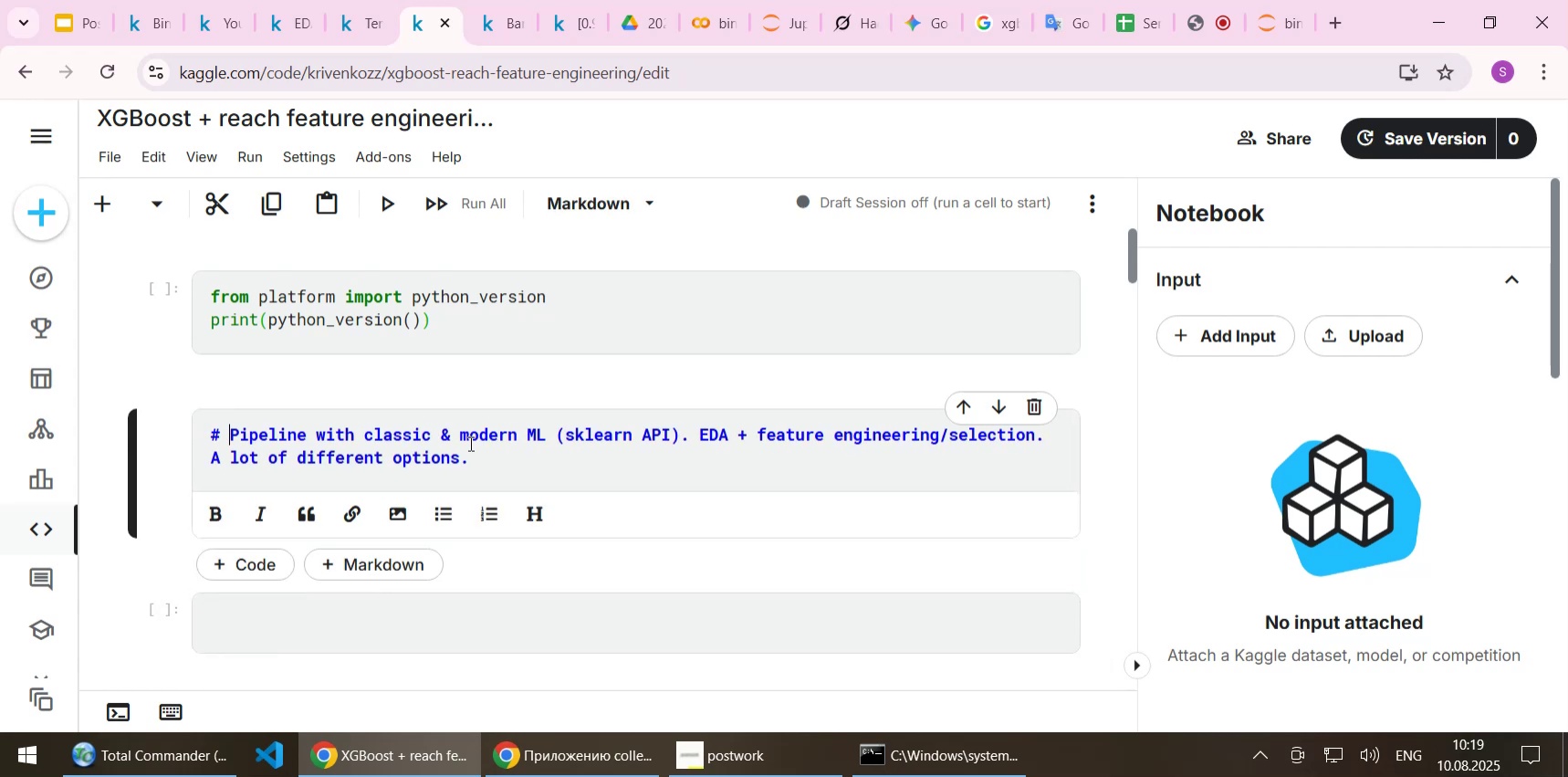 
key(Shift+ShiftLeft)
 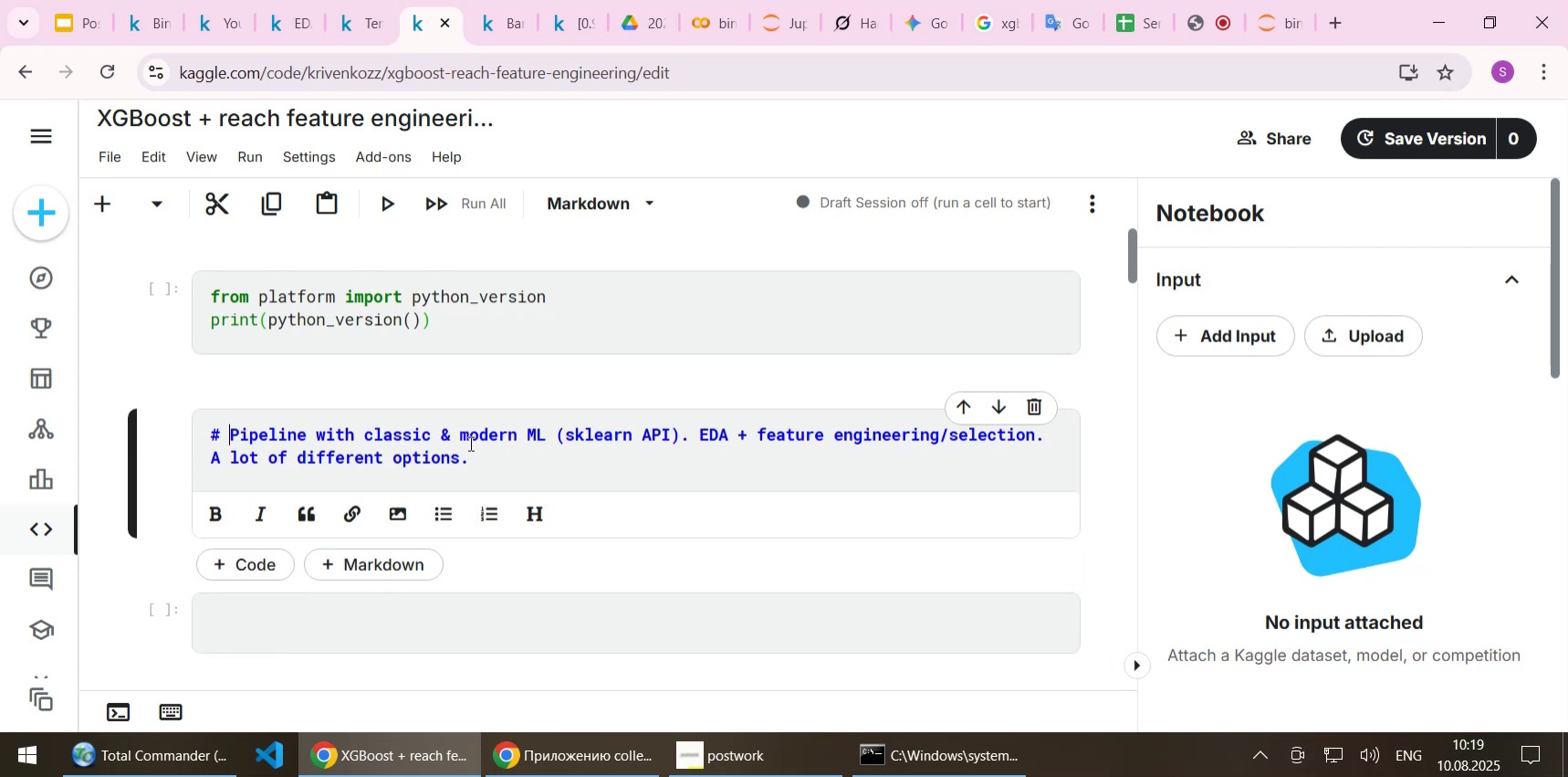 
key(Shift+Enter)
 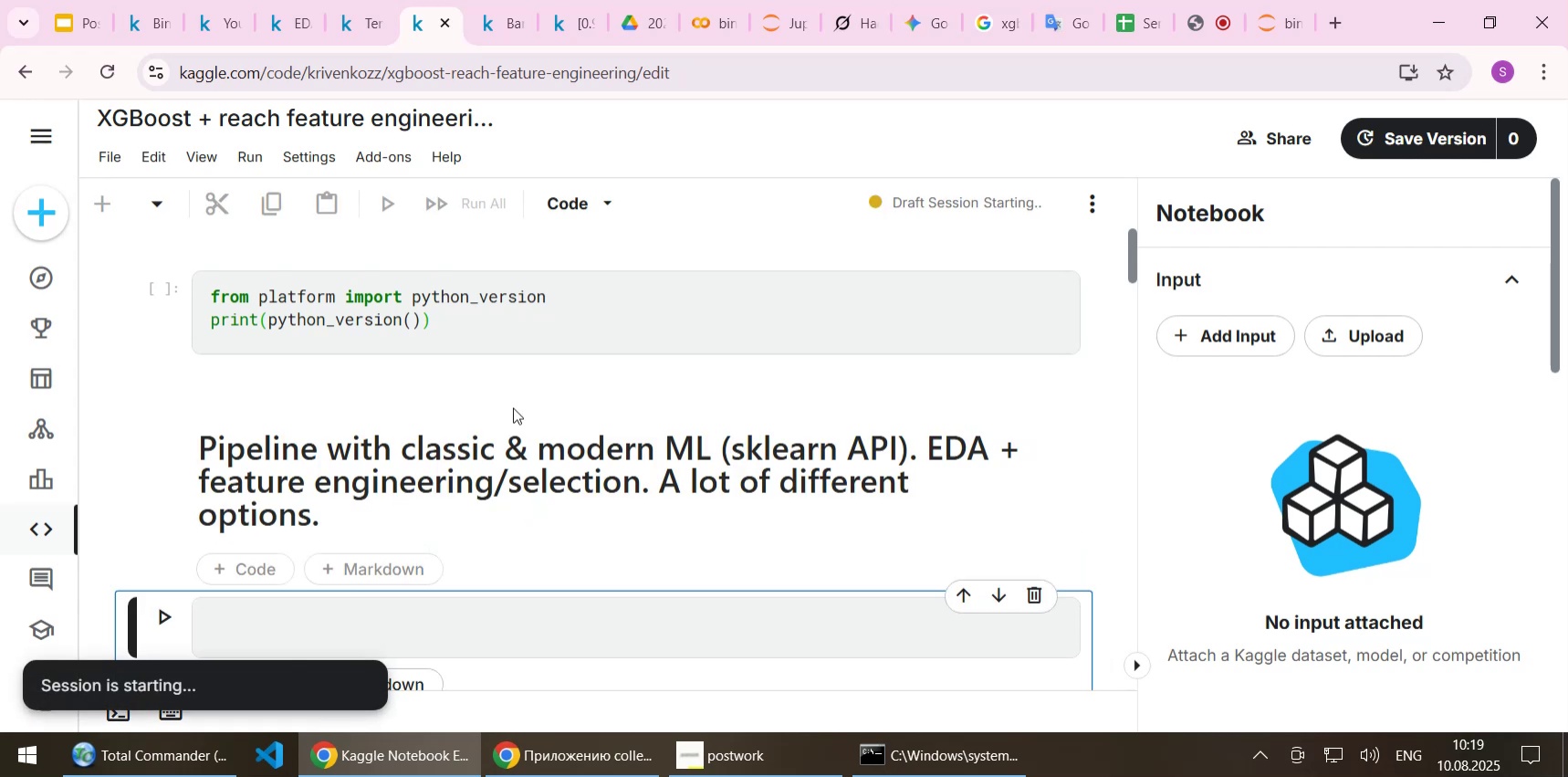 
scroll: coordinate [514, 407], scroll_direction: down, amount: 1.0
 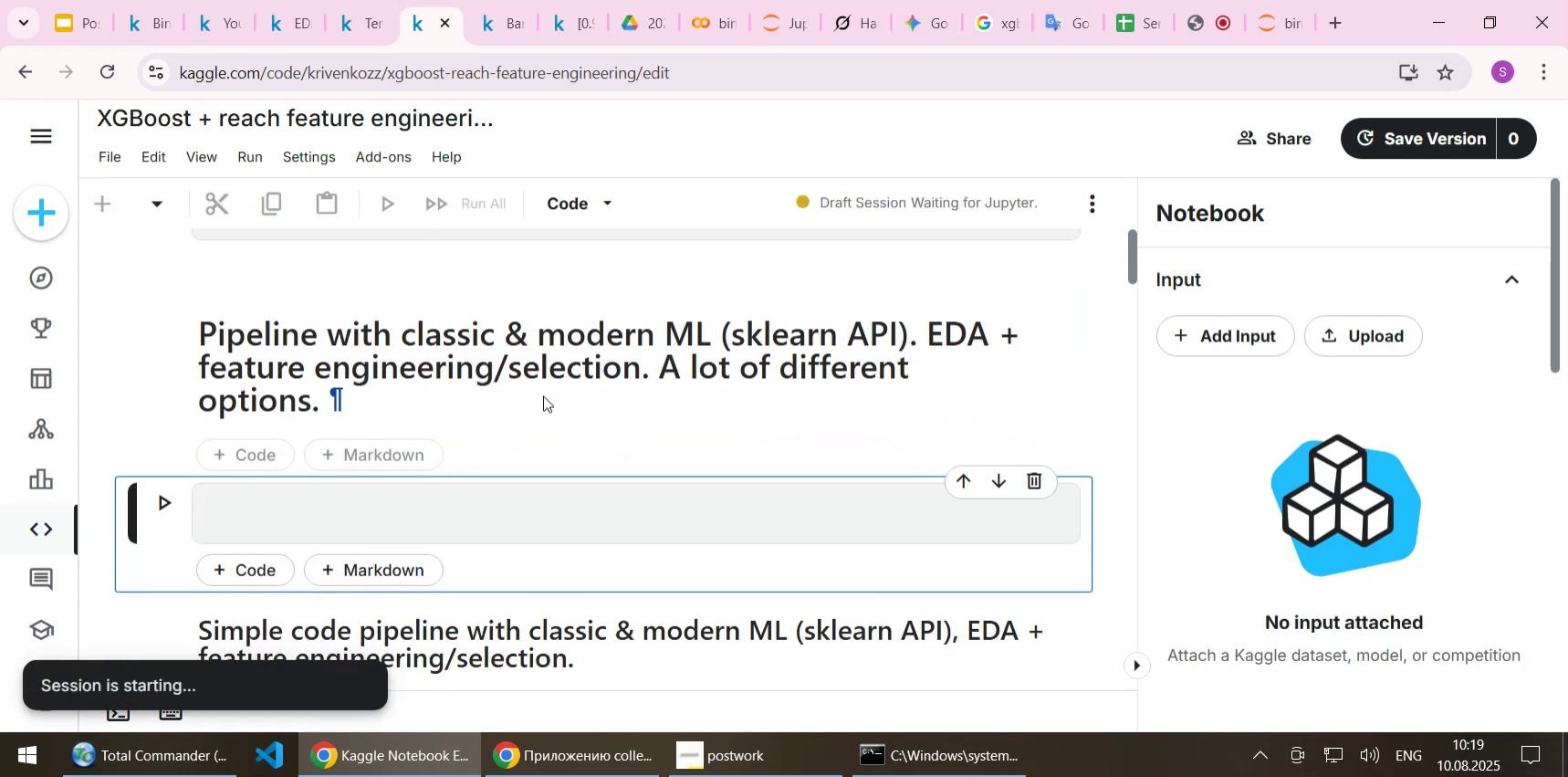 
double_click([540, 352])
 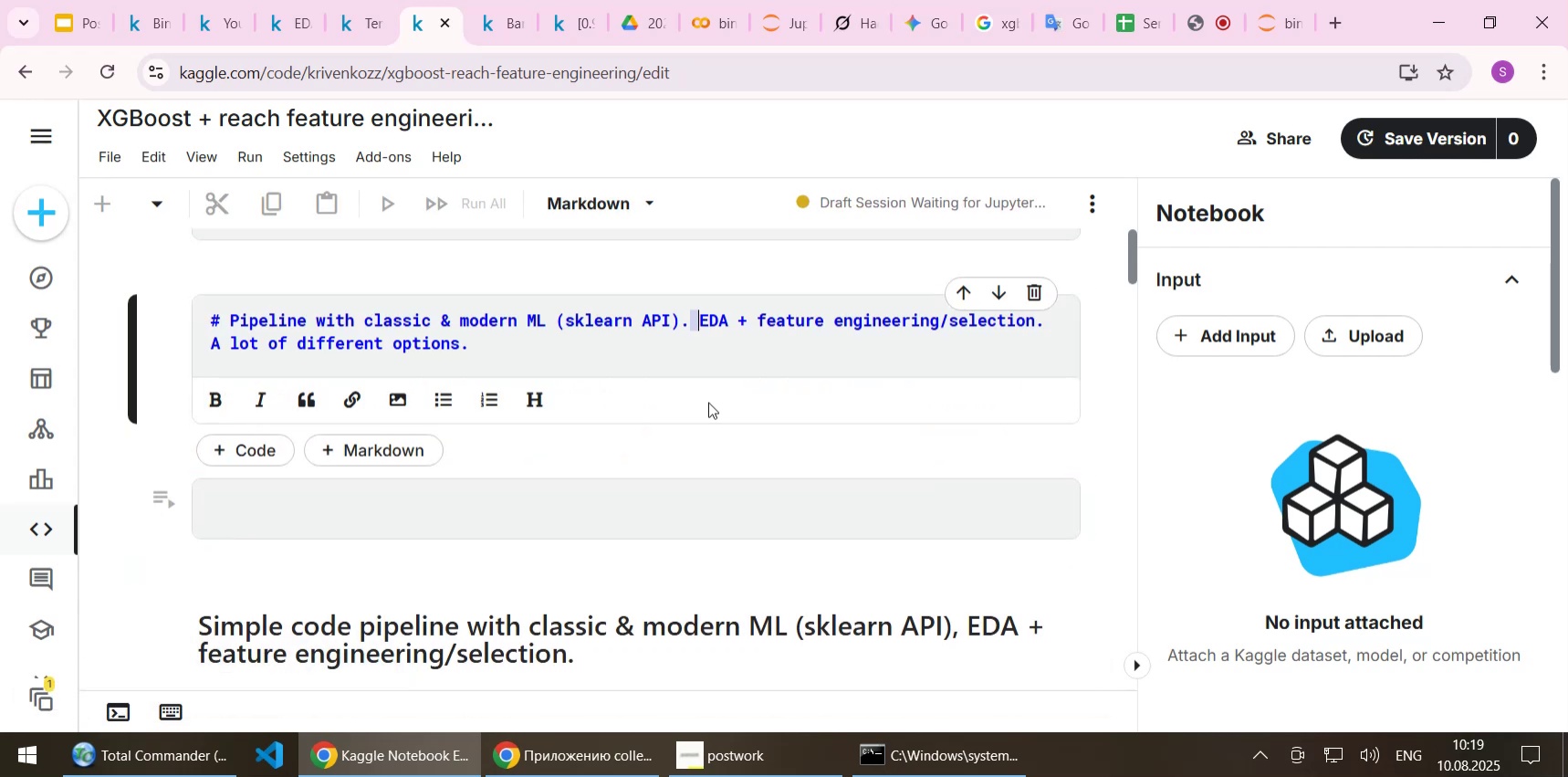 
key(ArrowRight)
 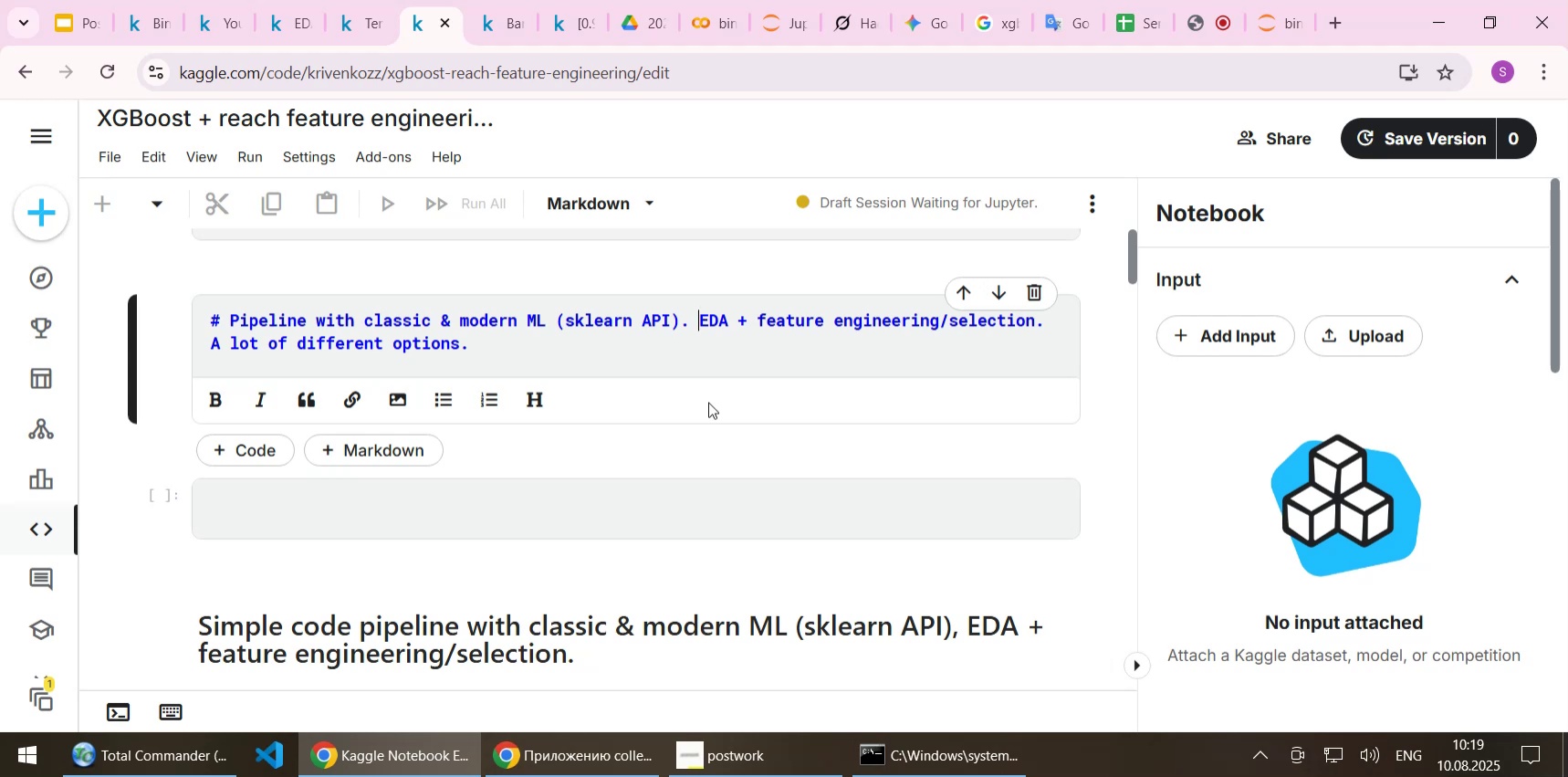 
key(Enter)
 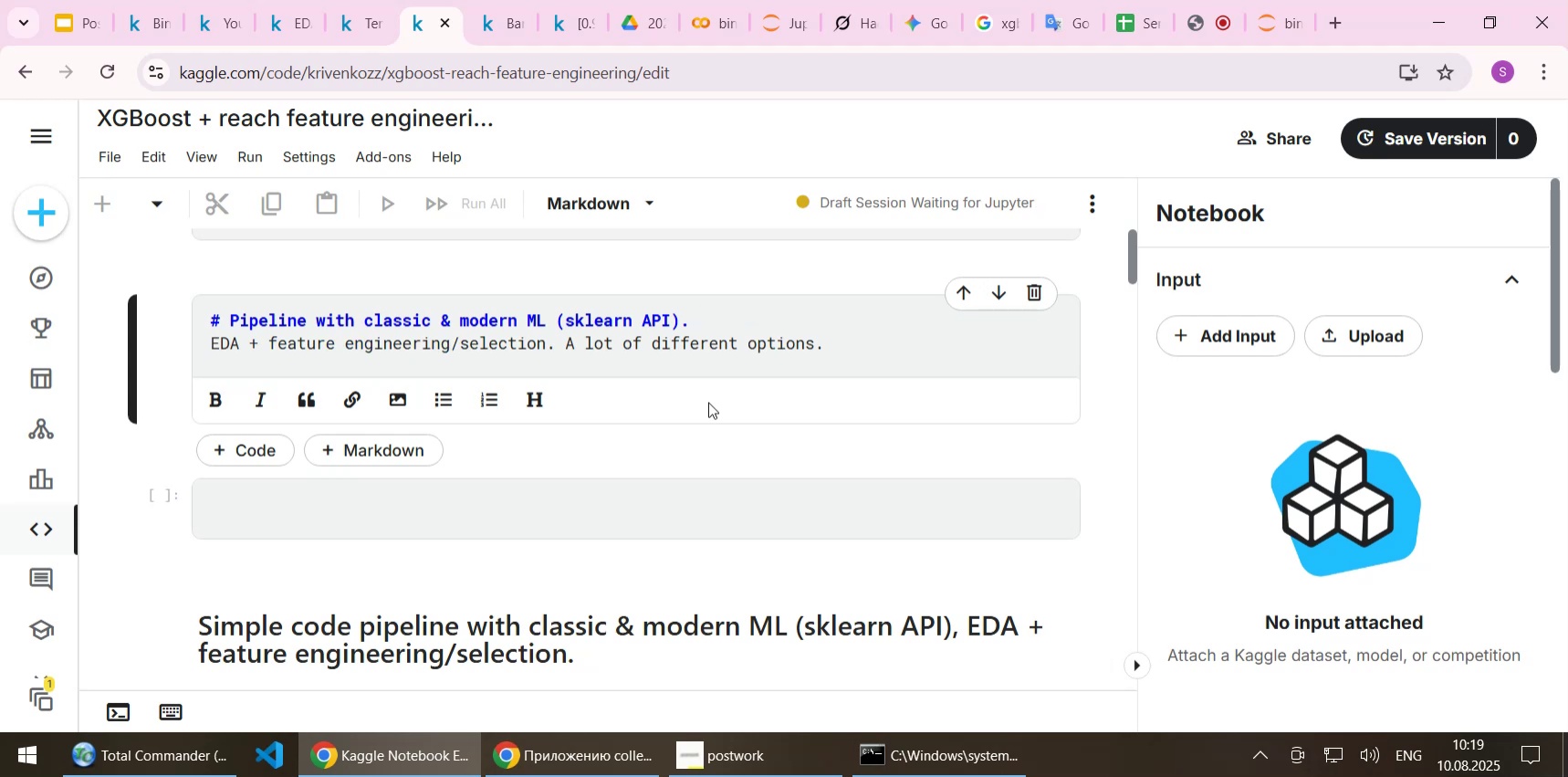 
key(End)
 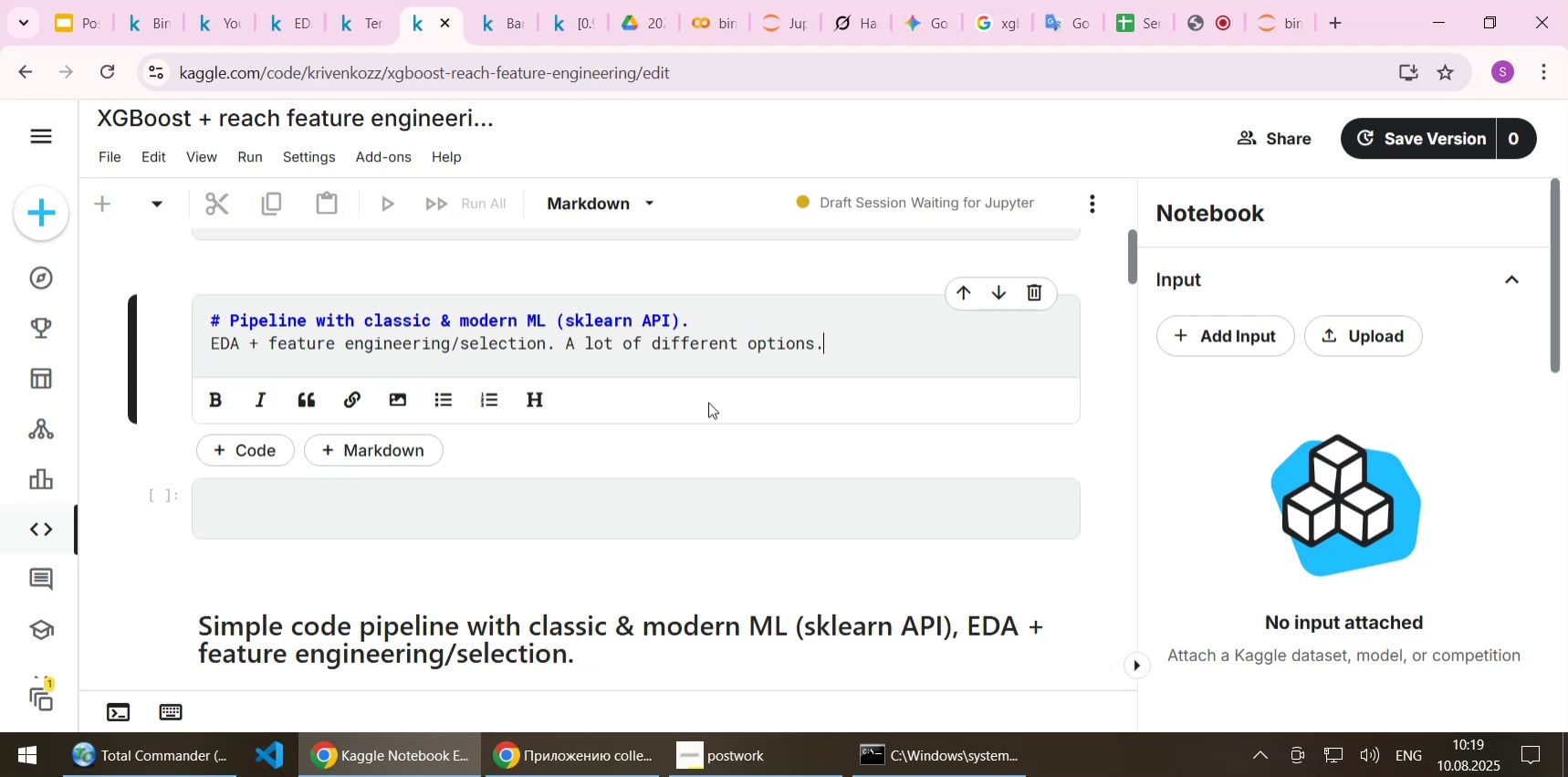 
hold_key(key=ArrowLeft, duration=1.31)
 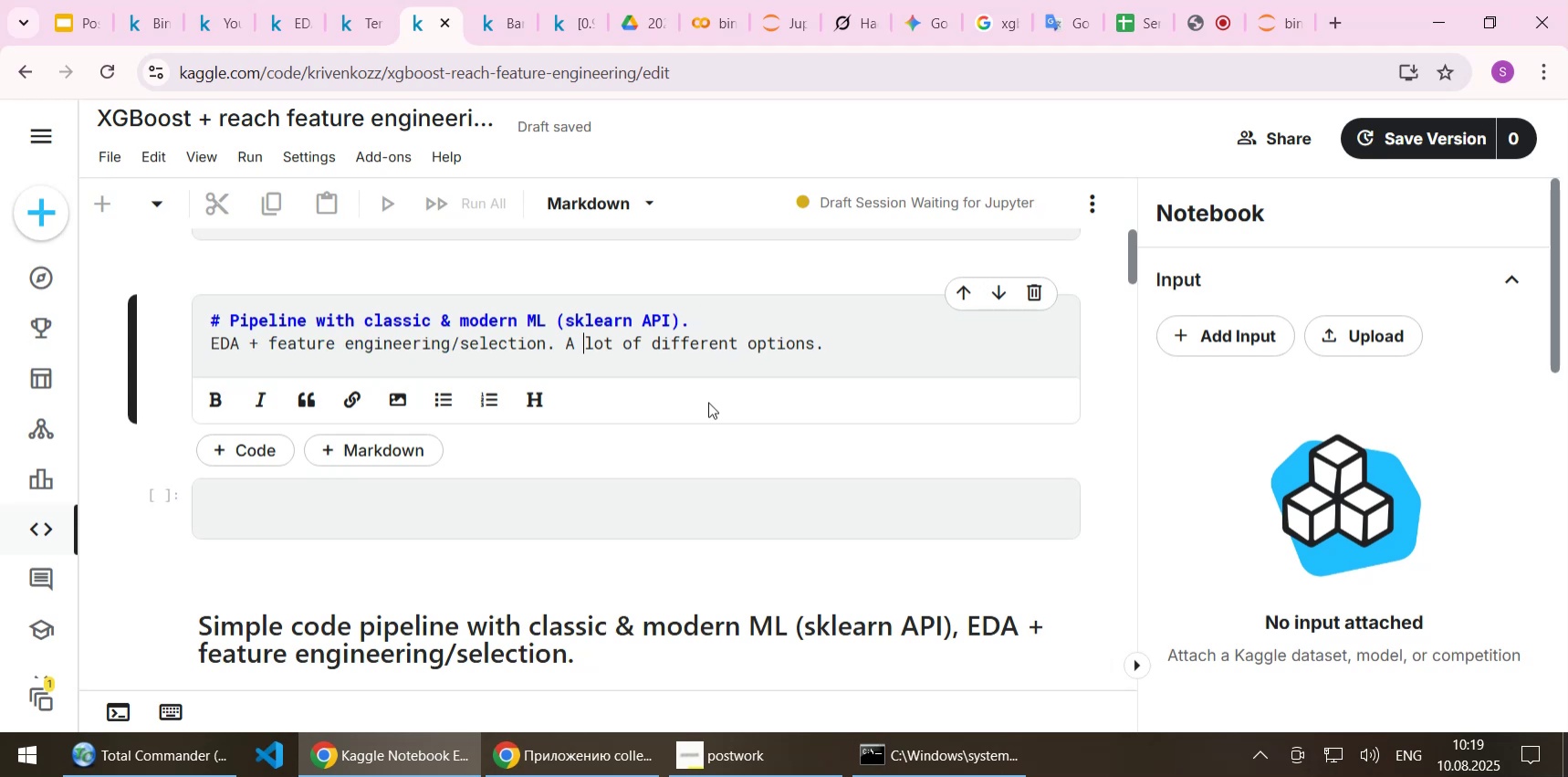 
key(ArrowLeft)
 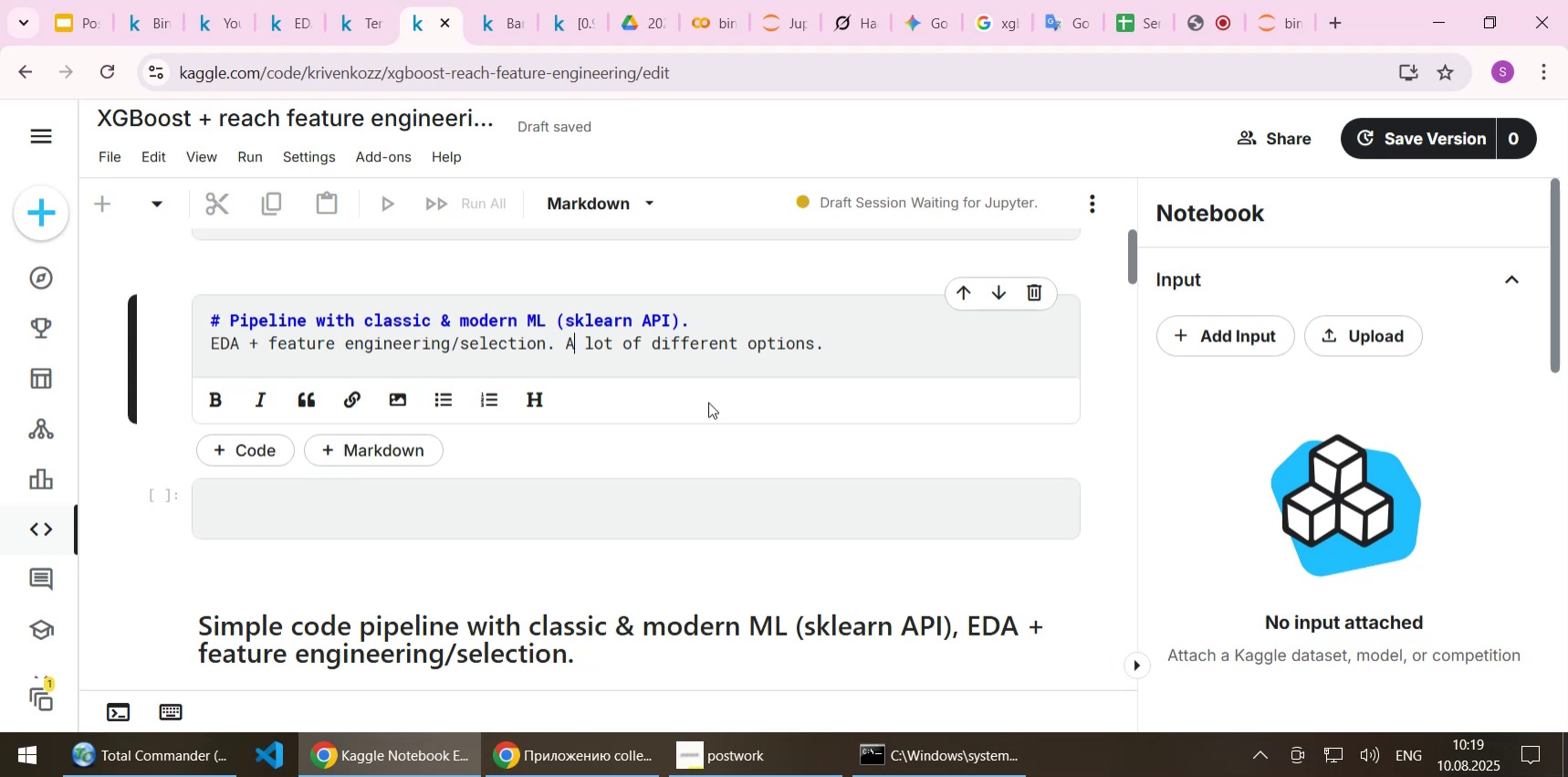 
key(ArrowLeft)
 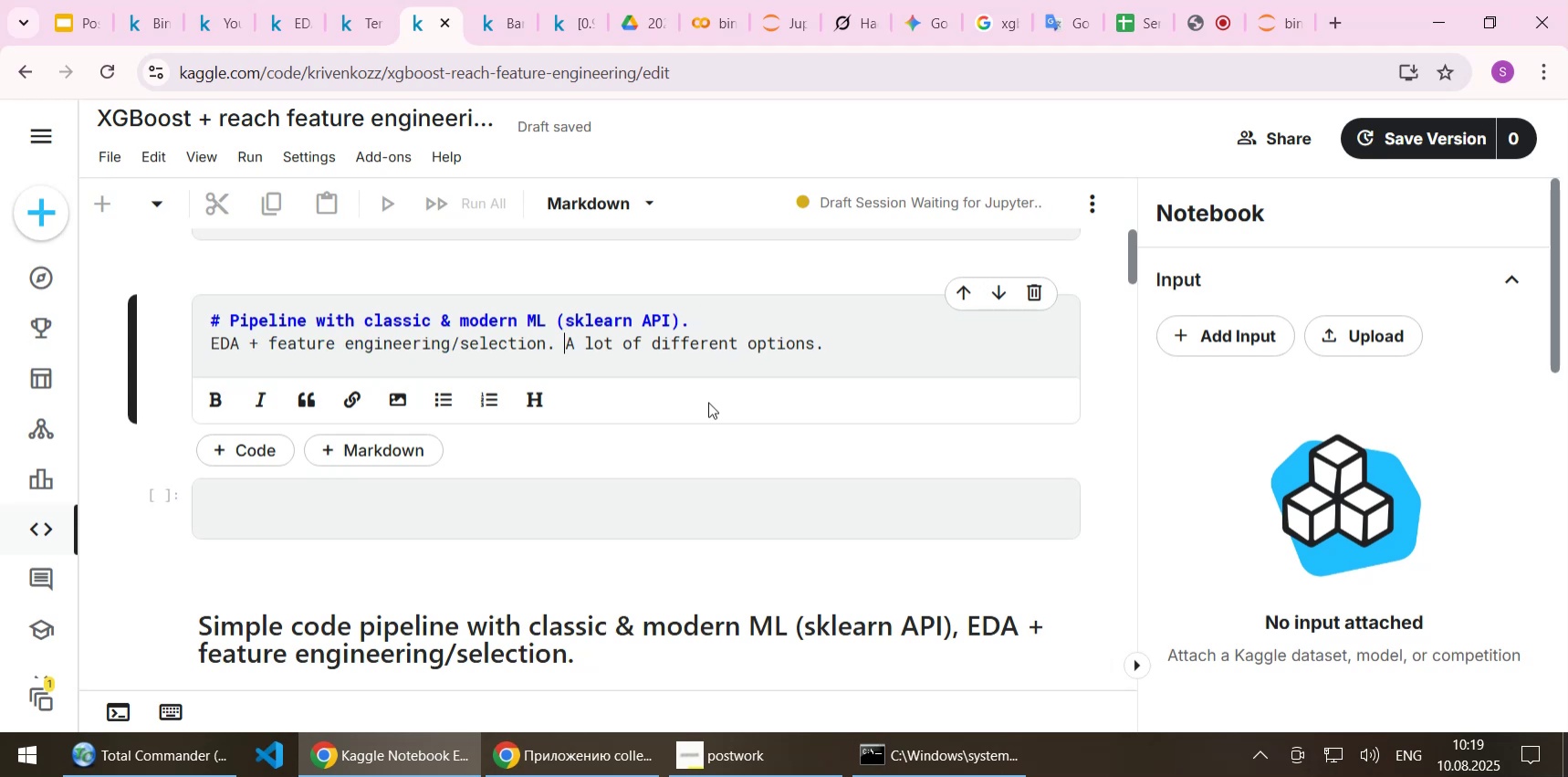 
key(Enter)
 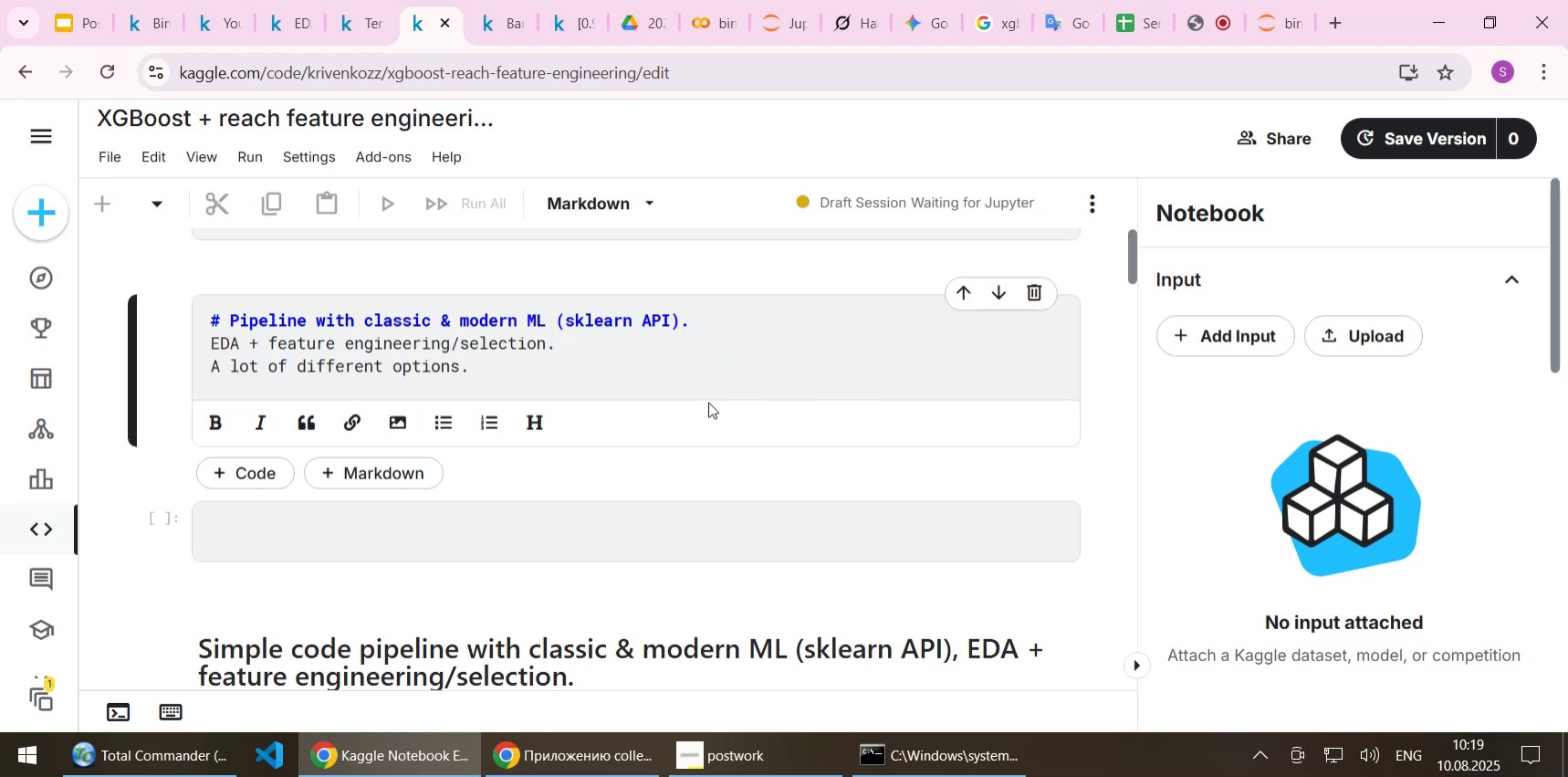 
key(ArrowUp)
 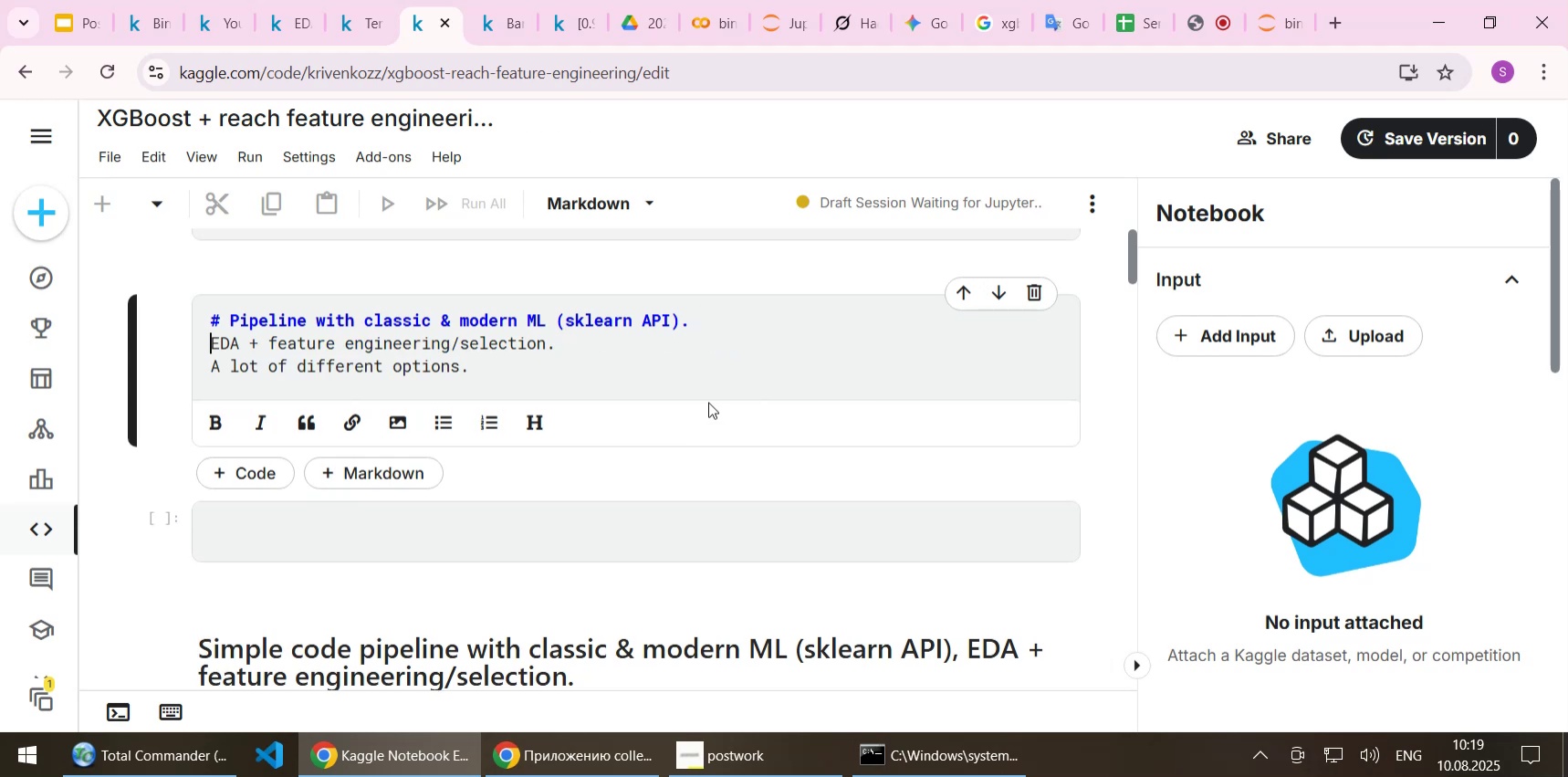 
key(Shift+3)
 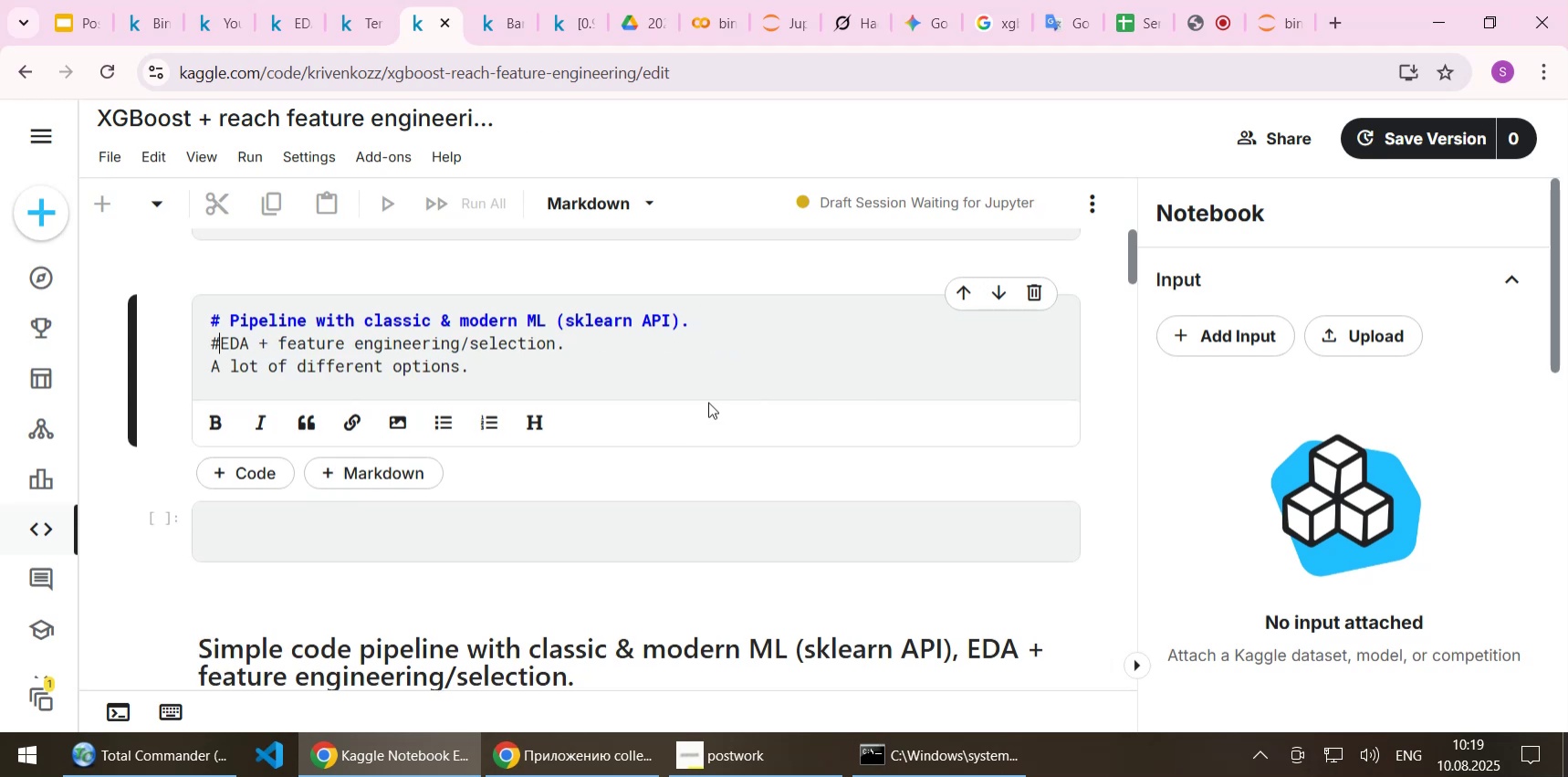 
key(Space)
 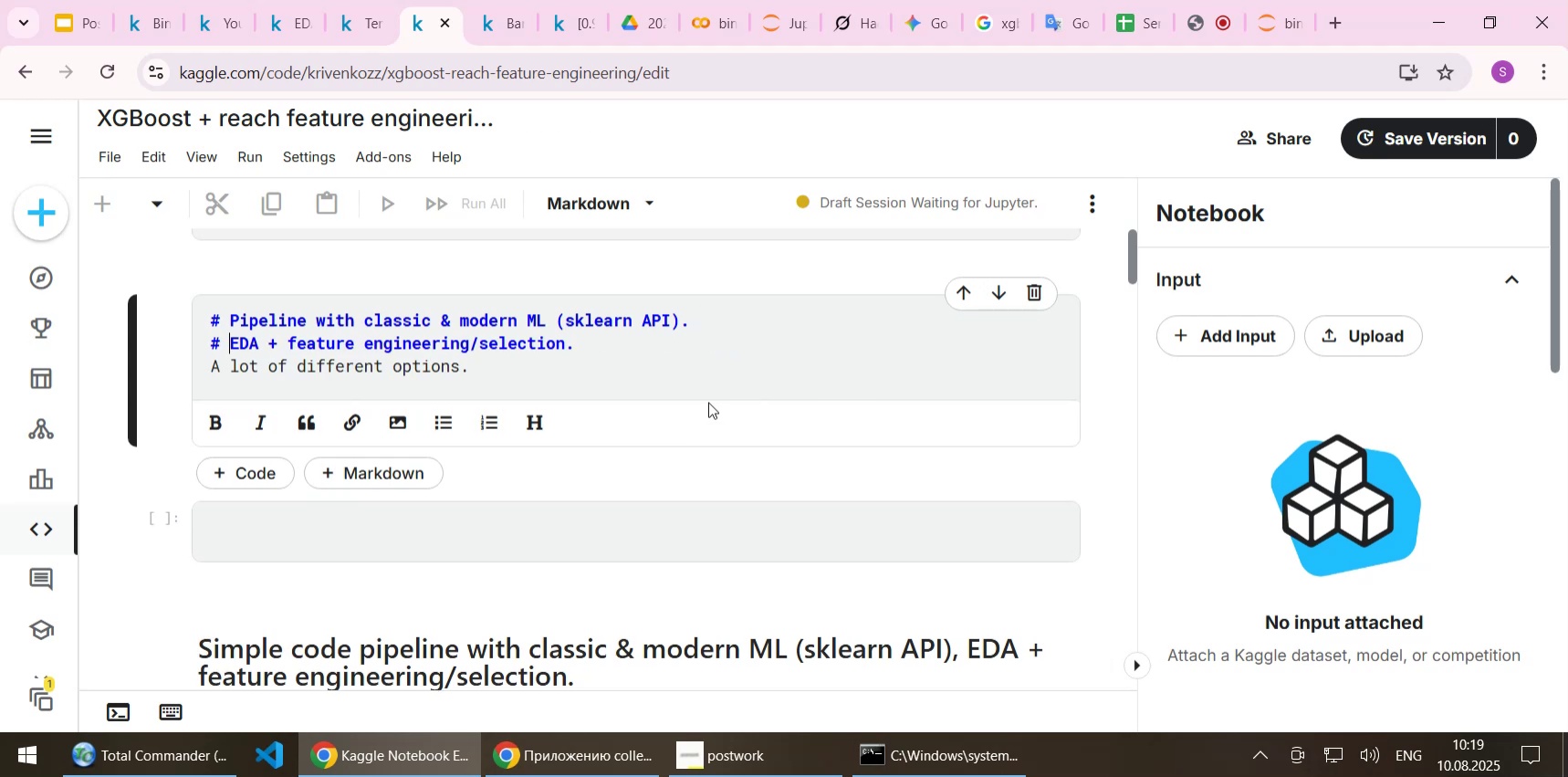 
key(ArrowDown)
 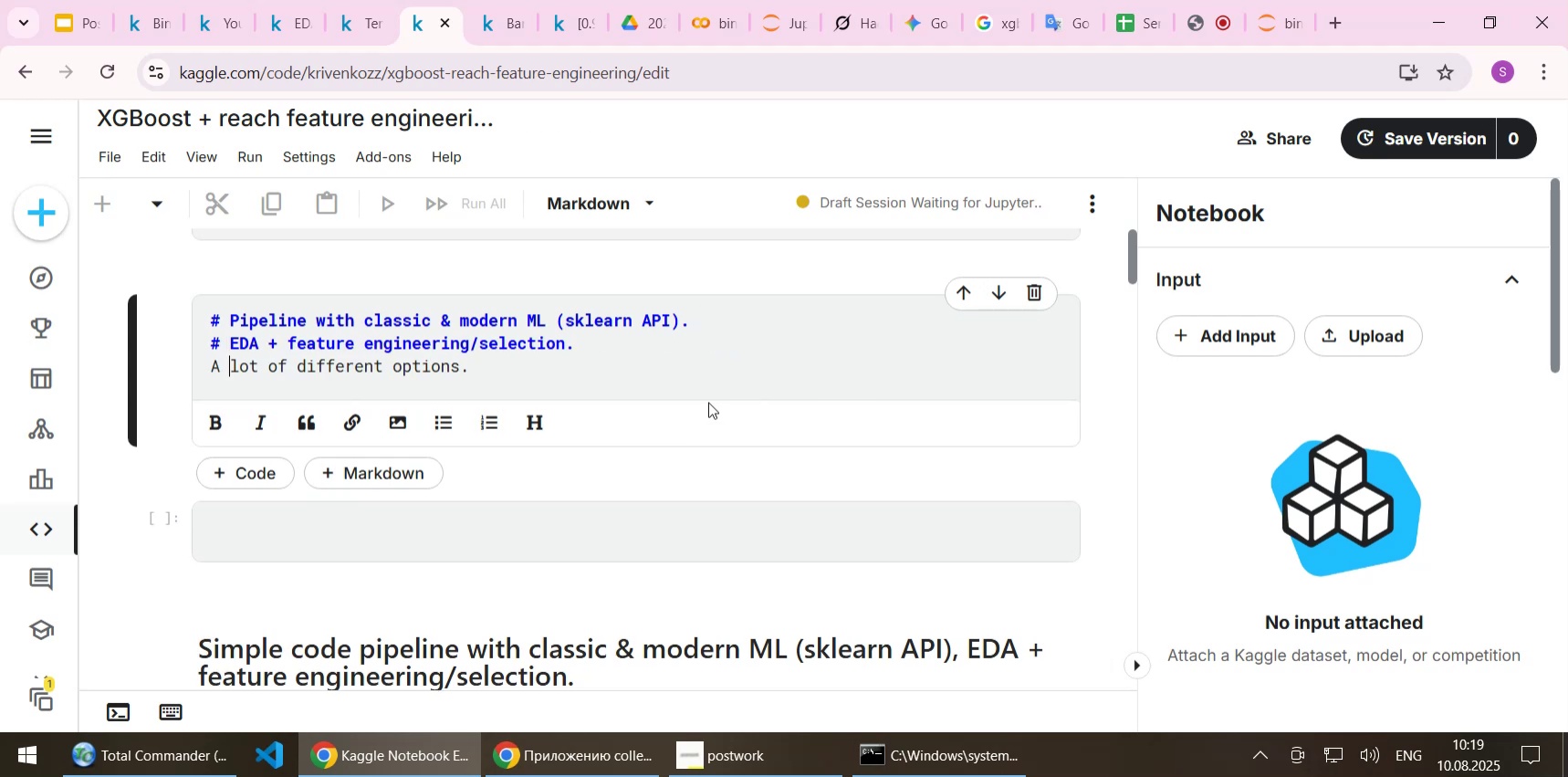 
key(ArrowLeft)
 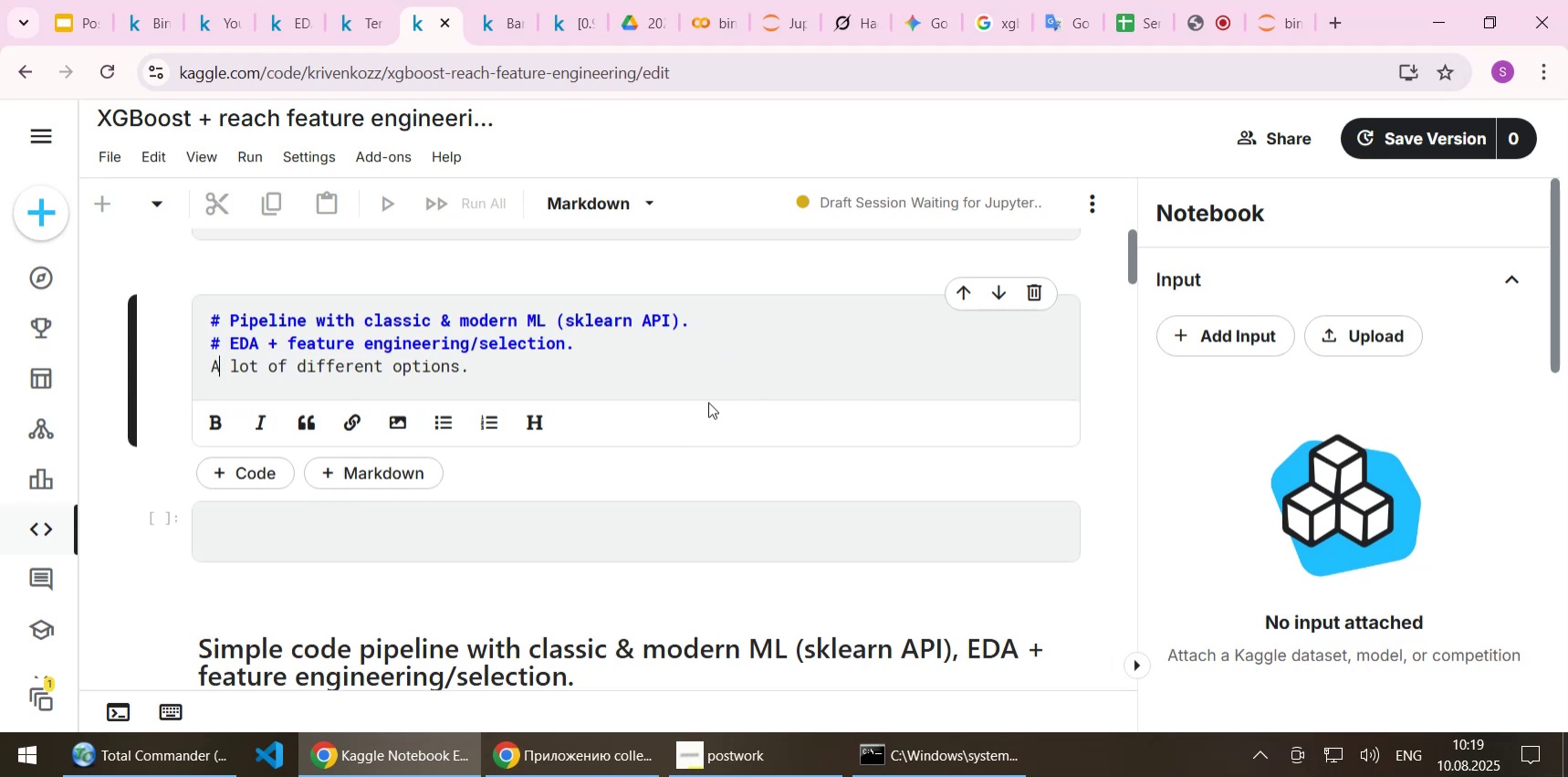 
key(ArrowLeft)
 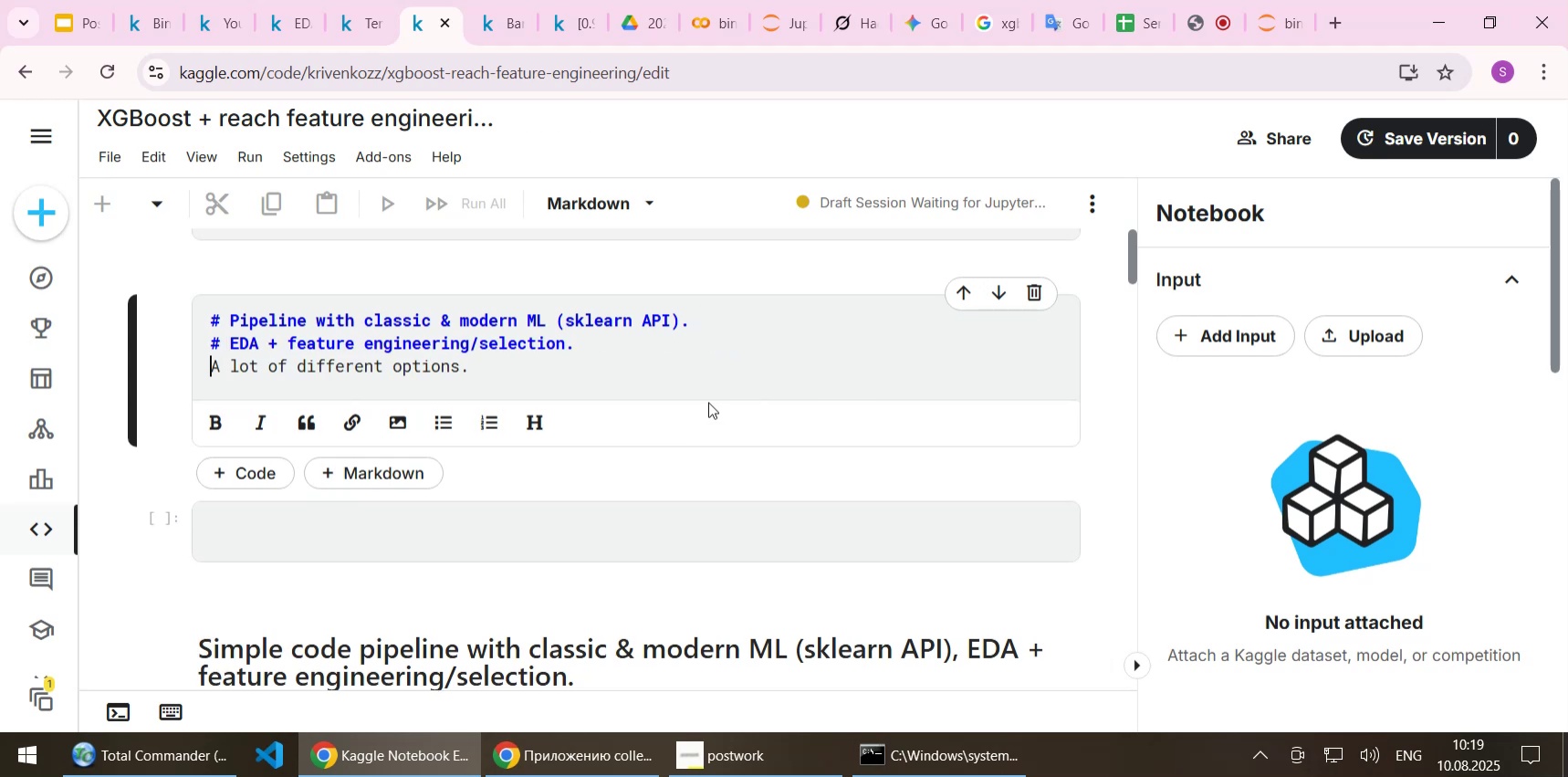 
key(Shift+3)
 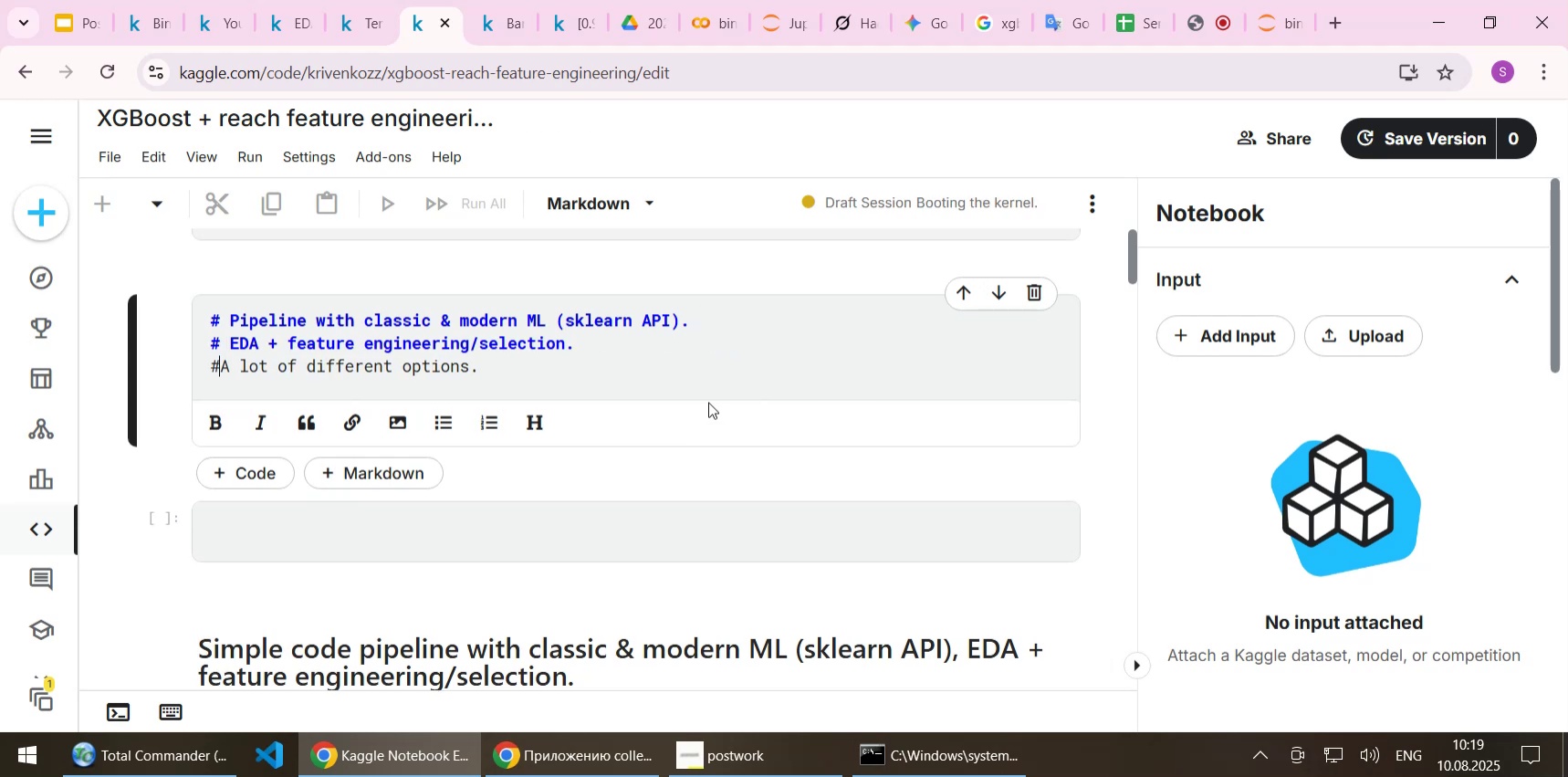 
key(Space)
 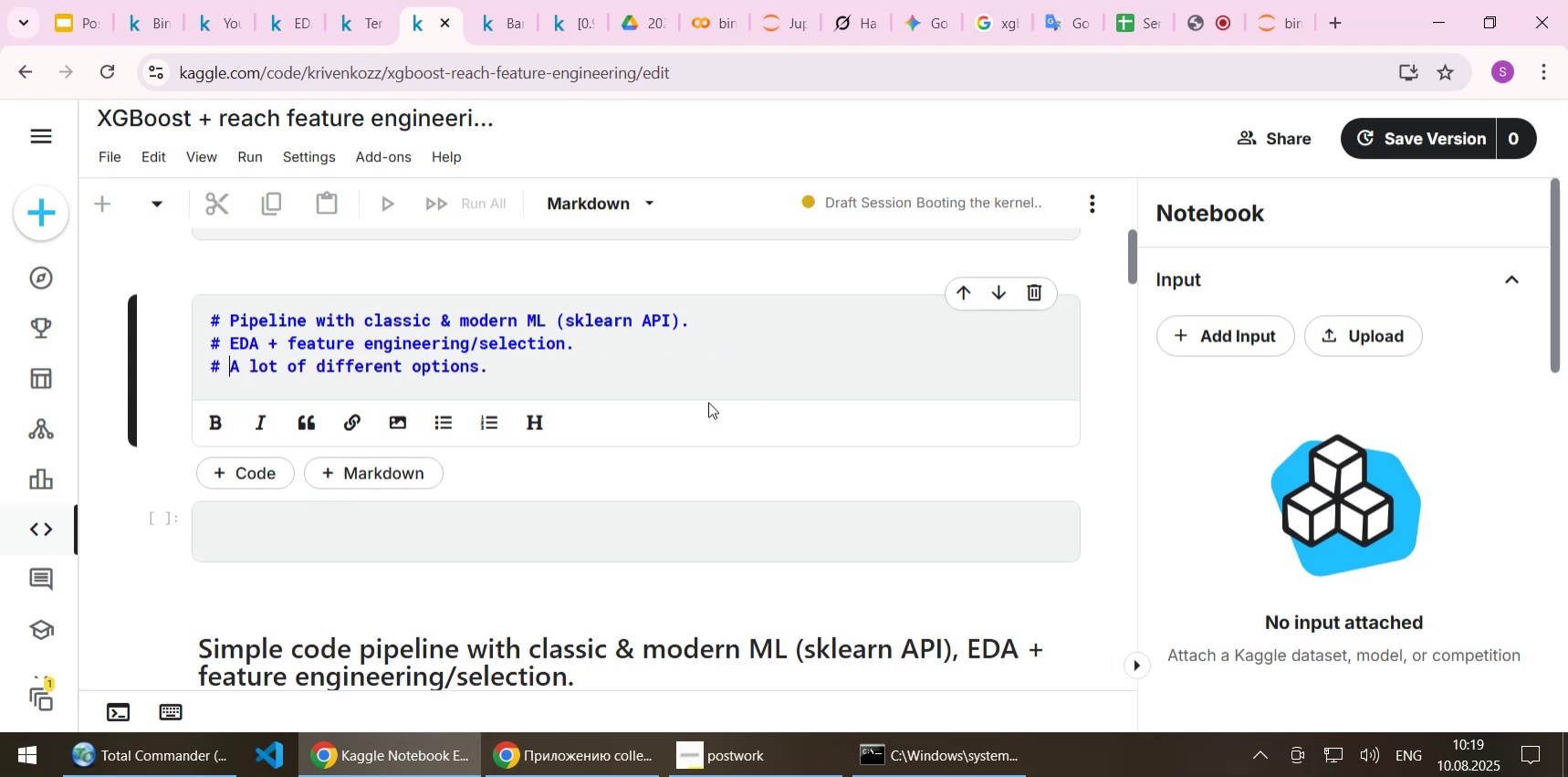 
key(Shift+ShiftLeft)
 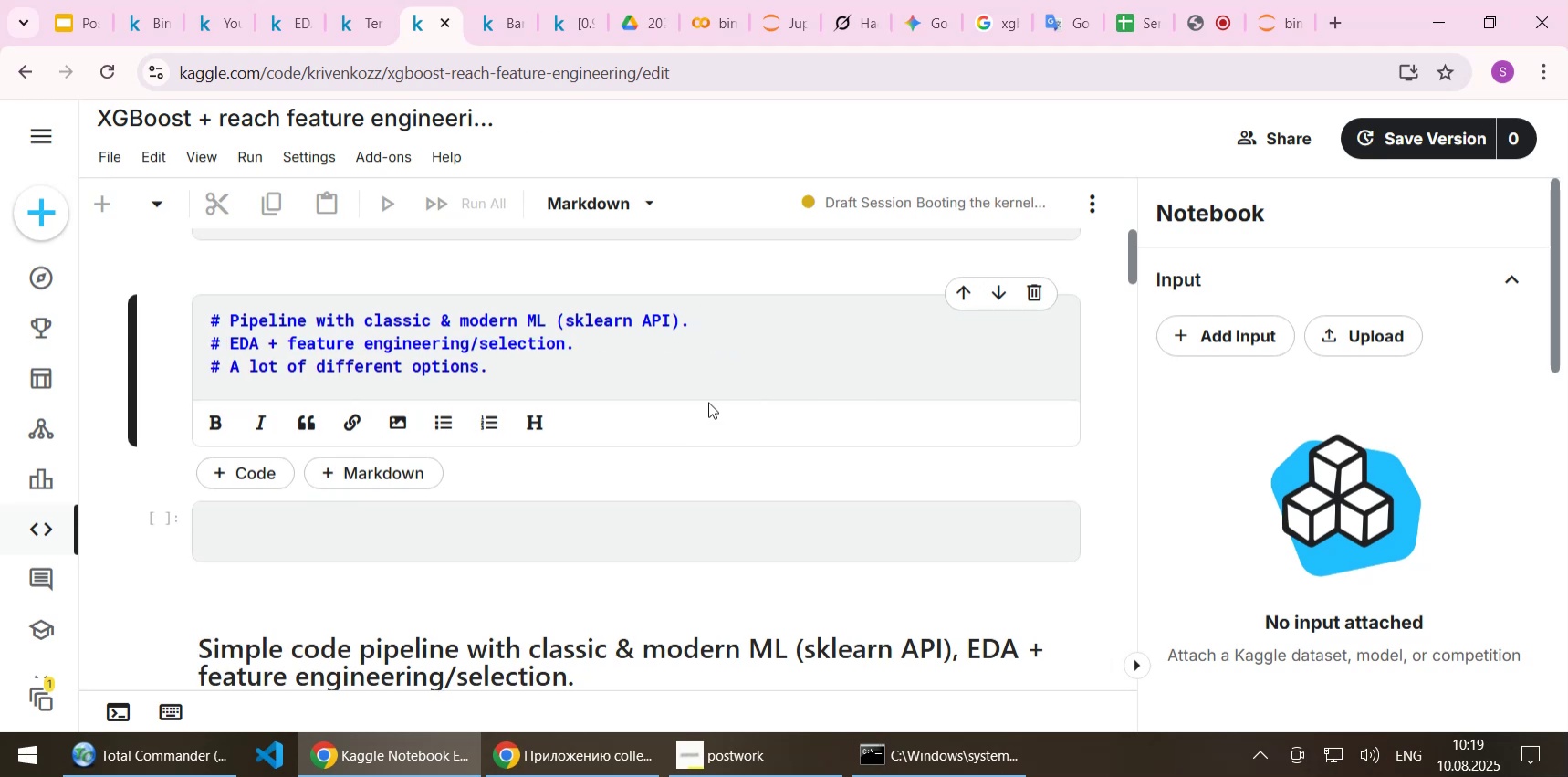 
key(Shift+Enter)
 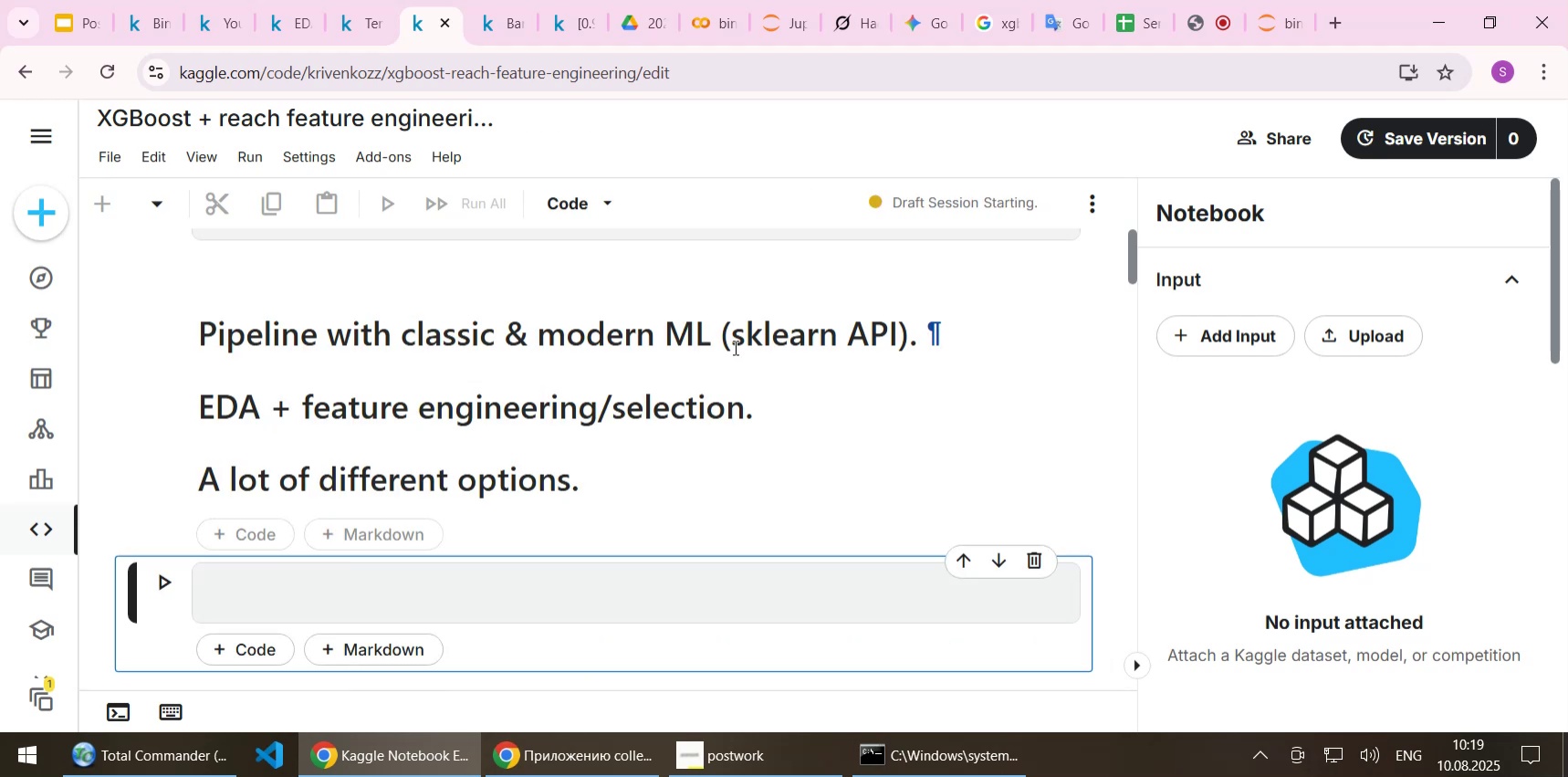 
scroll: coordinate [707, 358], scroll_direction: up, amount: 2.0
 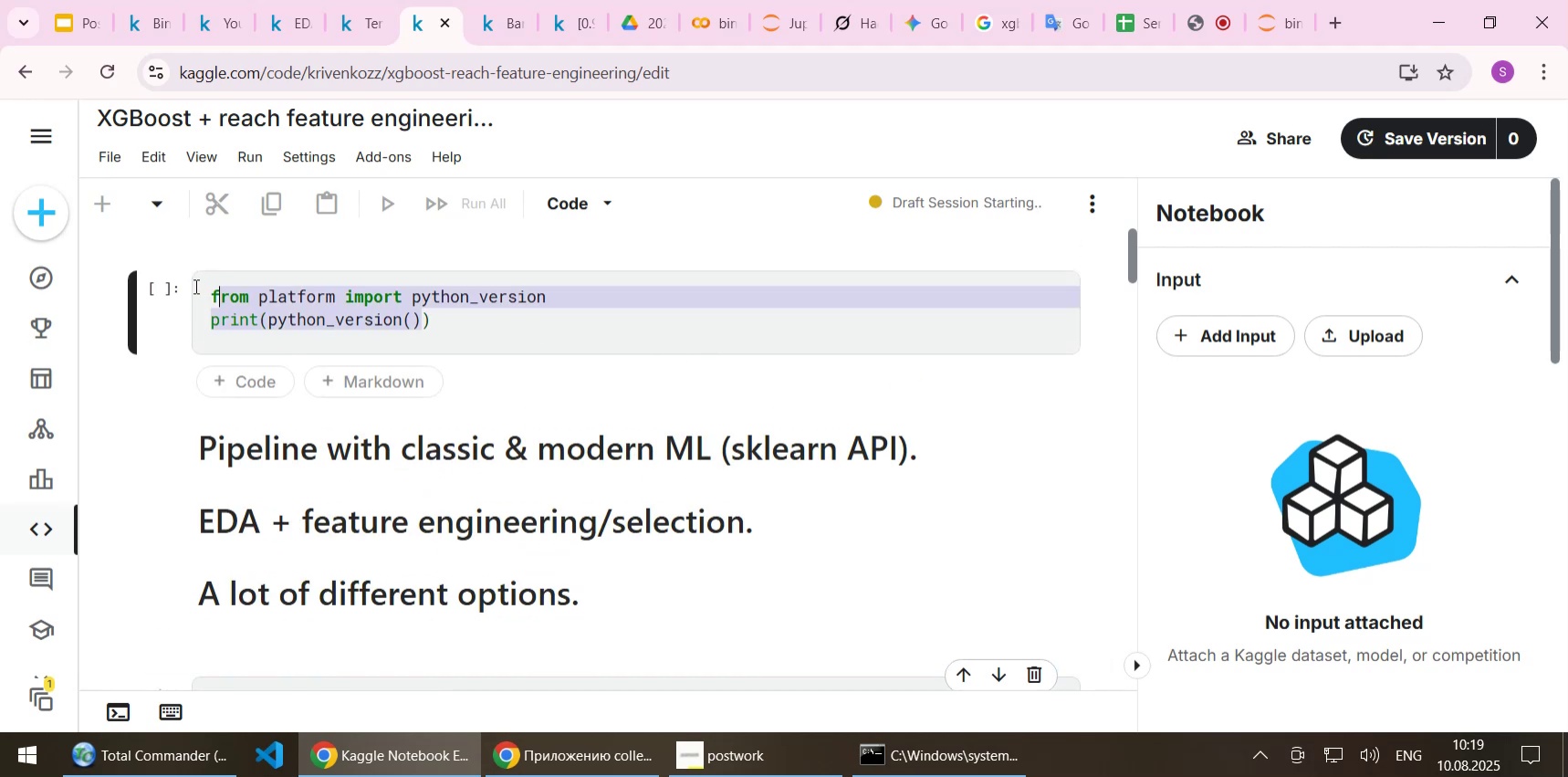 
key(Control+X)
 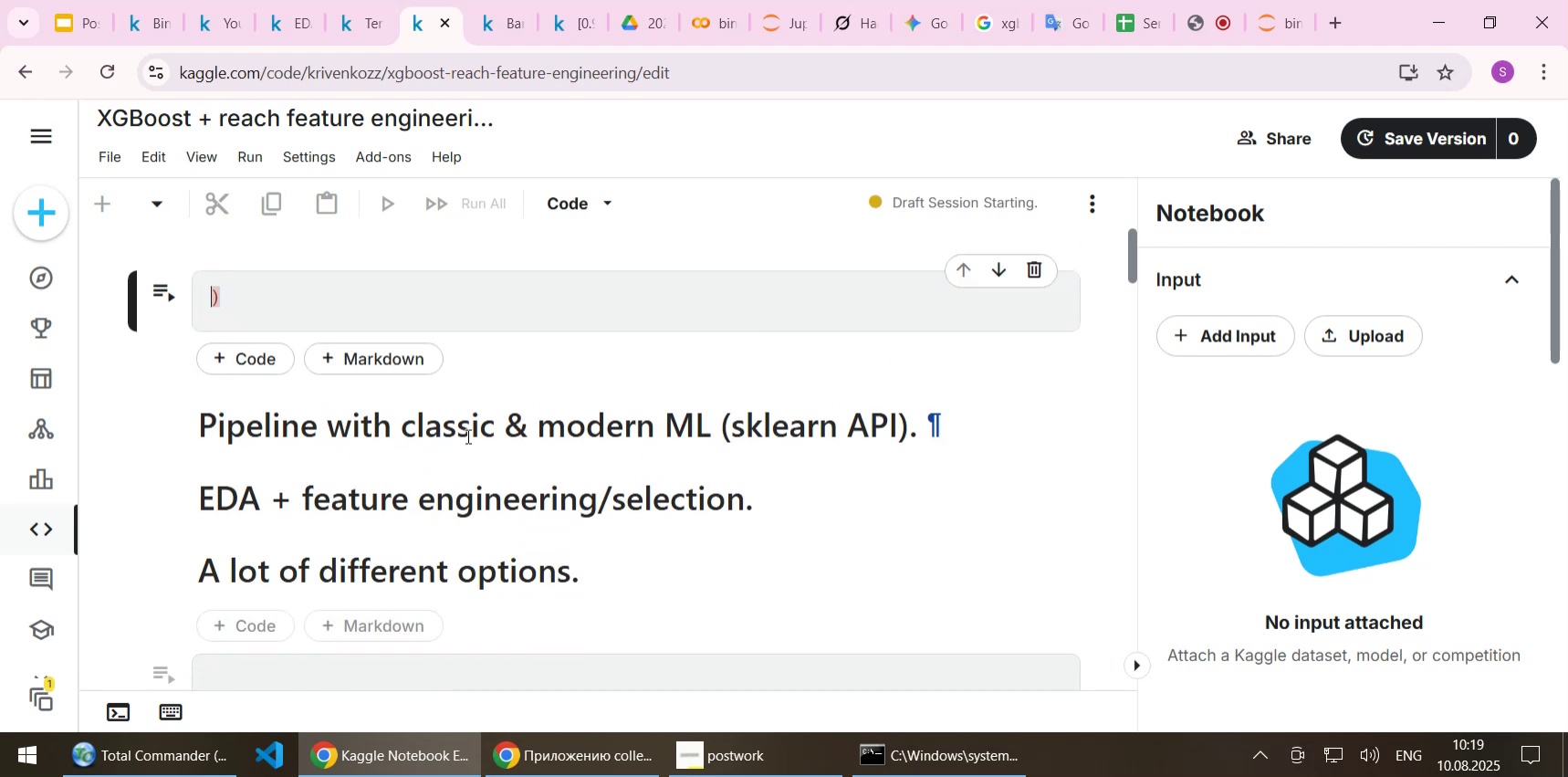 
scroll: coordinate [466, 436], scroll_direction: down, amount: 2.0
 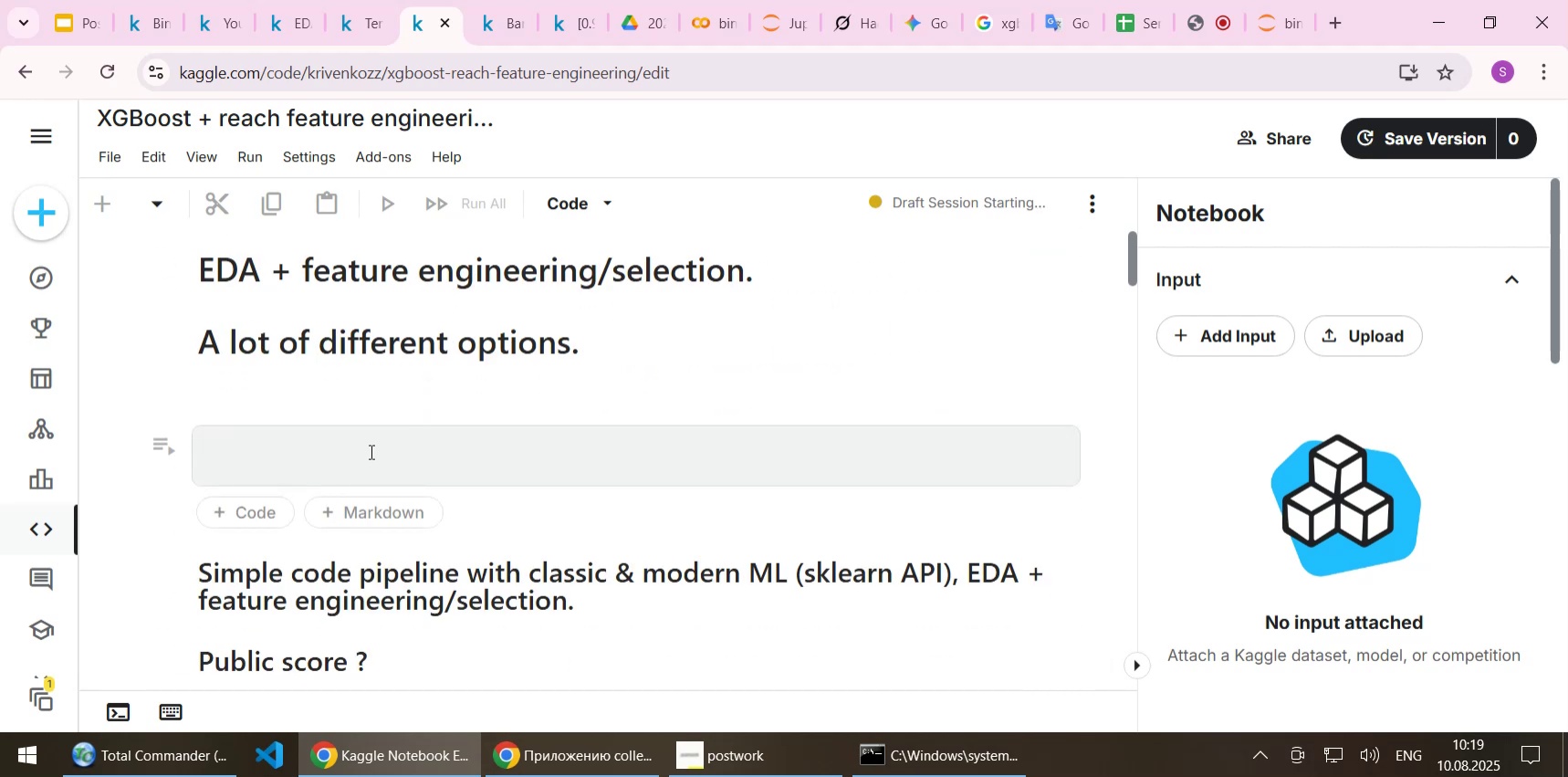 
left_click([367, 451])
 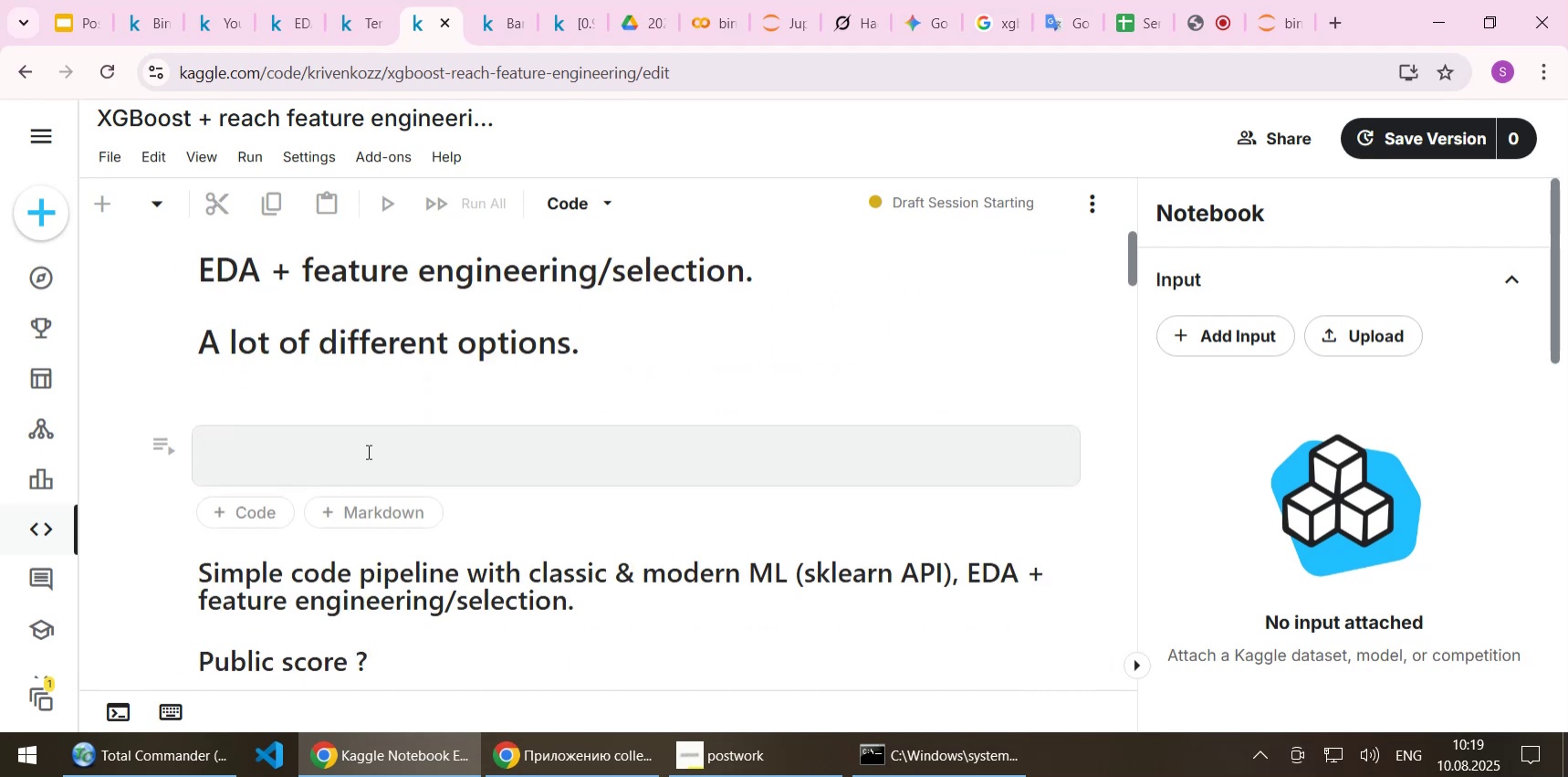 
key(Control+ControlLeft)
 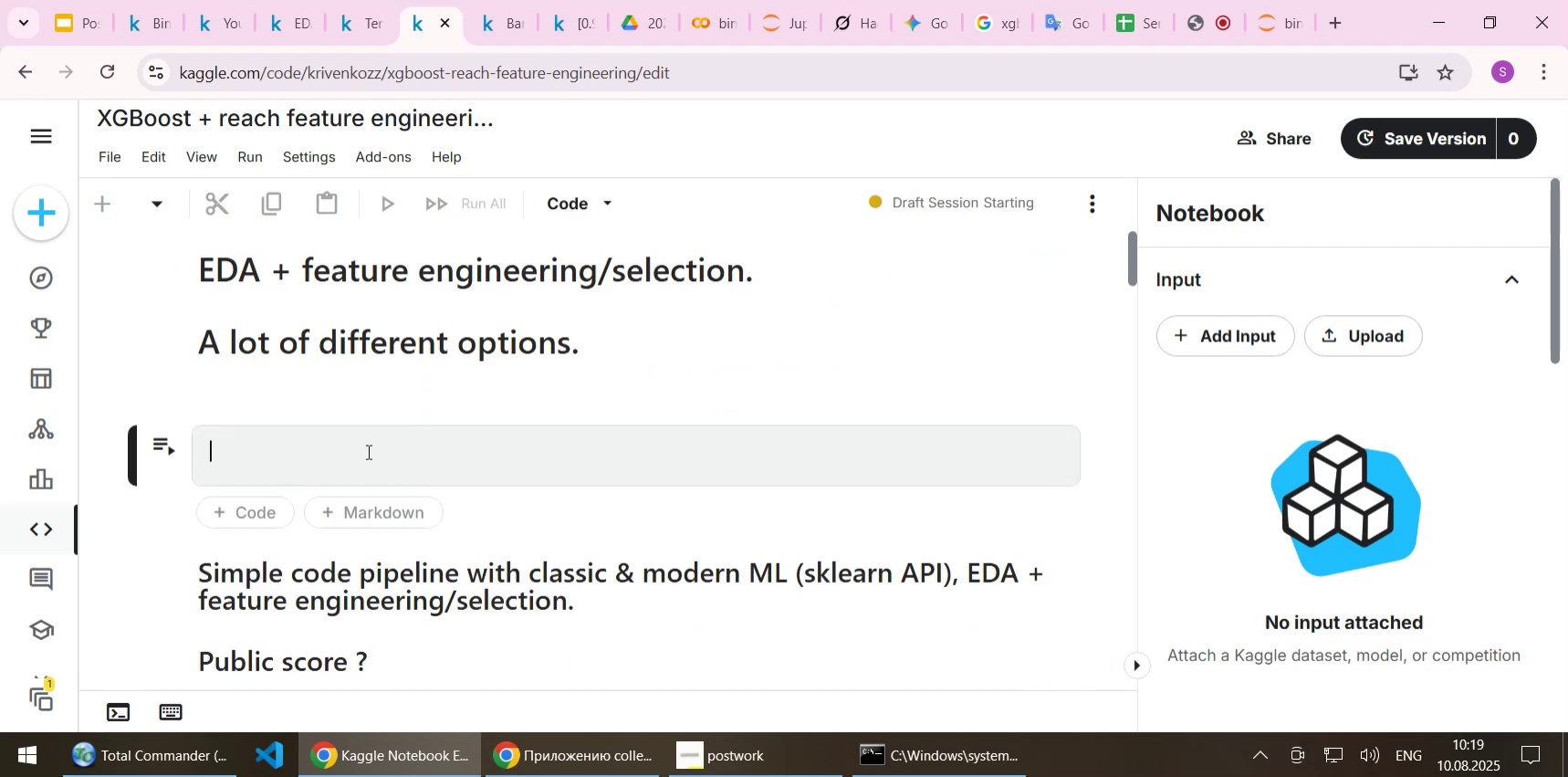 
key(Control+V)
 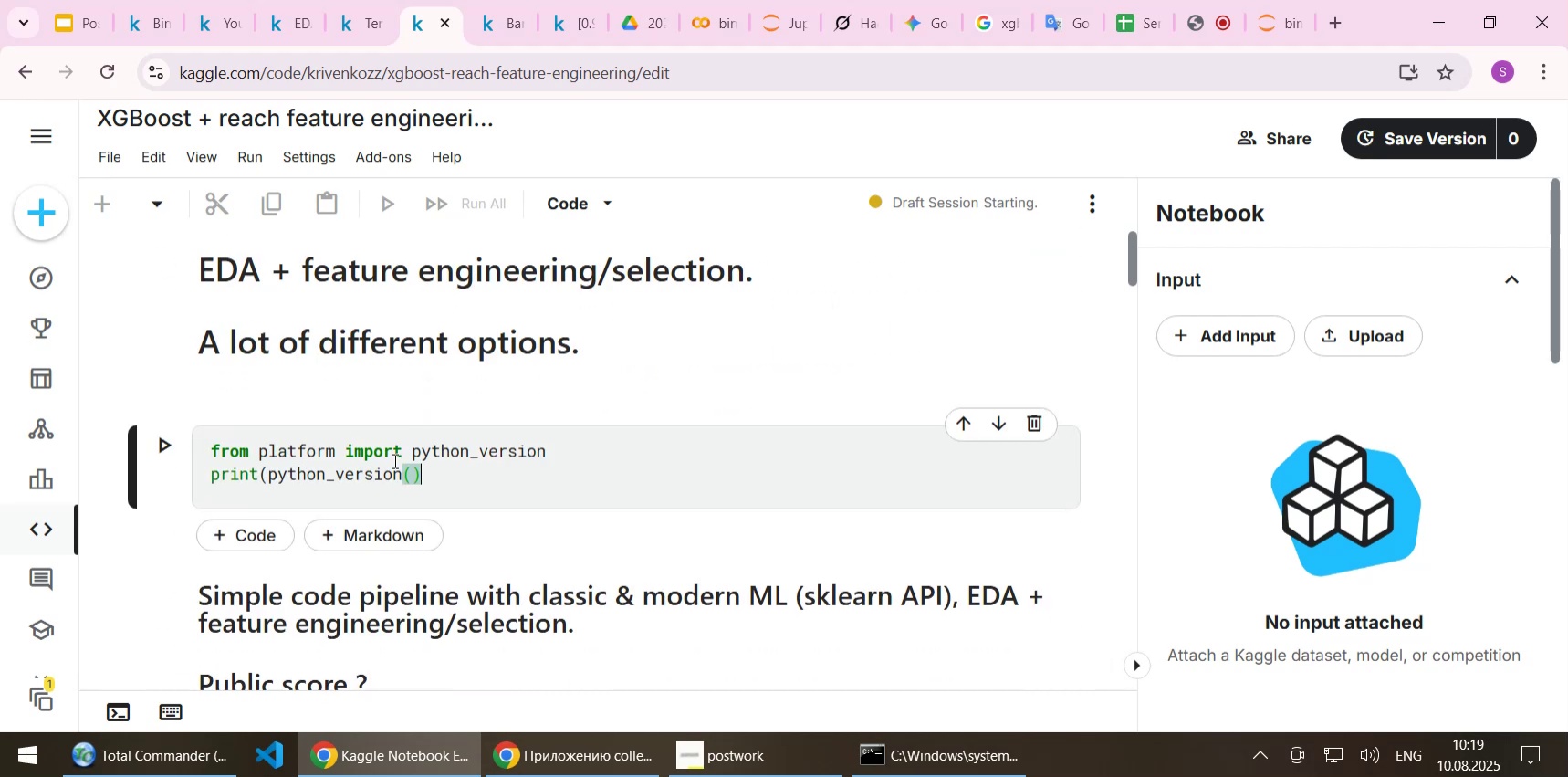 
key(Shift+Enter)
 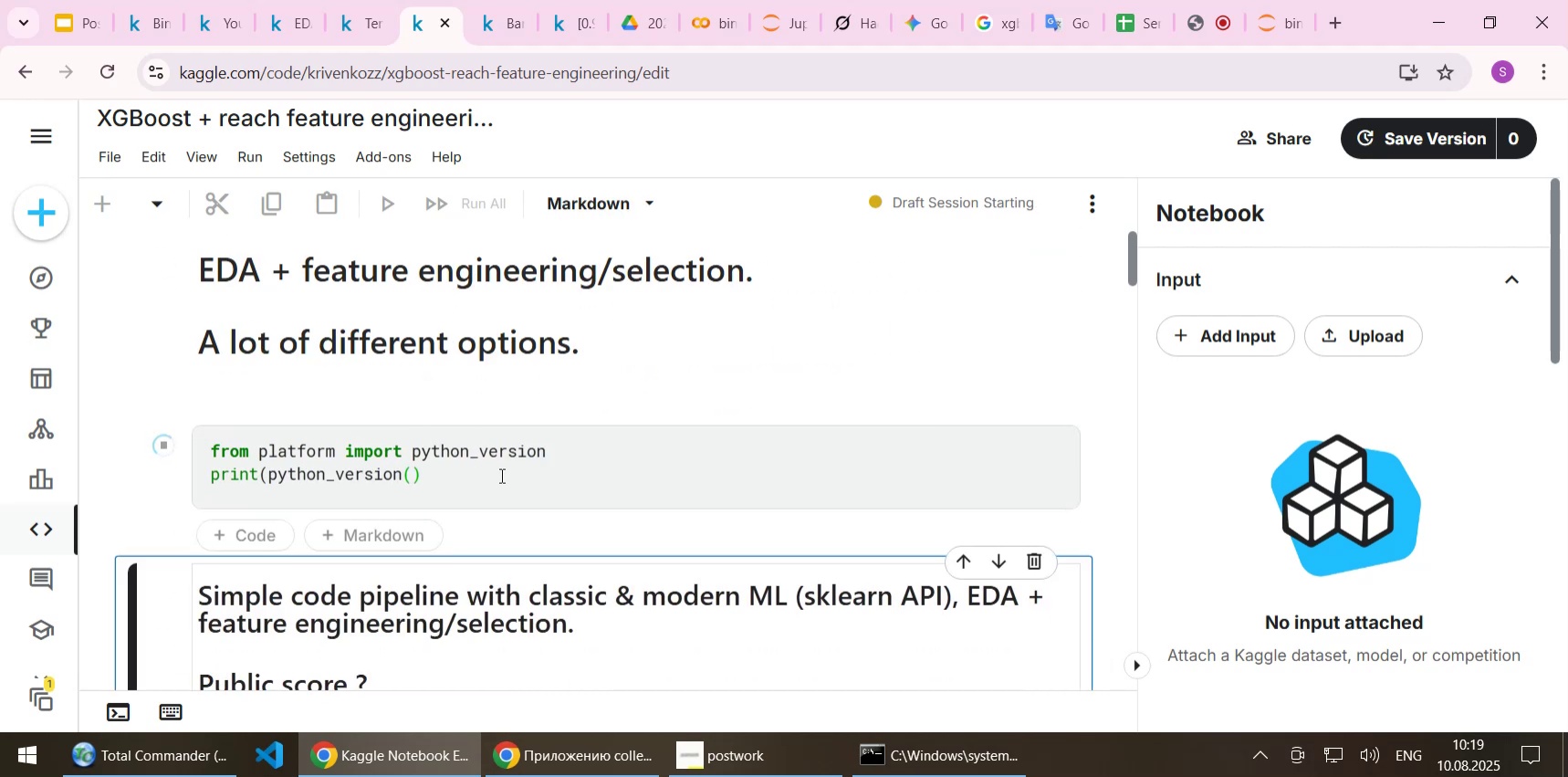 
scroll: coordinate [499, 430], scroll_direction: up, amount: 4.0
 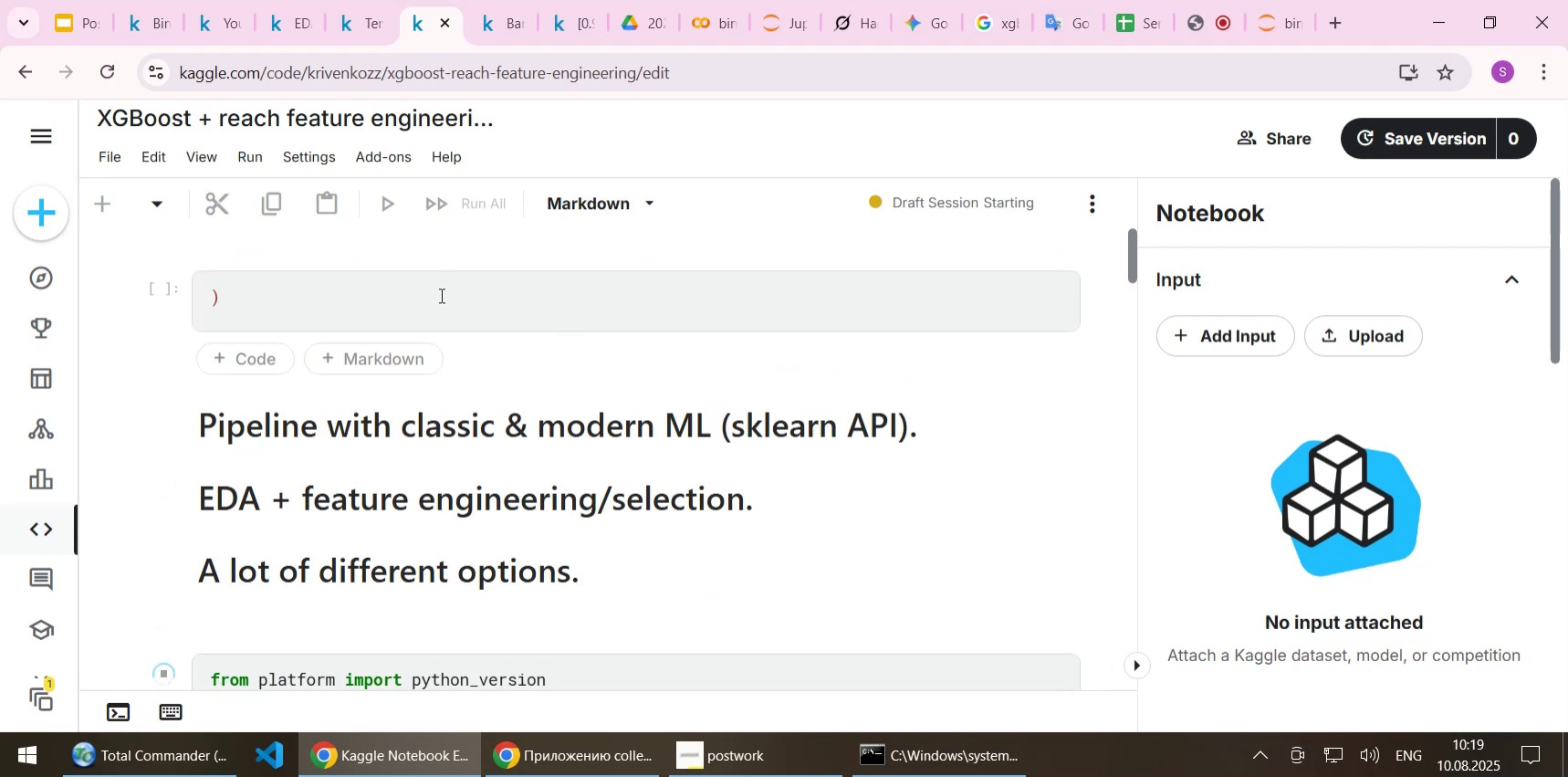 
left_click([440, 295])
 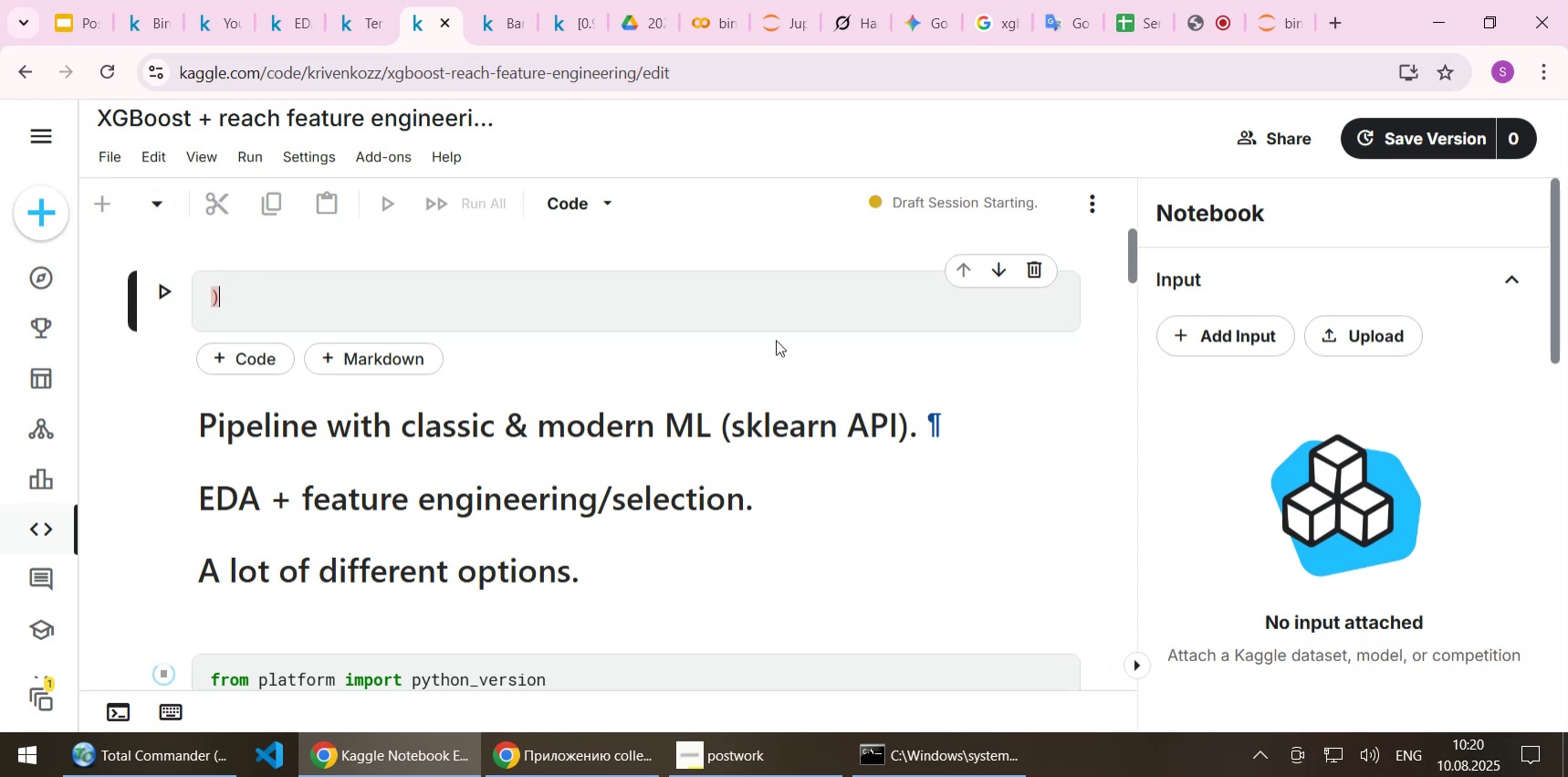 
left_click([1036, 271])
 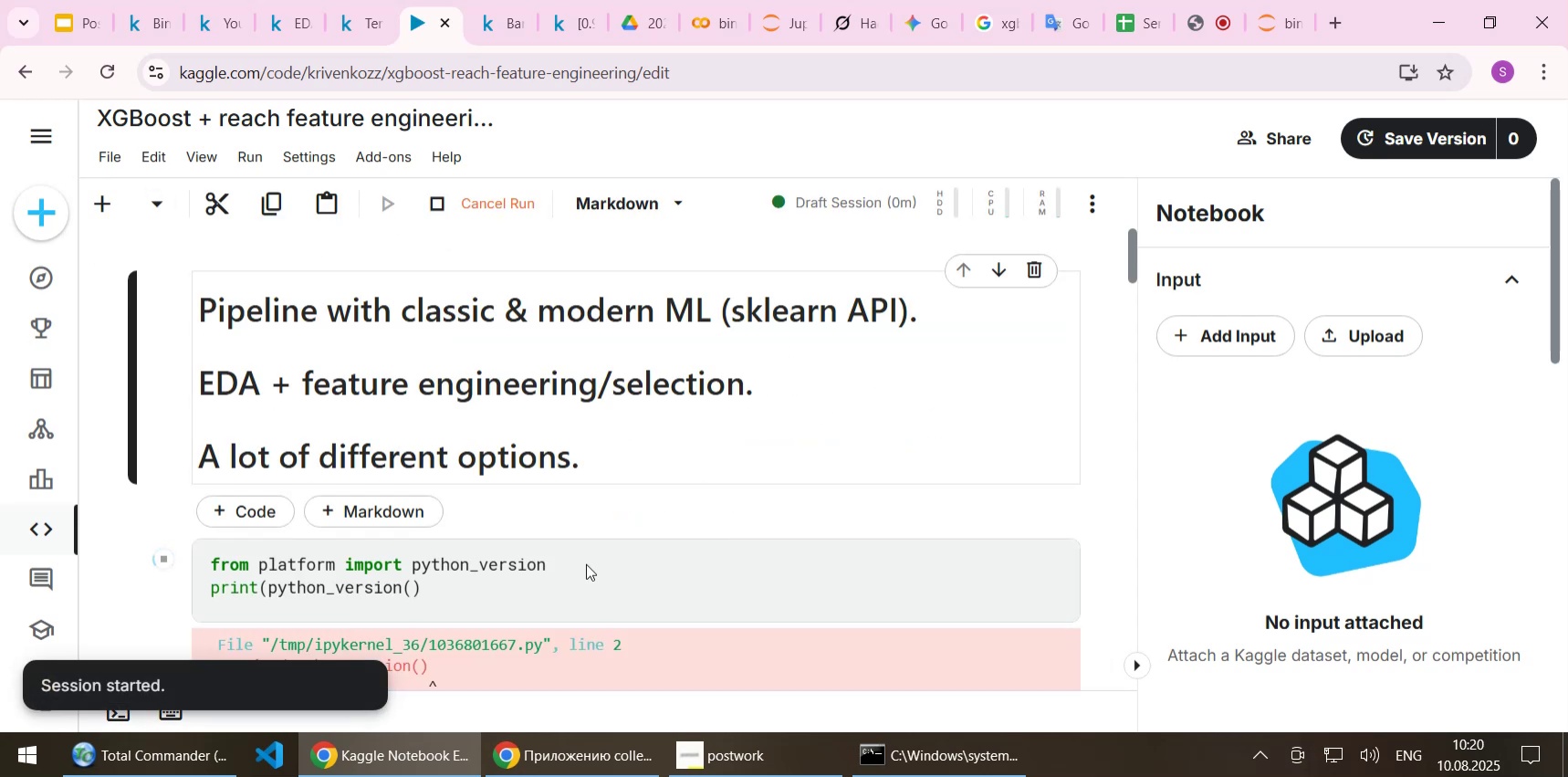 
left_click([555, 579])
 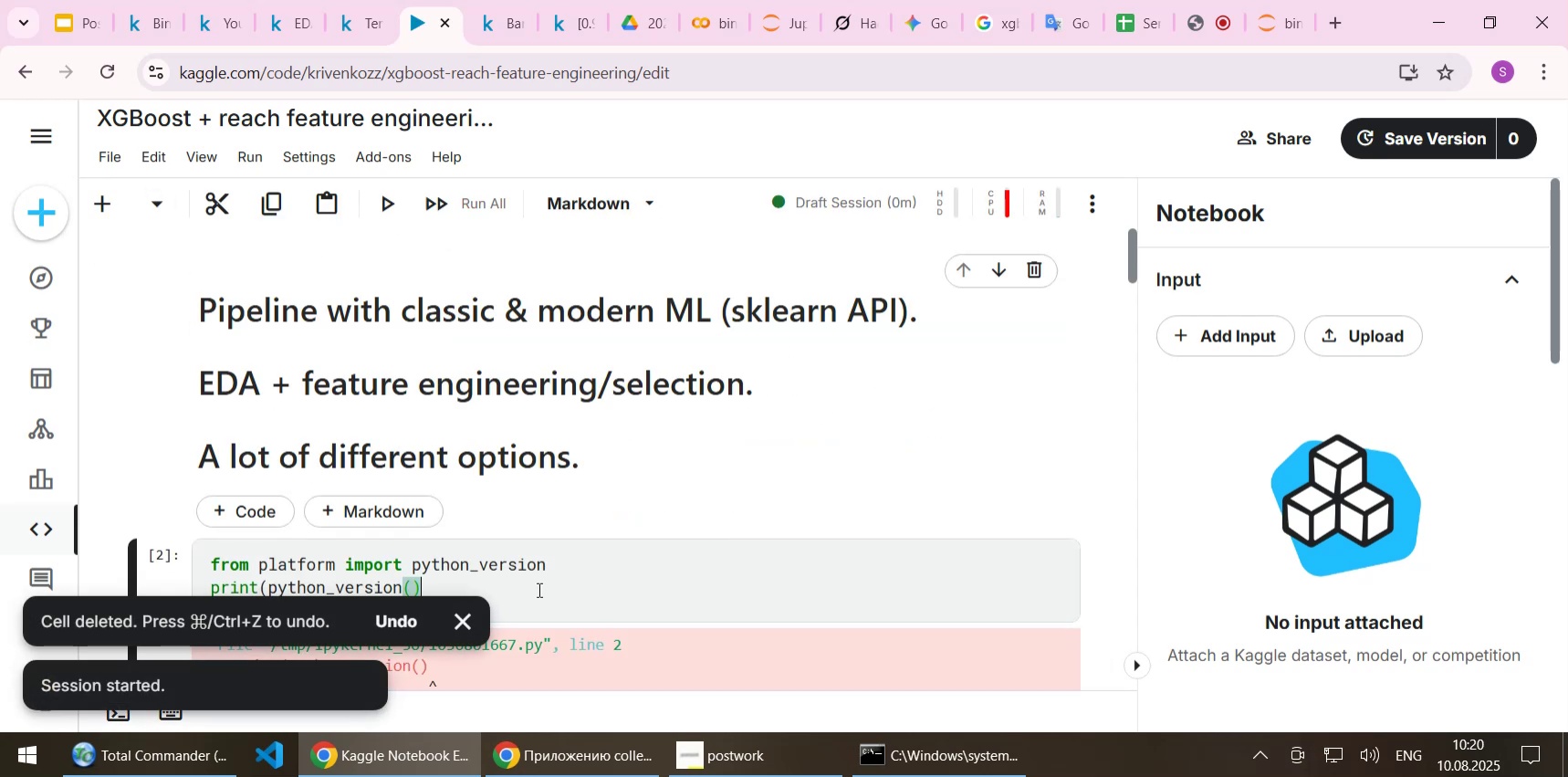 
left_click([538, 589])
 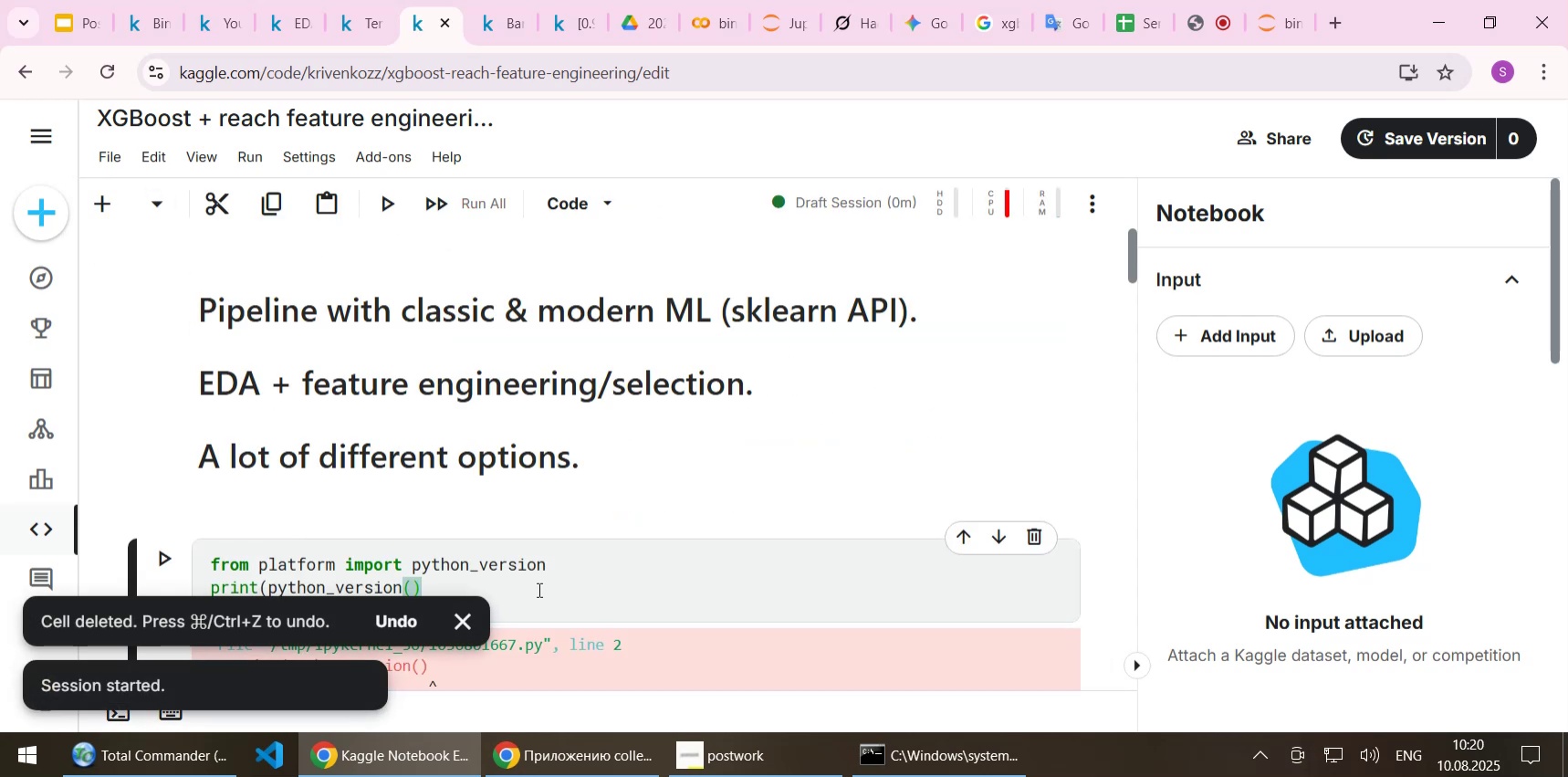 
key(Shift+0)
 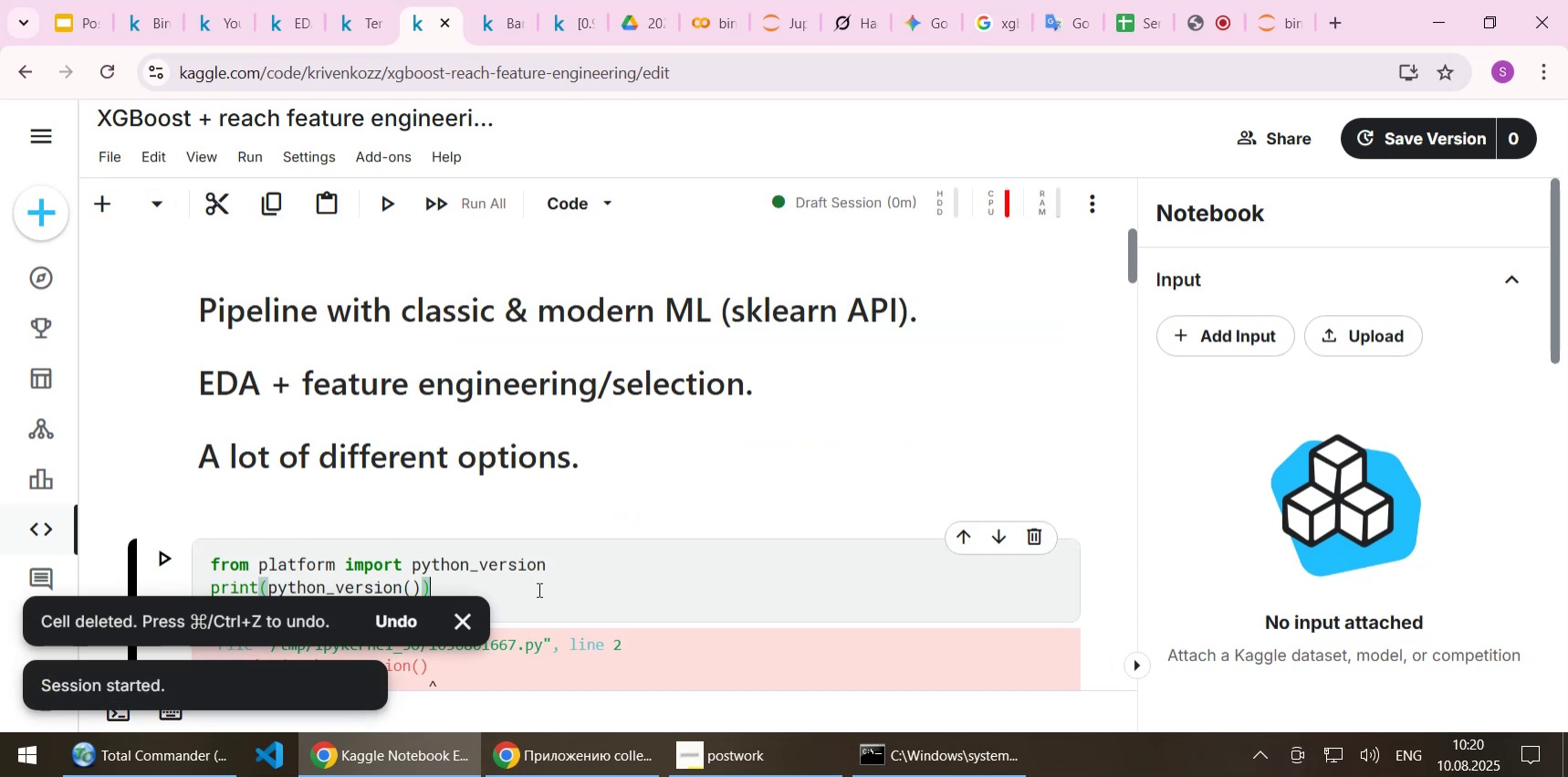 
key(Shift+ShiftLeft)
 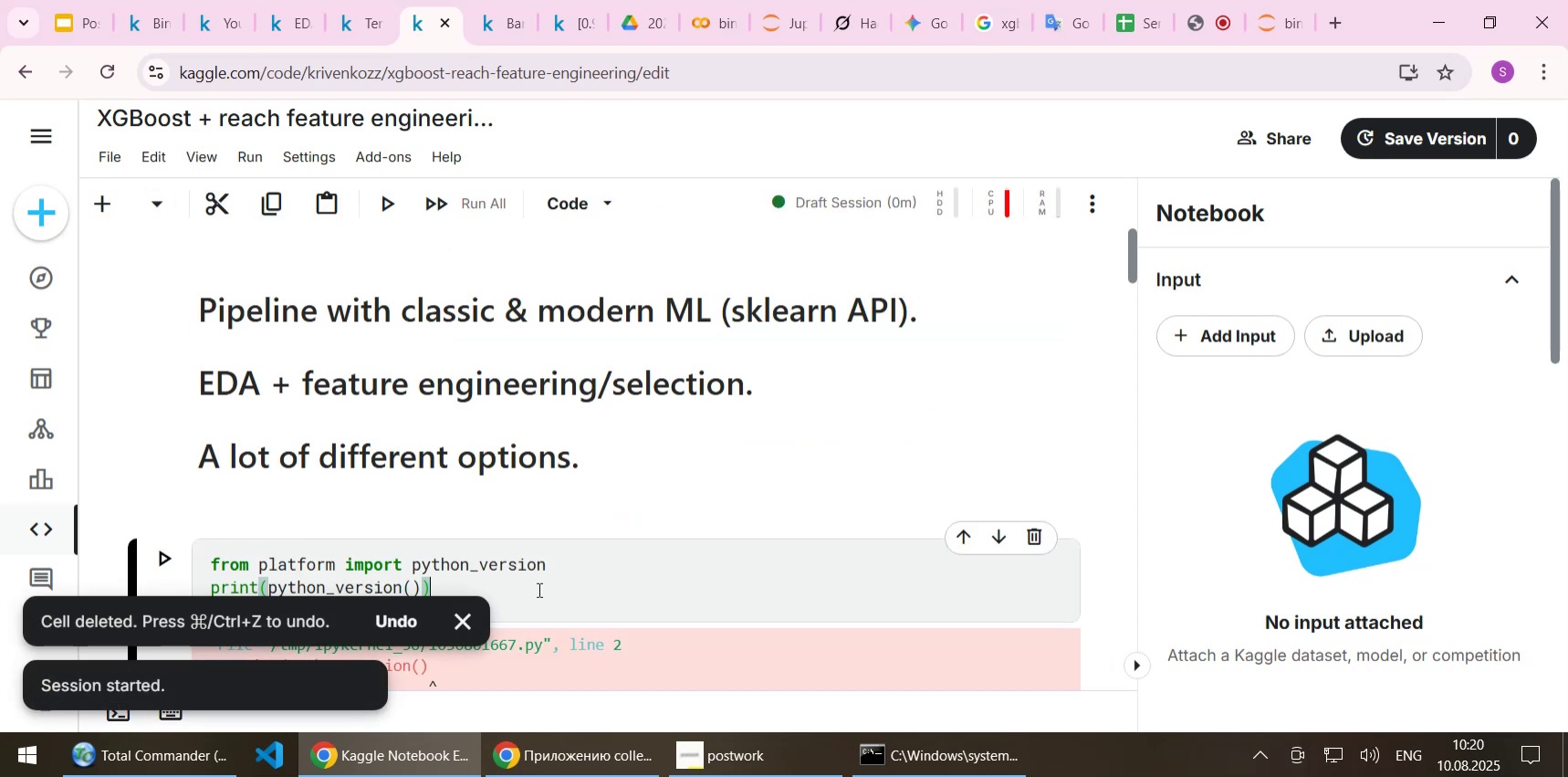 
key(Shift+Enter)
 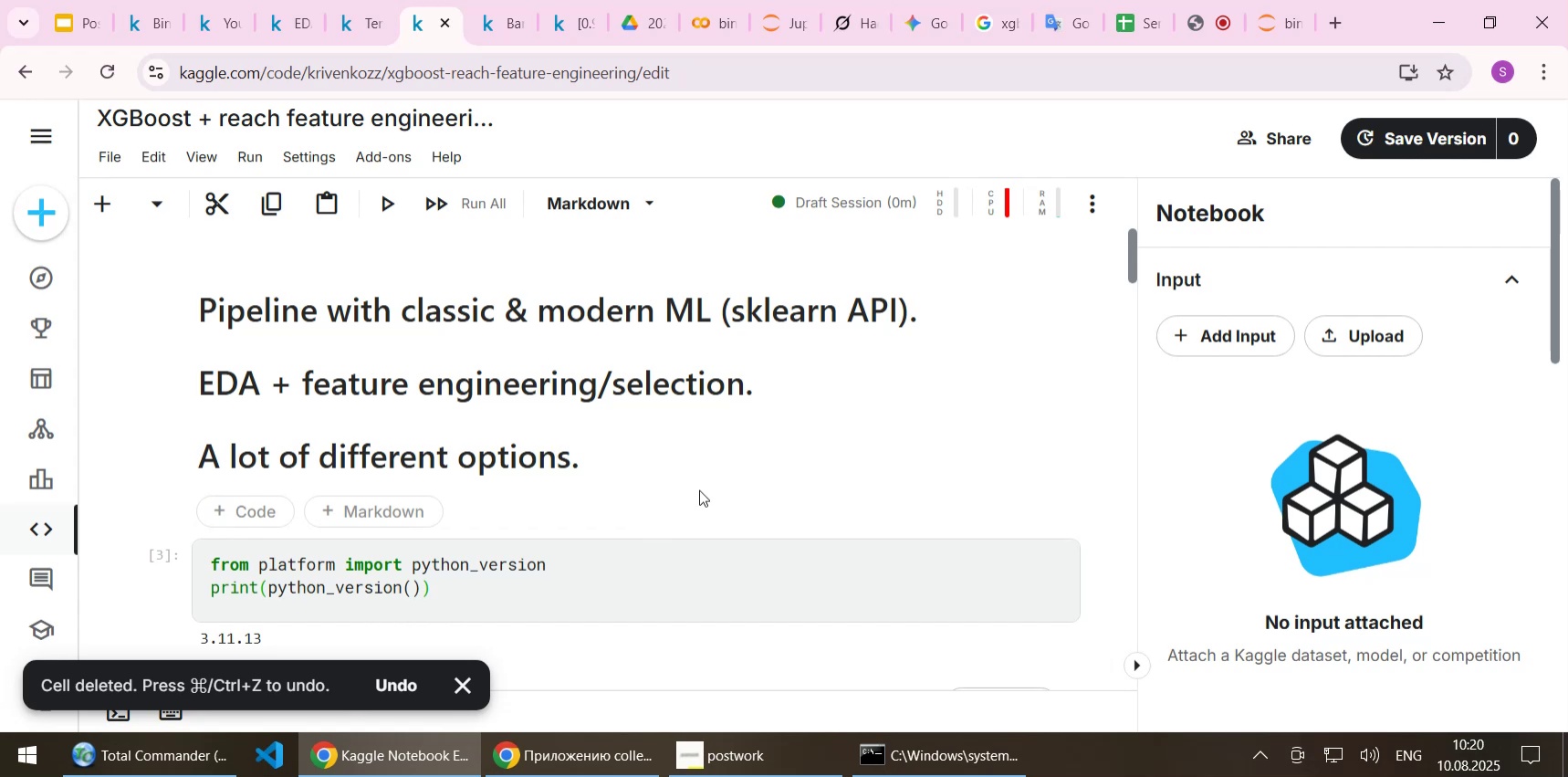 
left_click([488, 604])
 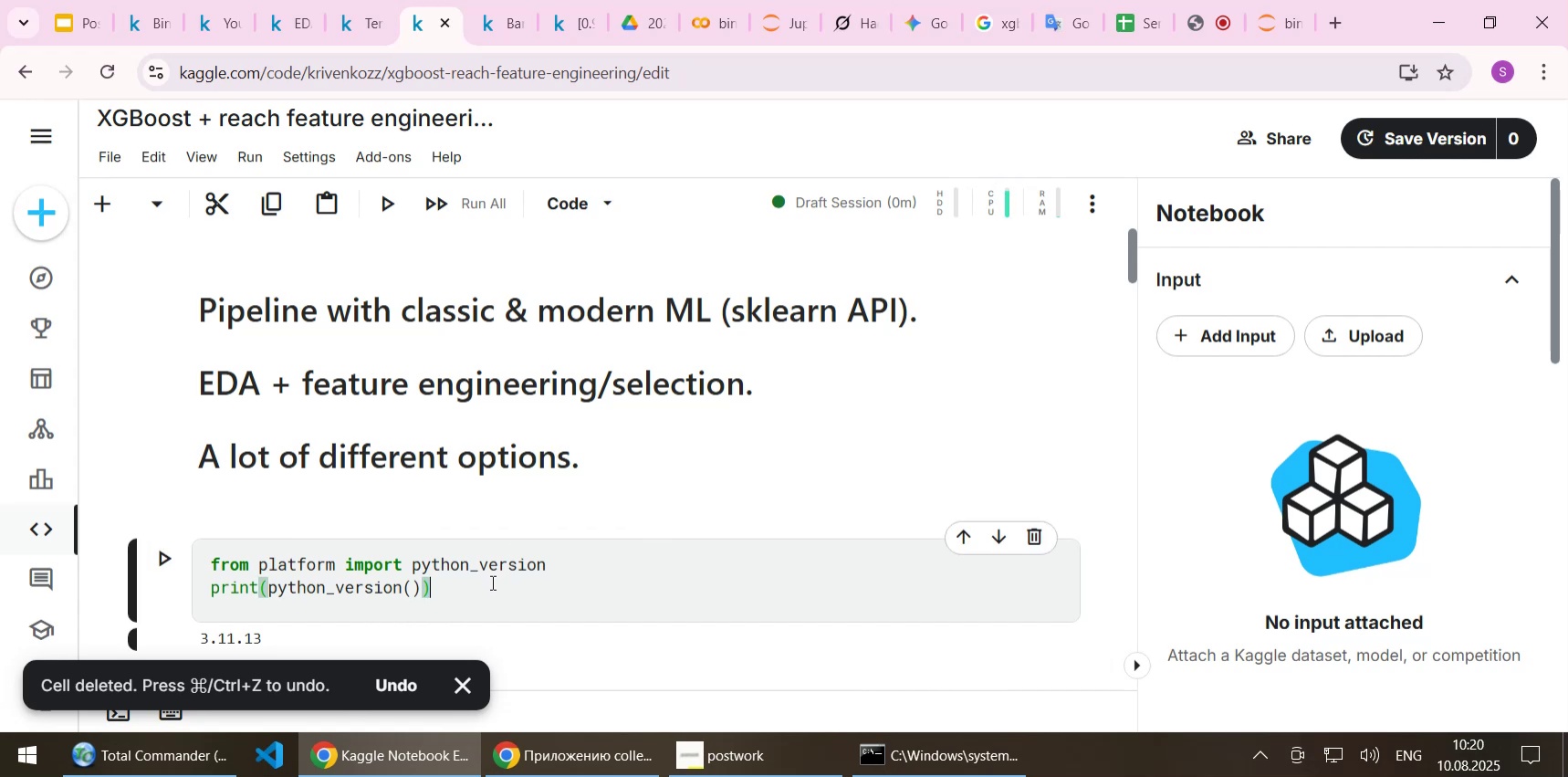 
scroll: coordinate [491, 582], scroll_direction: down, amount: 1.0
 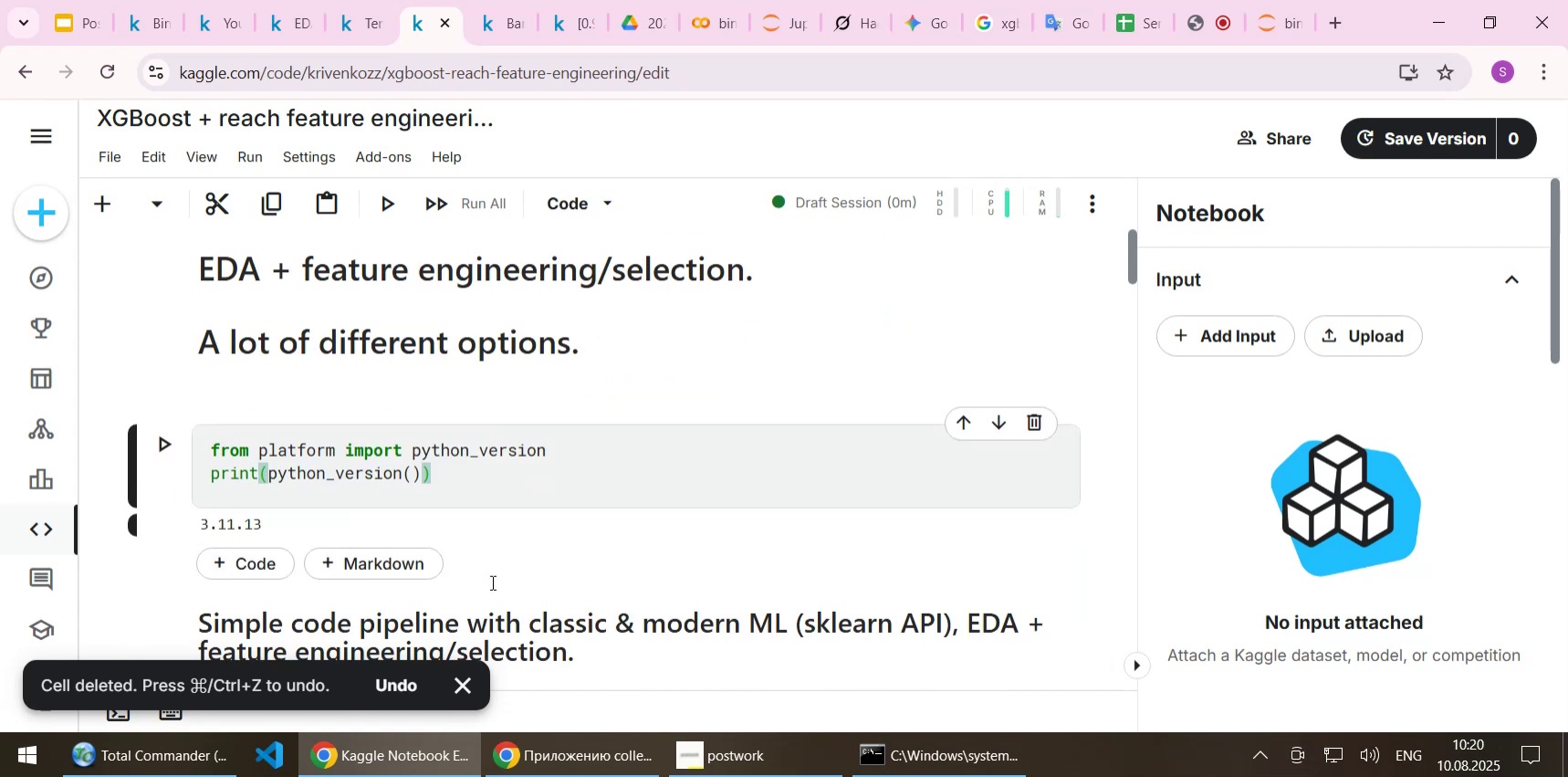 
scroll: coordinate [491, 582], scroll_direction: up, amount: 2.0
 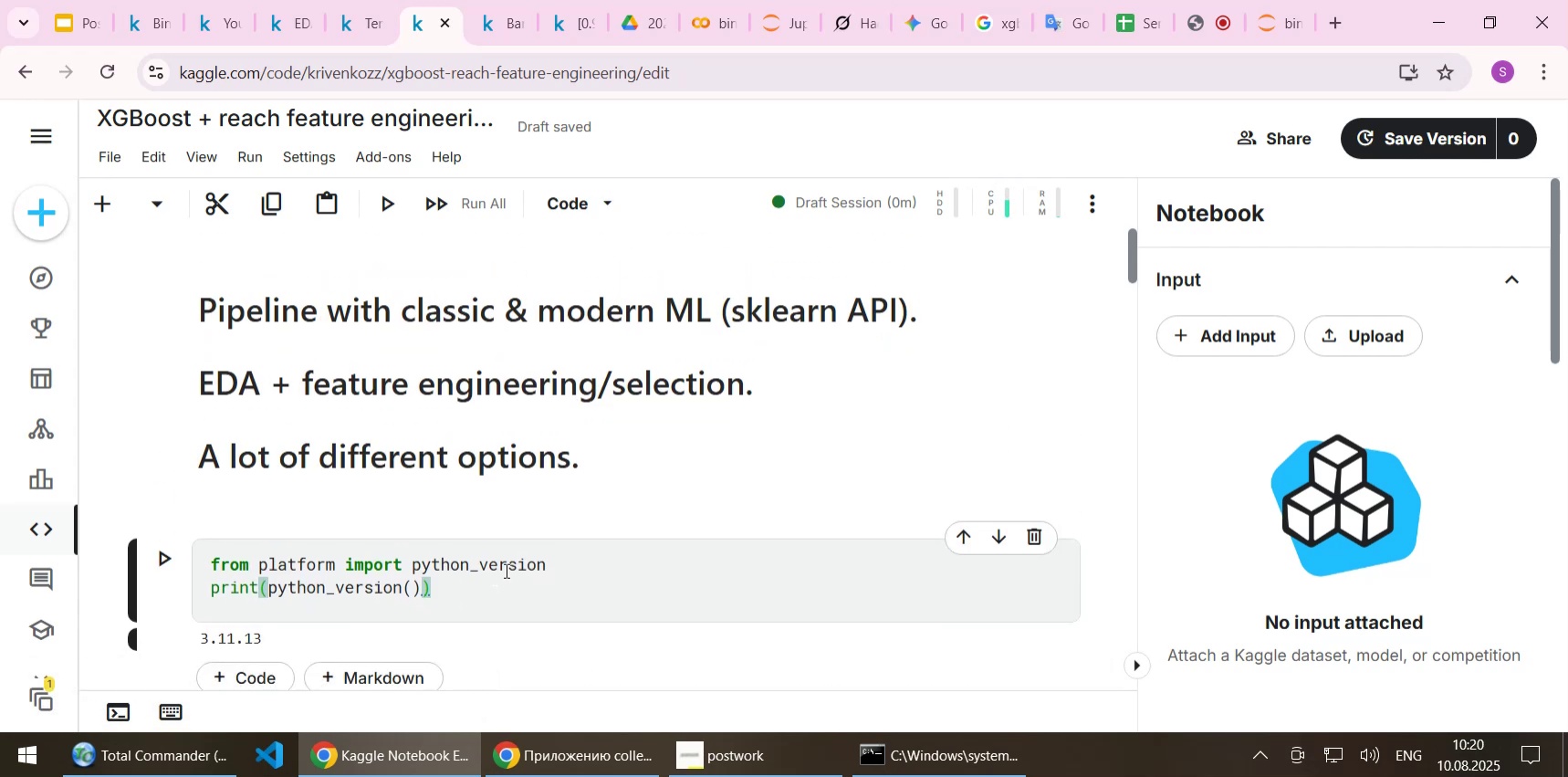 
scroll: coordinate [506, 567], scroll_direction: down, amount: 1.0
 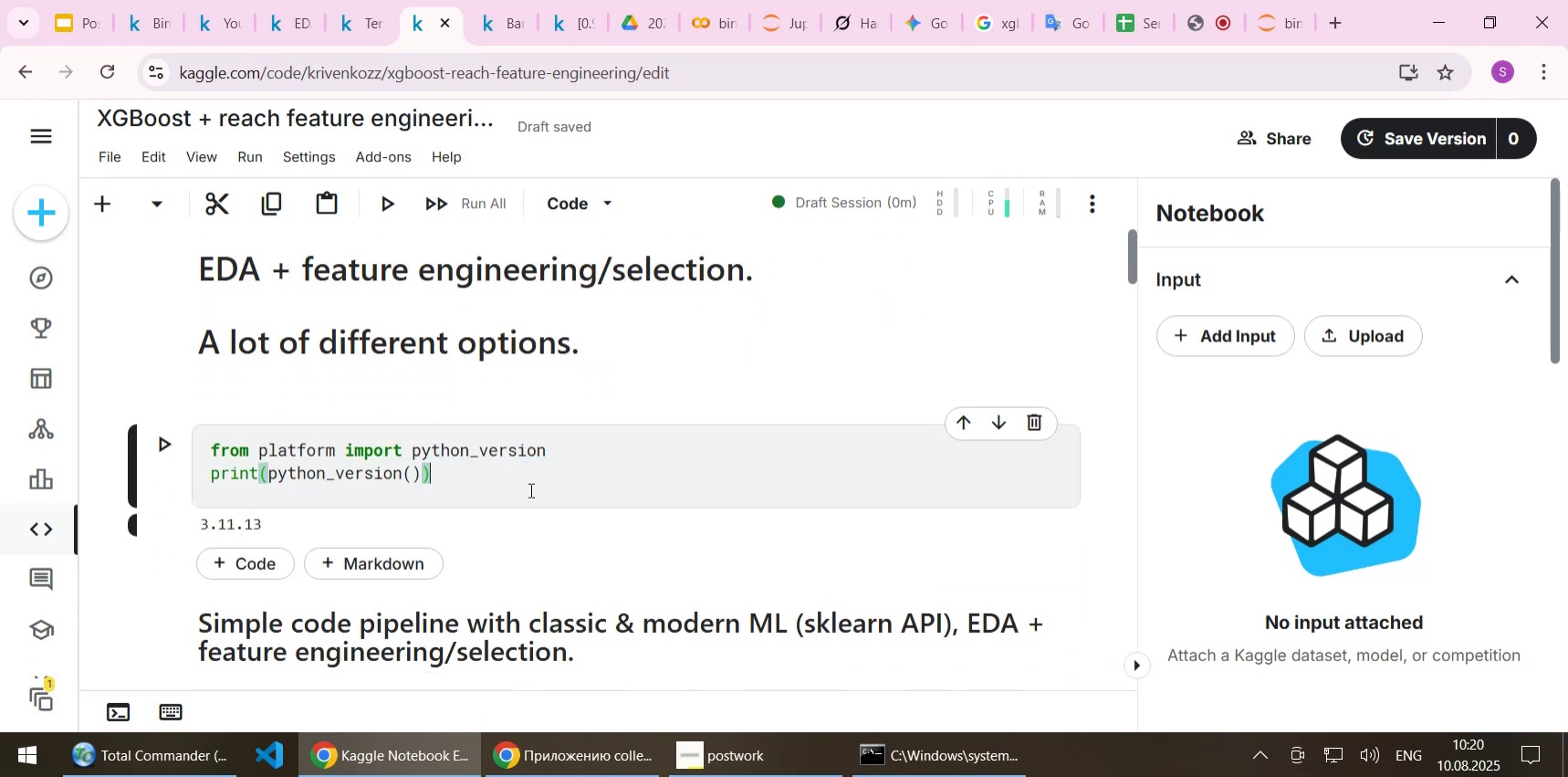 
scroll: coordinate [533, 467], scroll_direction: up, amount: 3.0
 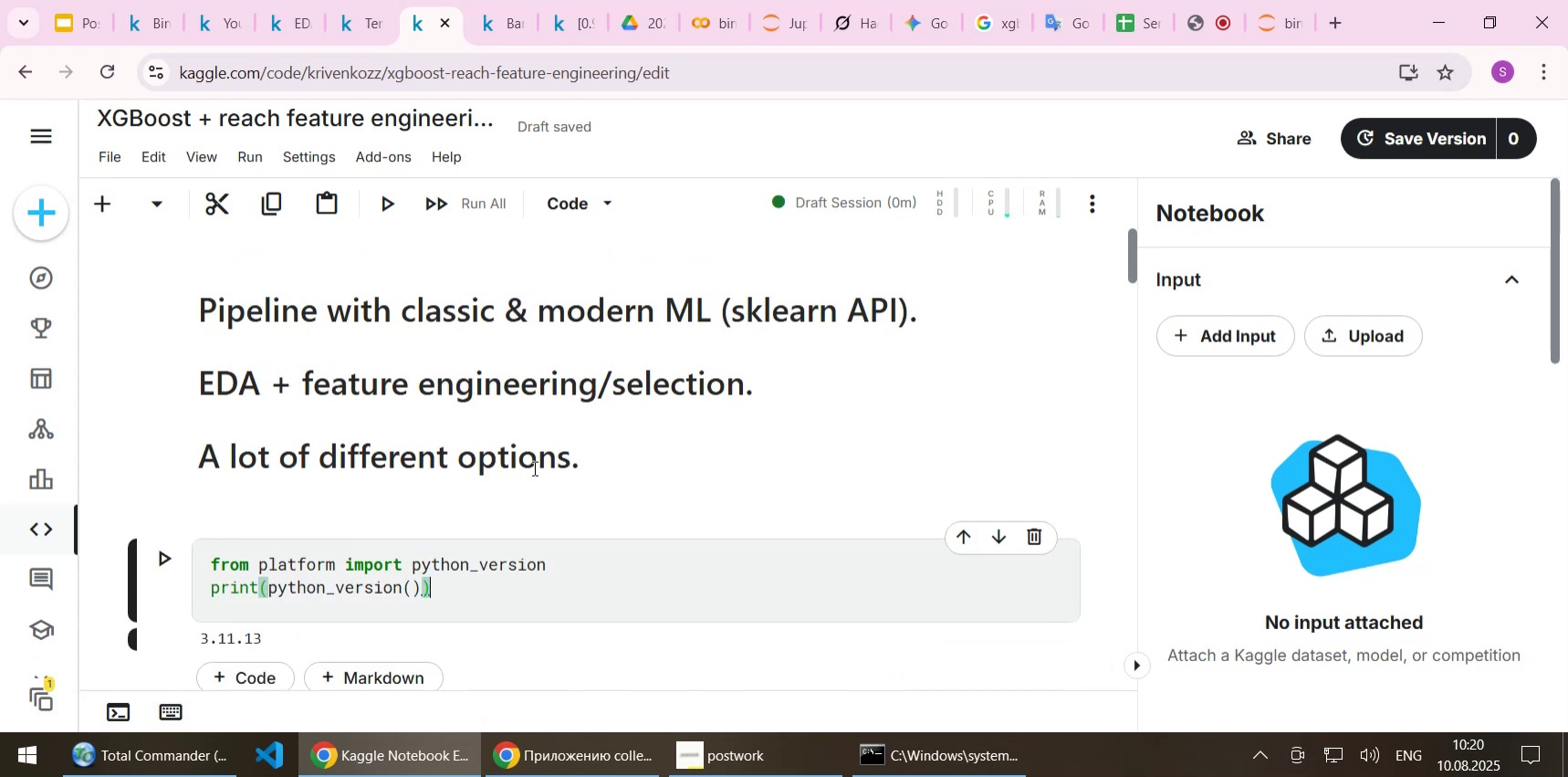 
scroll: coordinate [501, 484], scroll_direction: down, amount: 2.0
 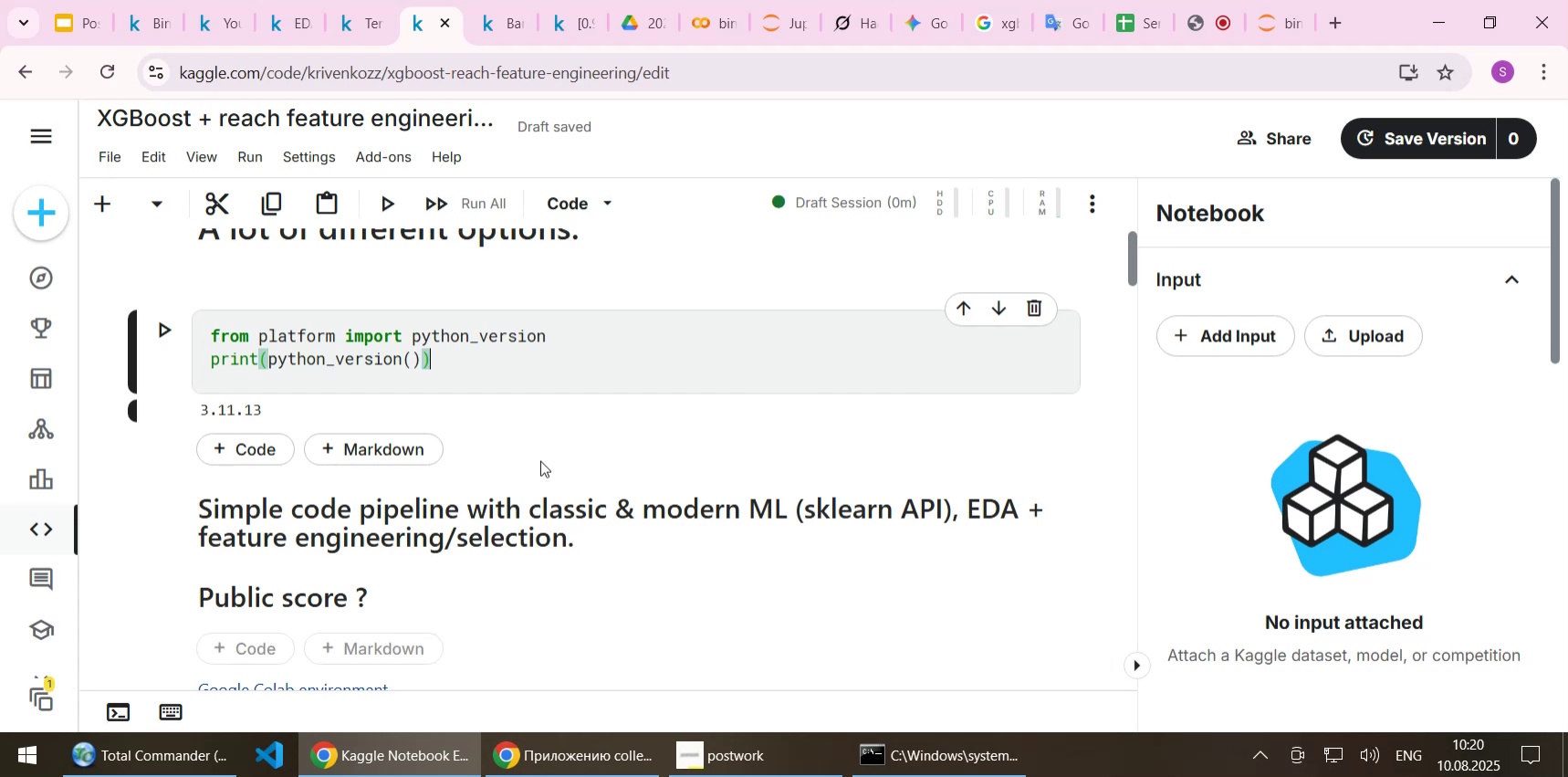 
scroll: coordinate [553, 451], scroll_direction: up, amount: 2.0
 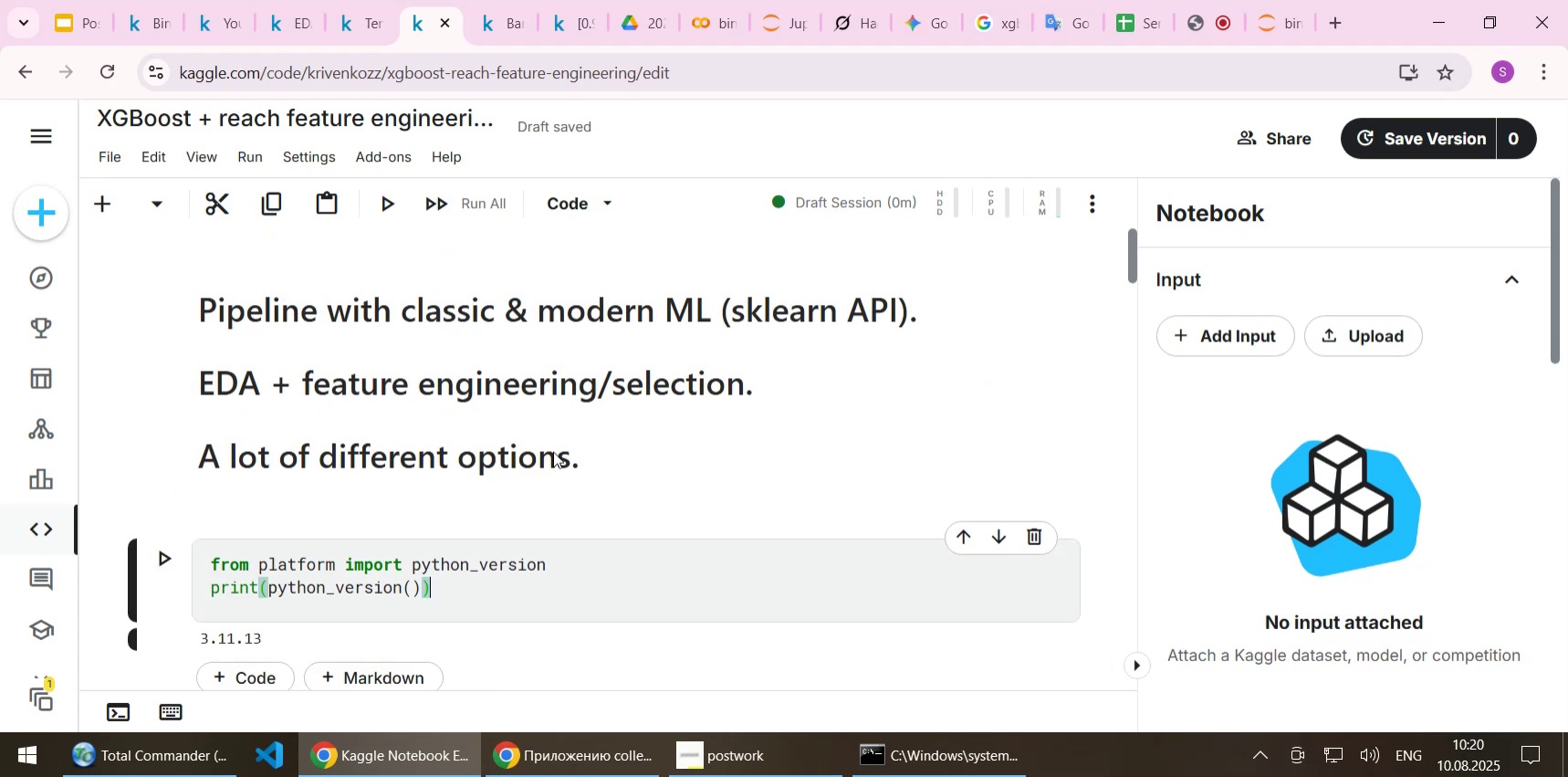 
scroll: coordinate [553, 451], scroll_direction: down, amount: 2.0
 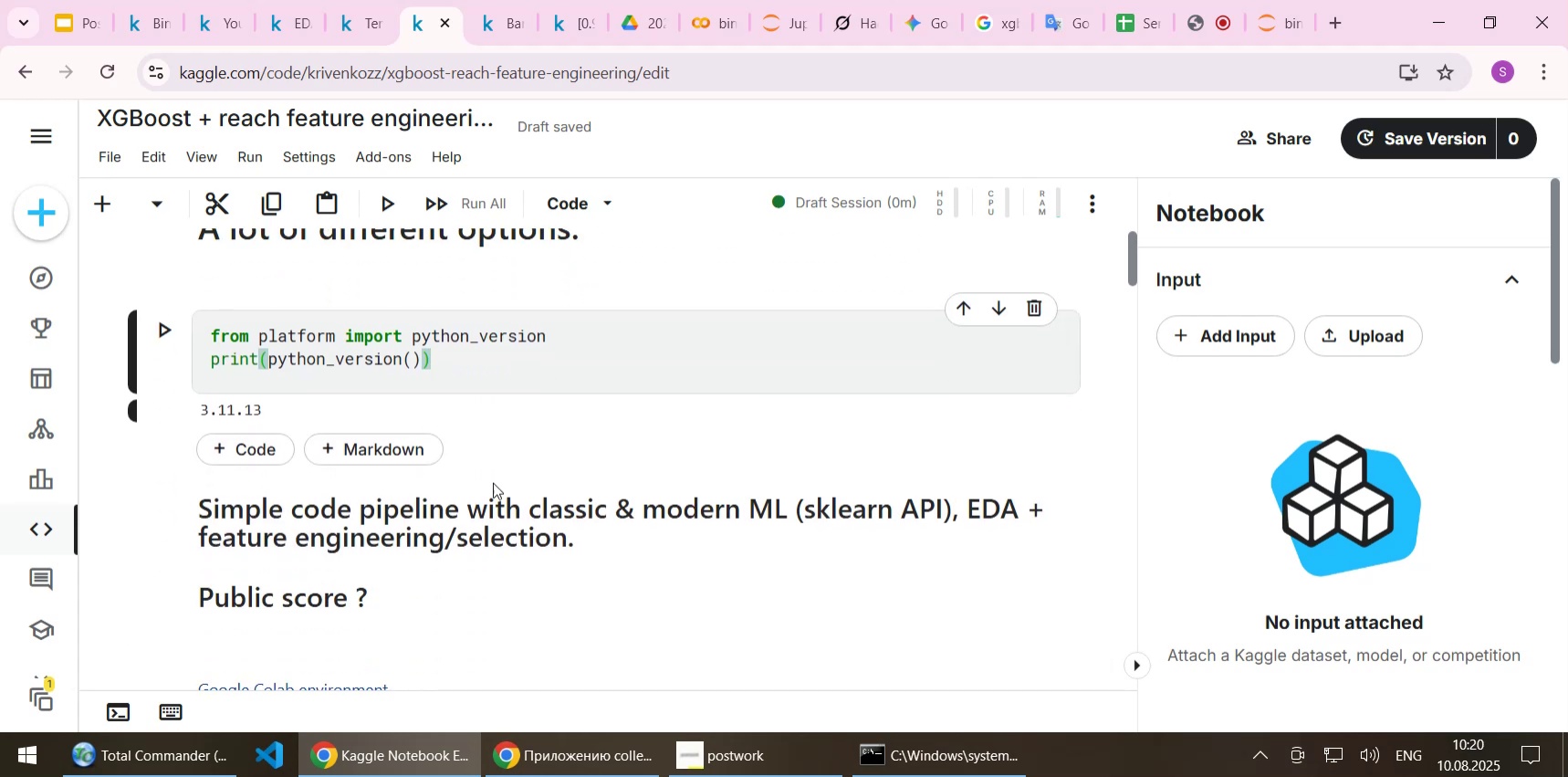 
left_click([363, 501])
 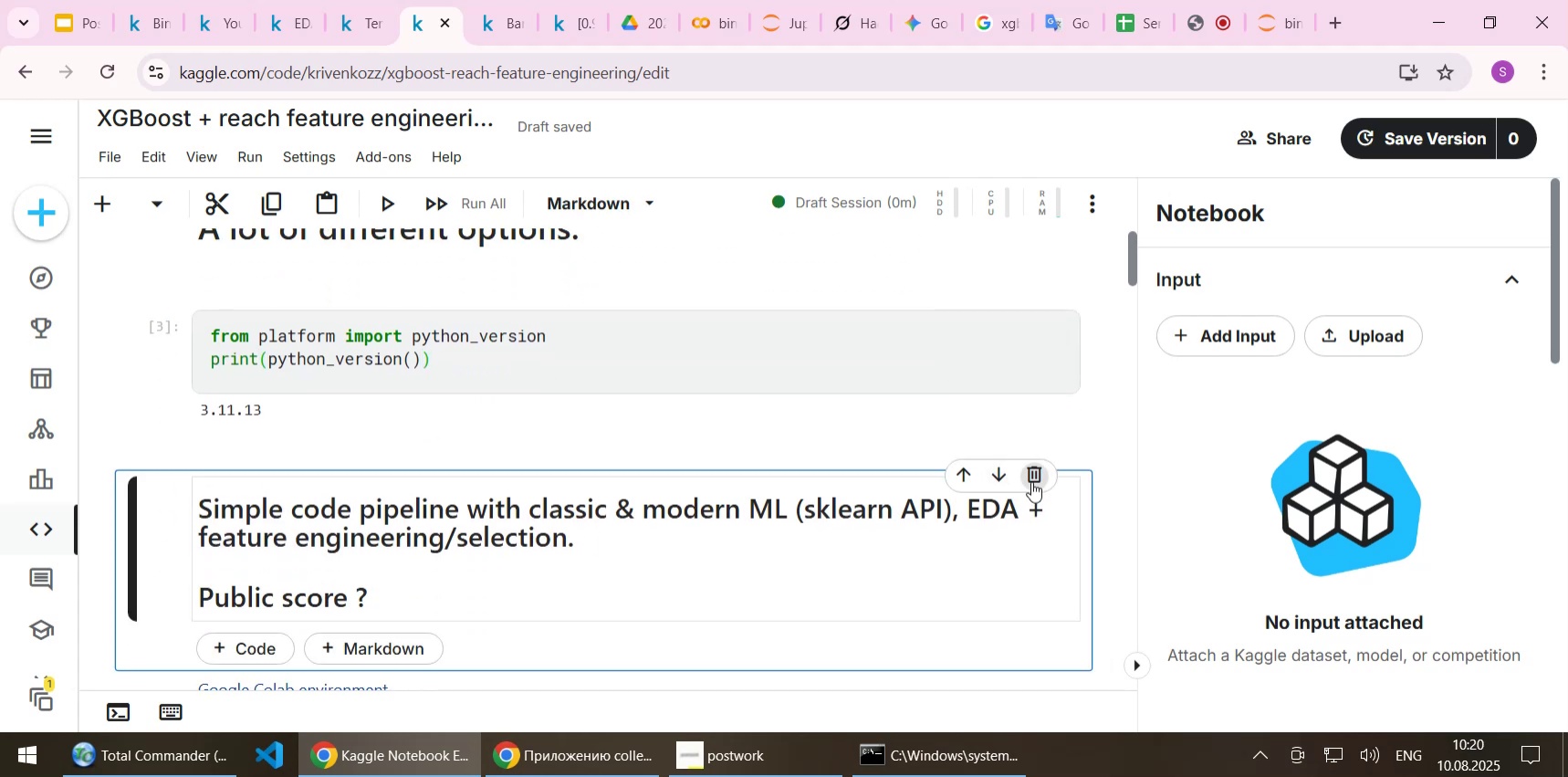 
left_click([1031, 478])
 